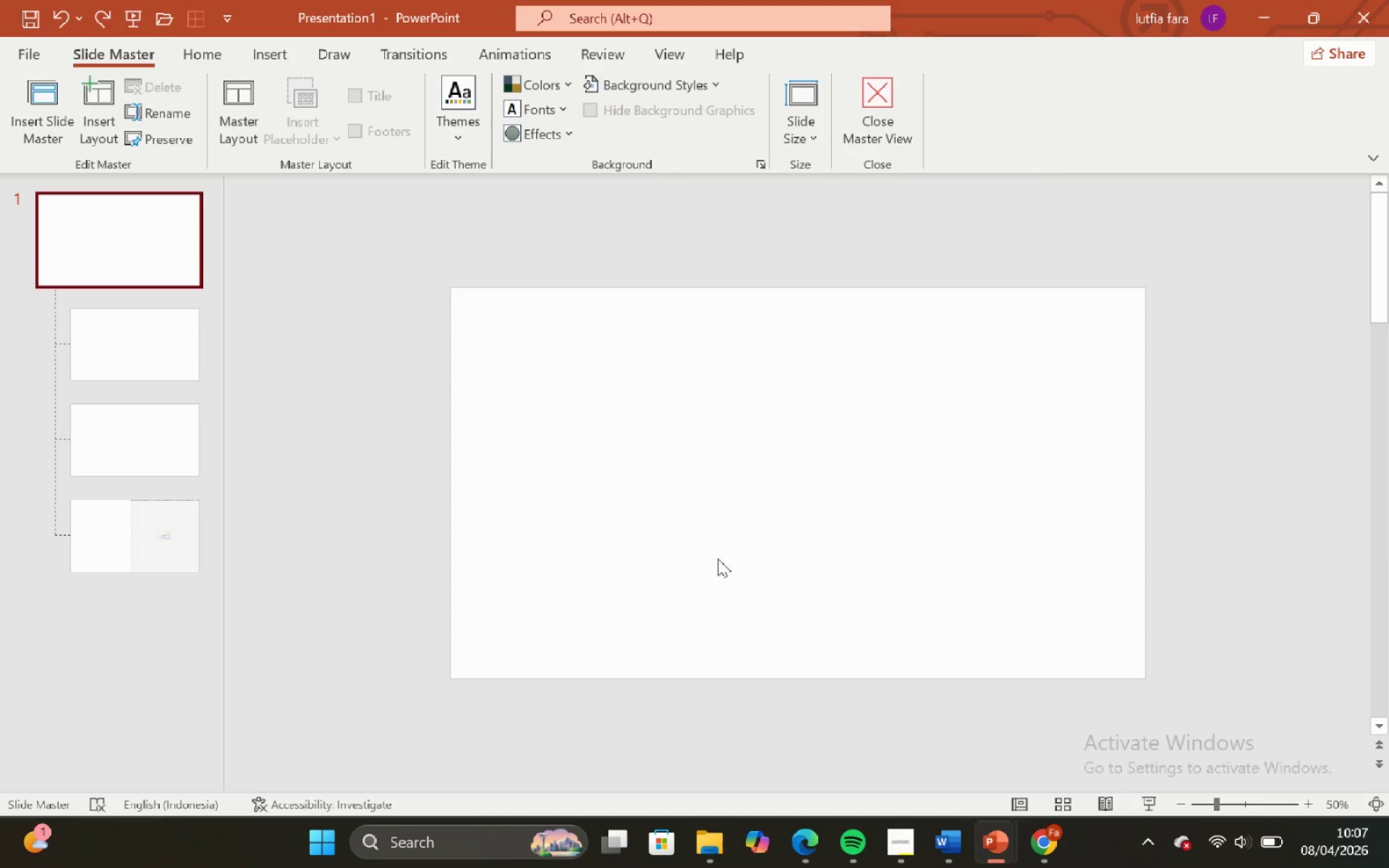 
scroll: coordinate [198, 212], scroll_direction: up, amount: 5.0
 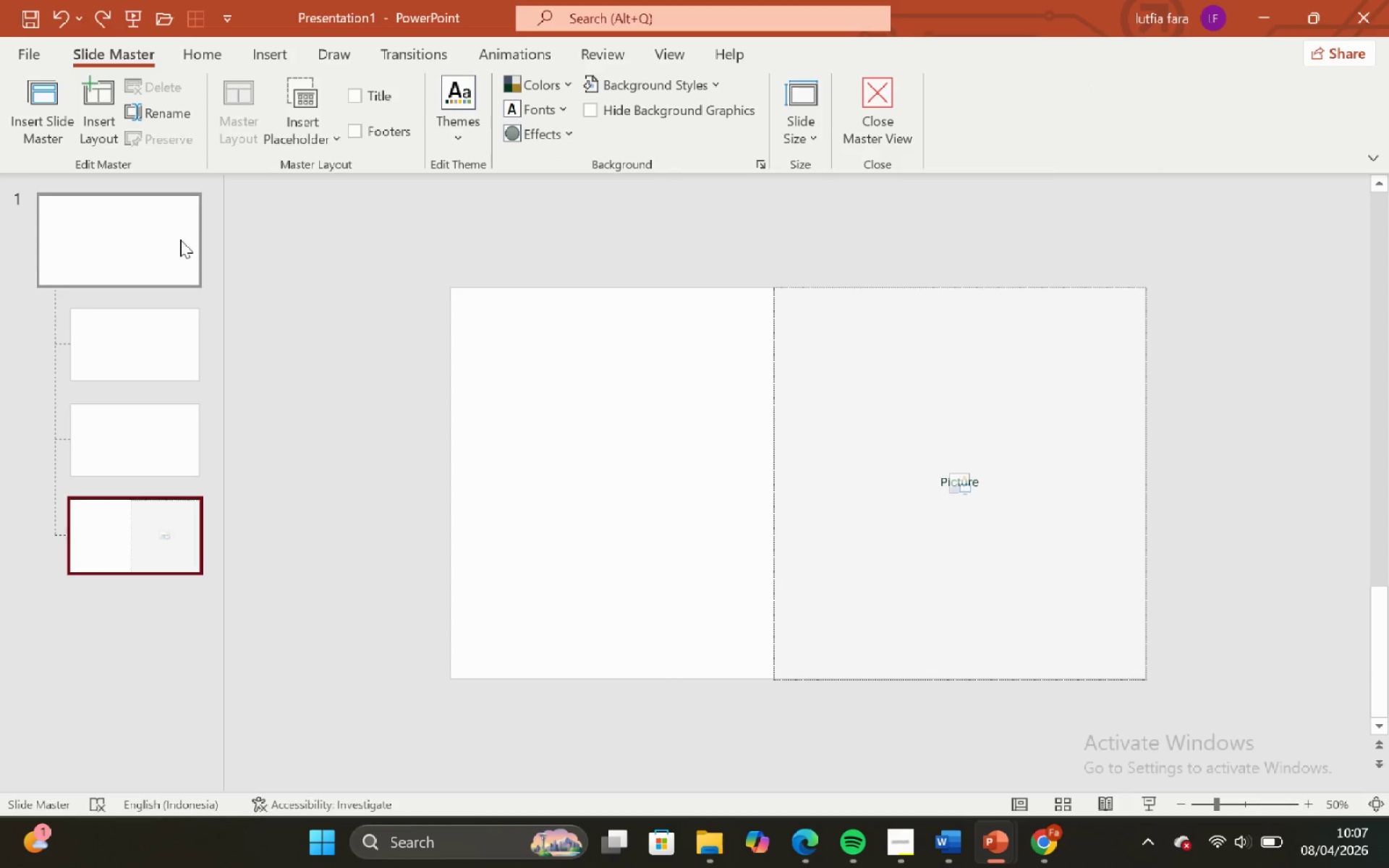 
key(Control+V)
 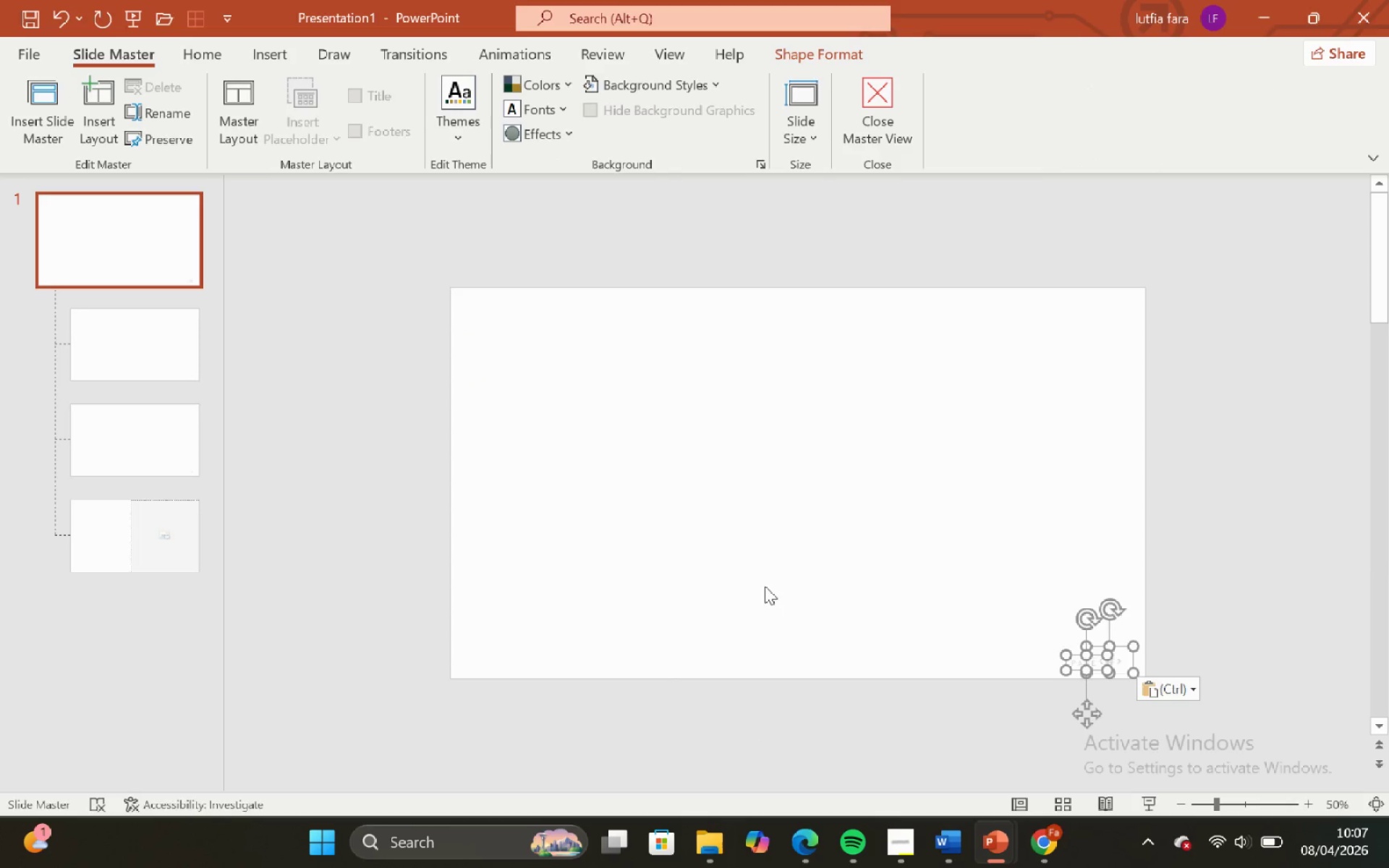 
left_click([765, 586])
 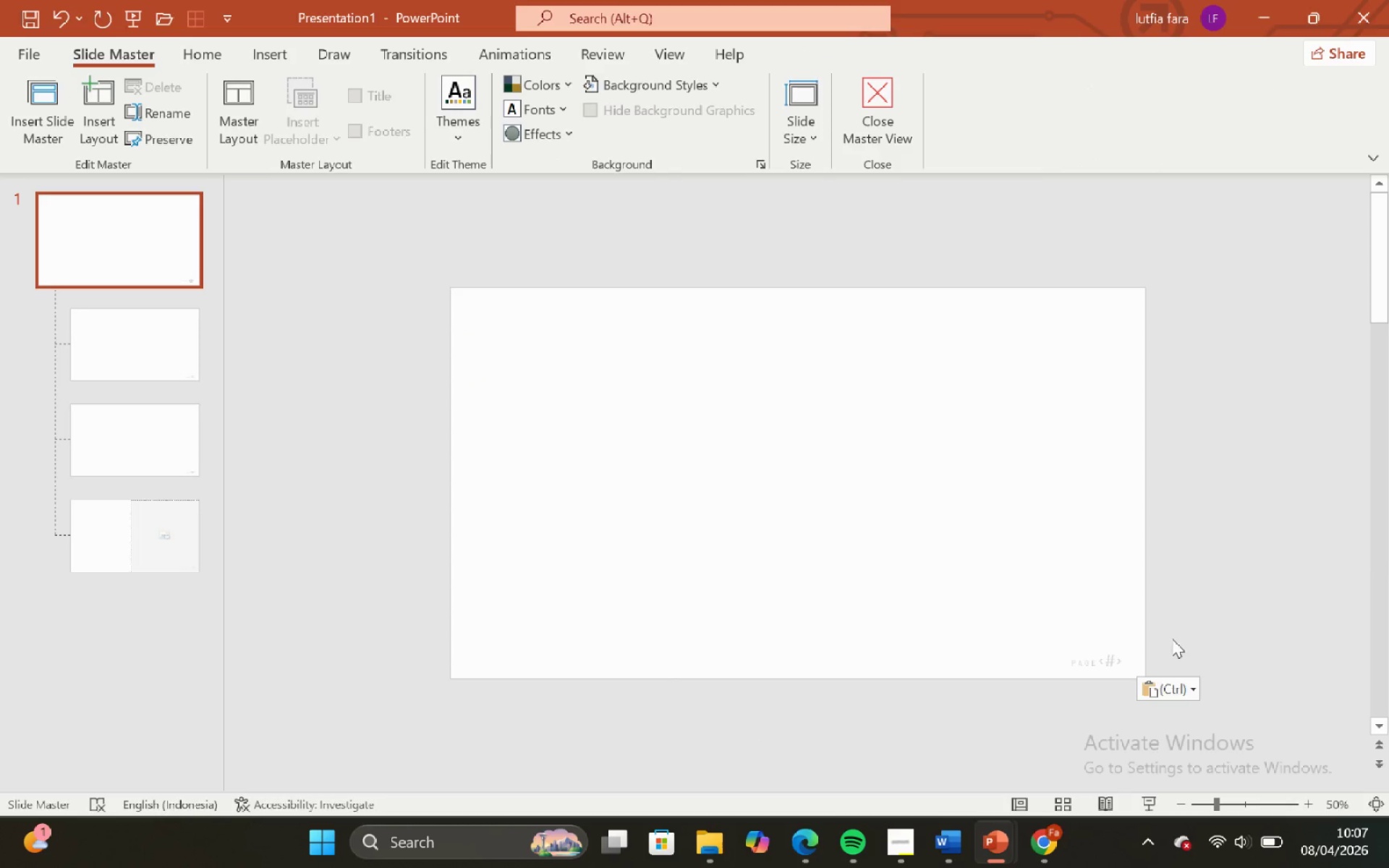 
left_click_drag(start_coordinate=[1172, 639], to_coordinate=[967, 699])
 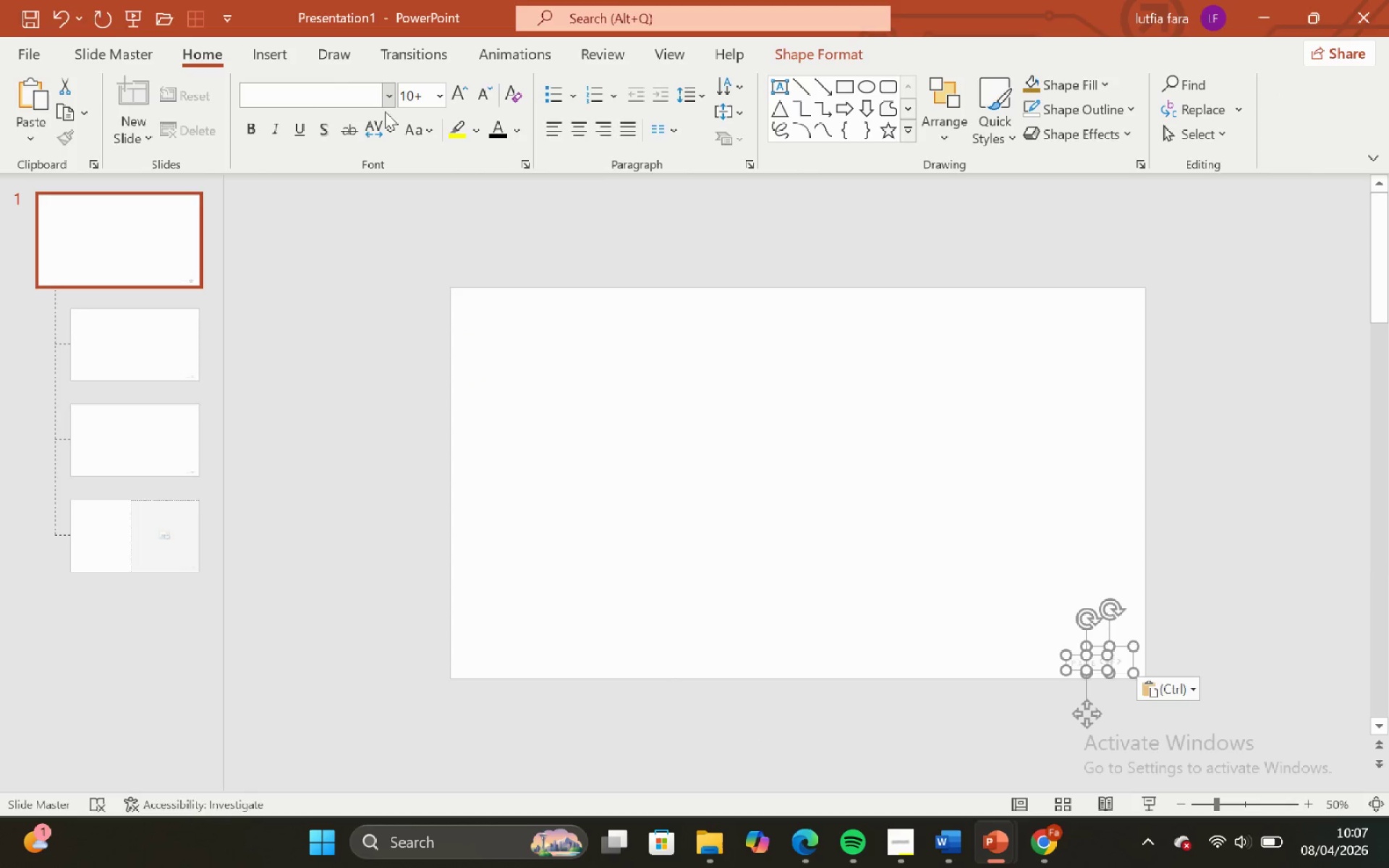 
left_click([391, 100])
 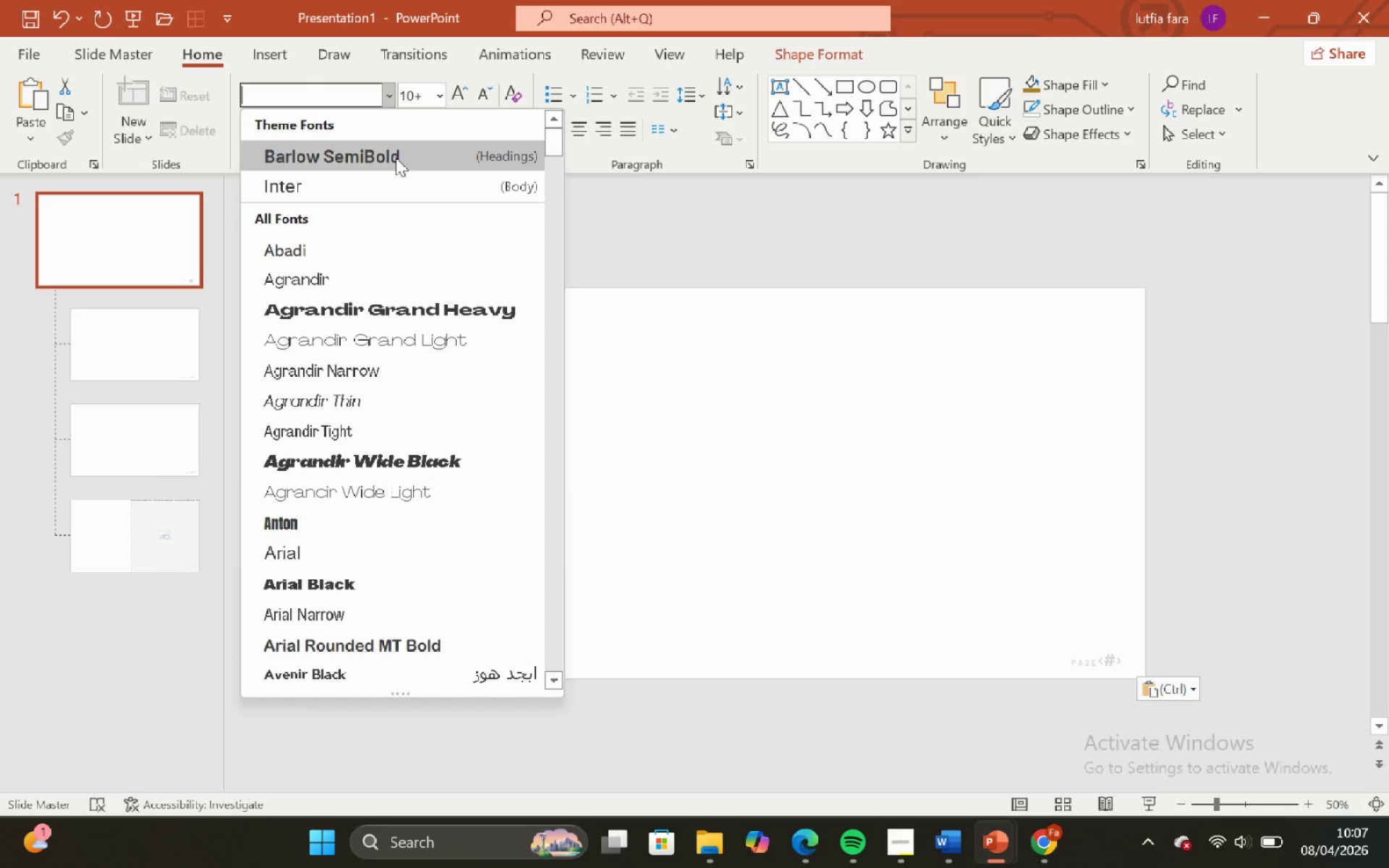 
left_click([396, 158])
 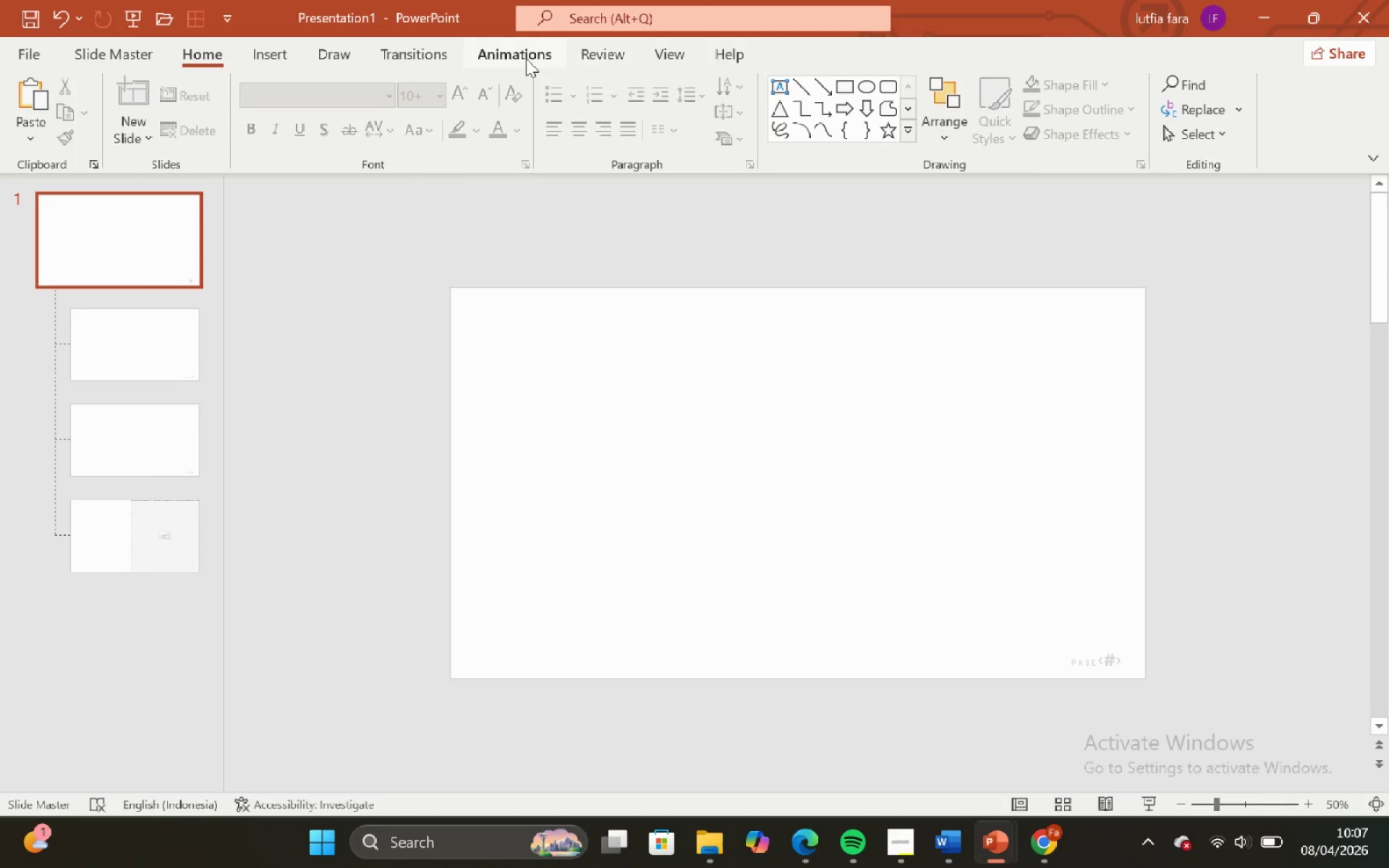 
left_click([158, 59])
 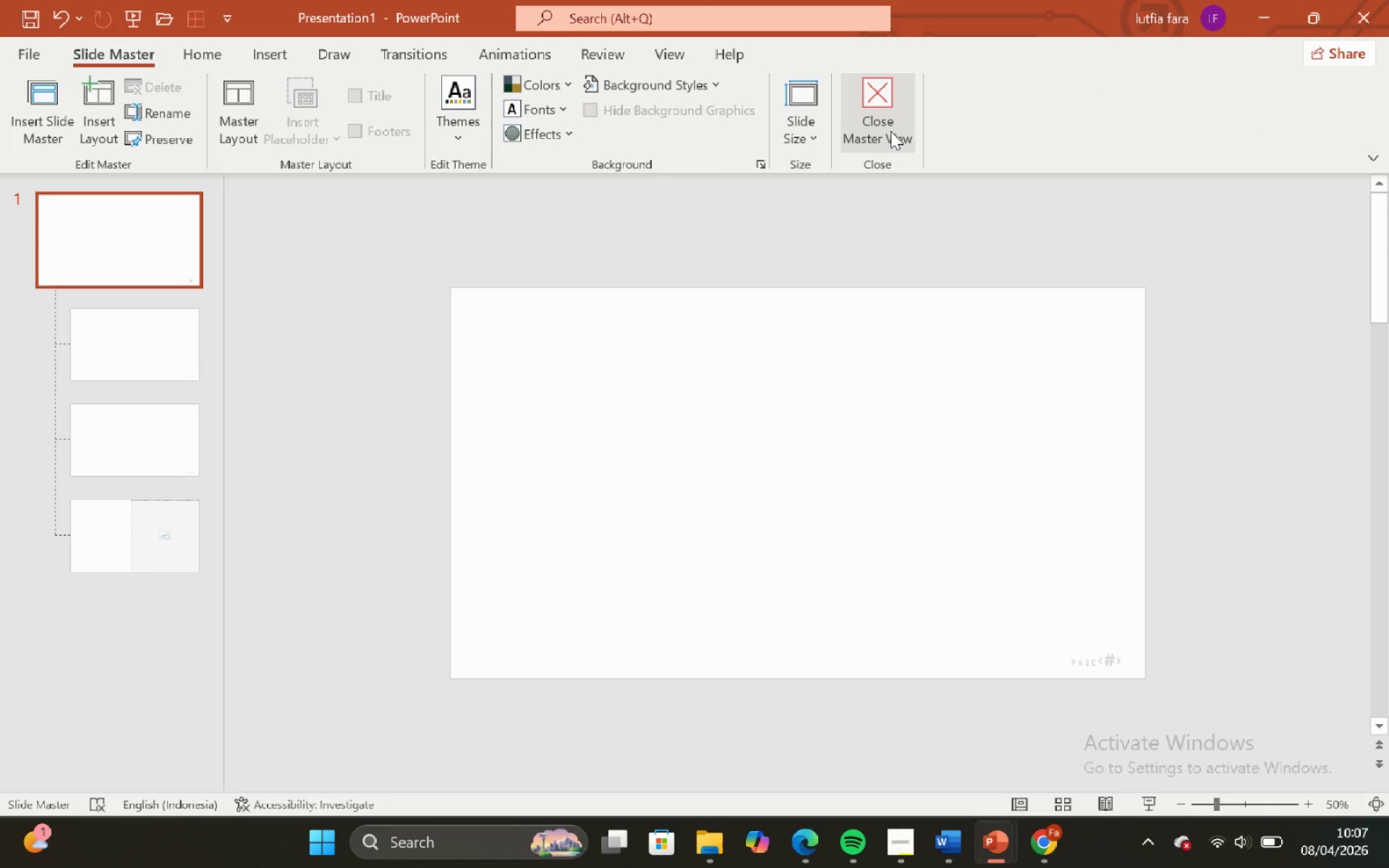 
left_click([891, 129])
 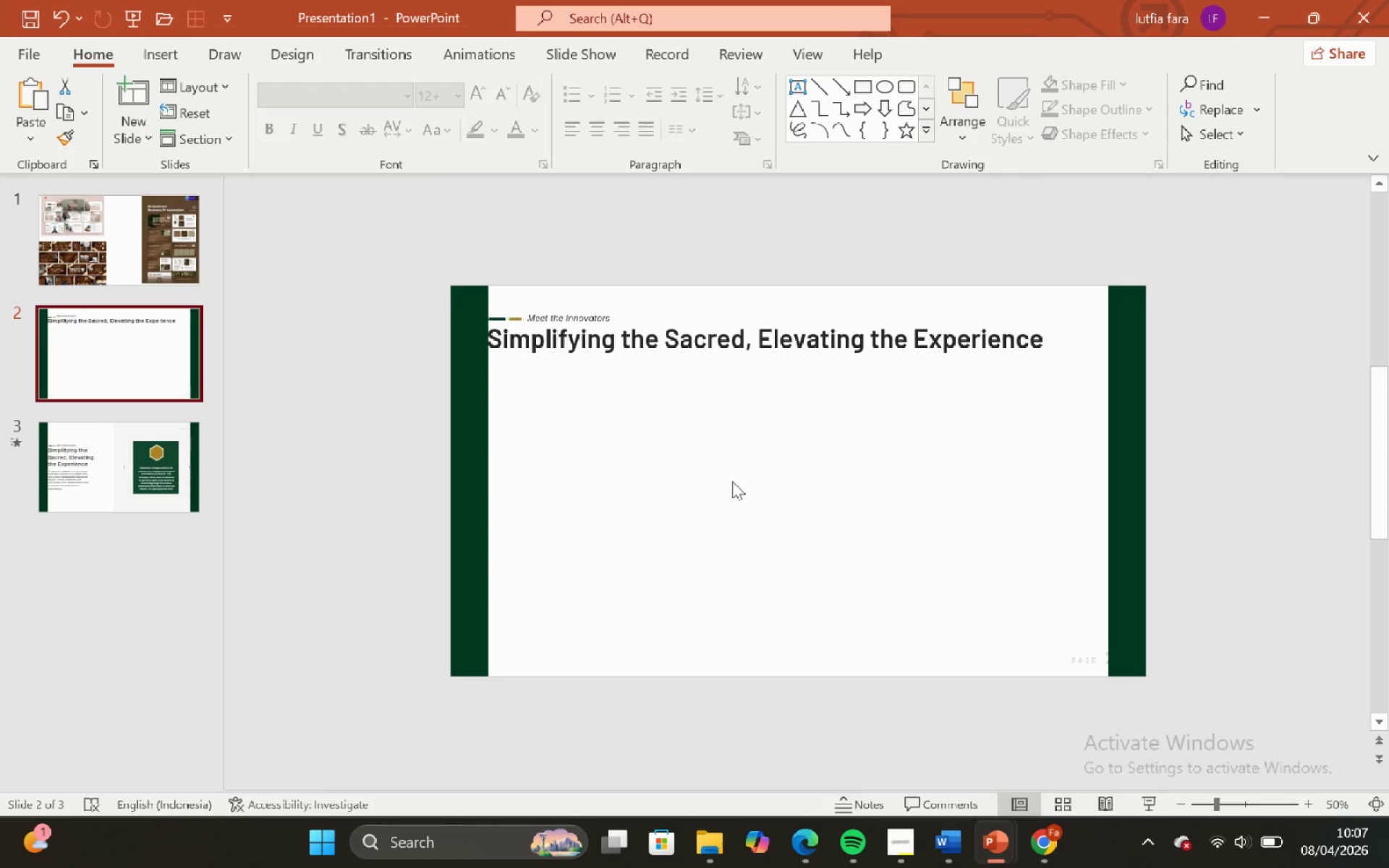 
left_click([1127, 605])
 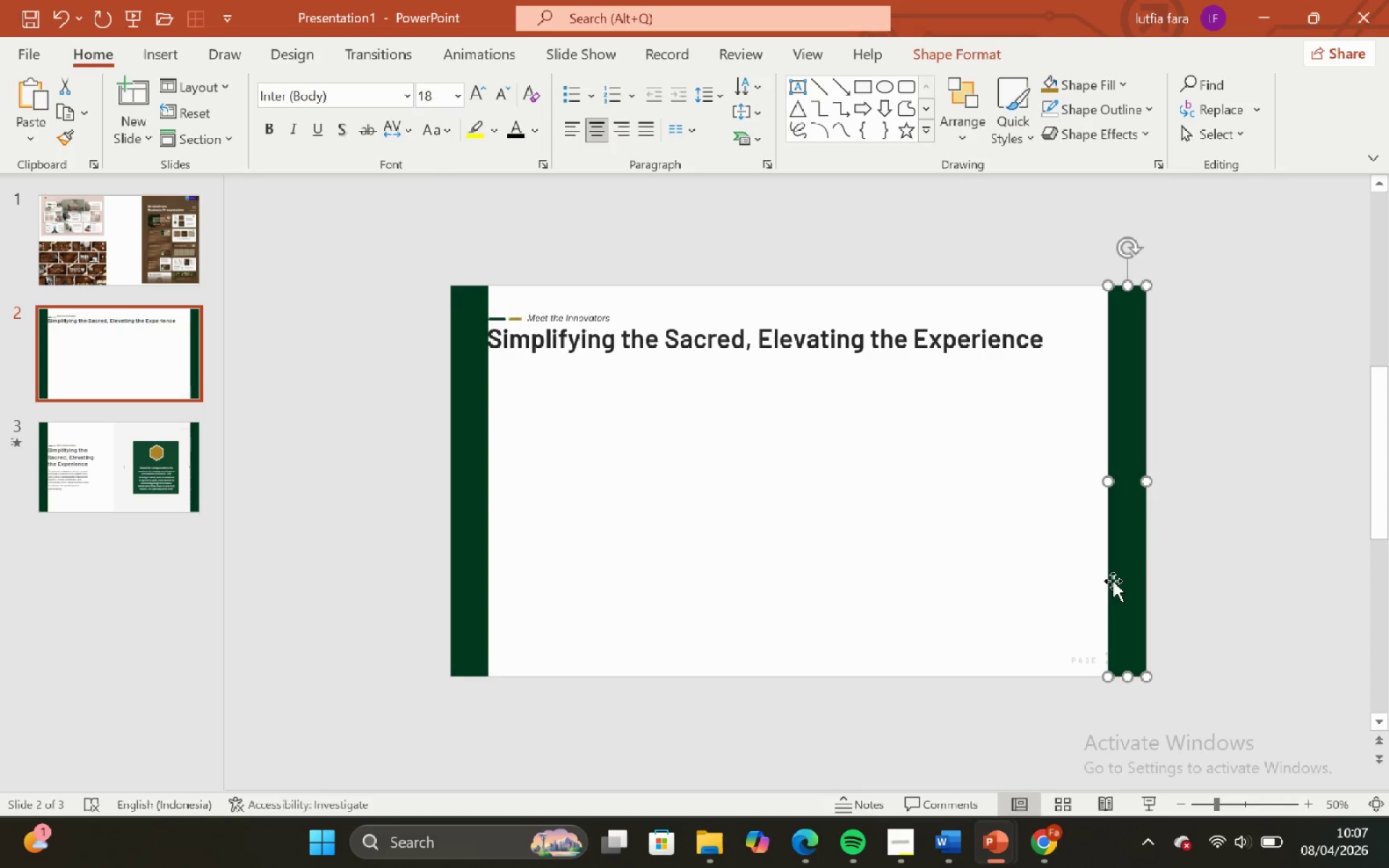 
hold_key(key=ShiftLeft, duration=0.81)
left_click_drag(start_coordinate=[1113, 581], to_coordinate=[933, 581])
 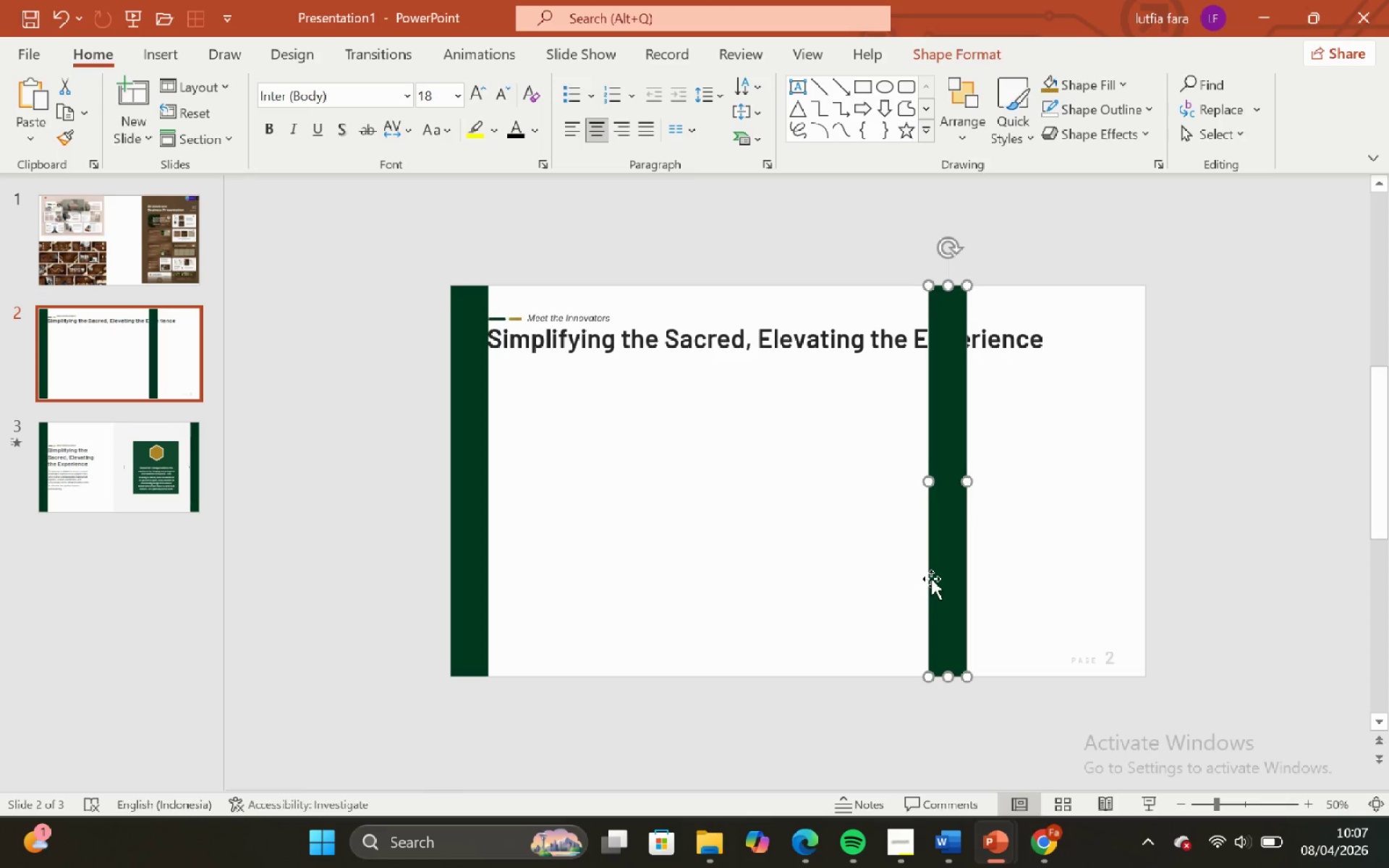 
key(Control+Z)
 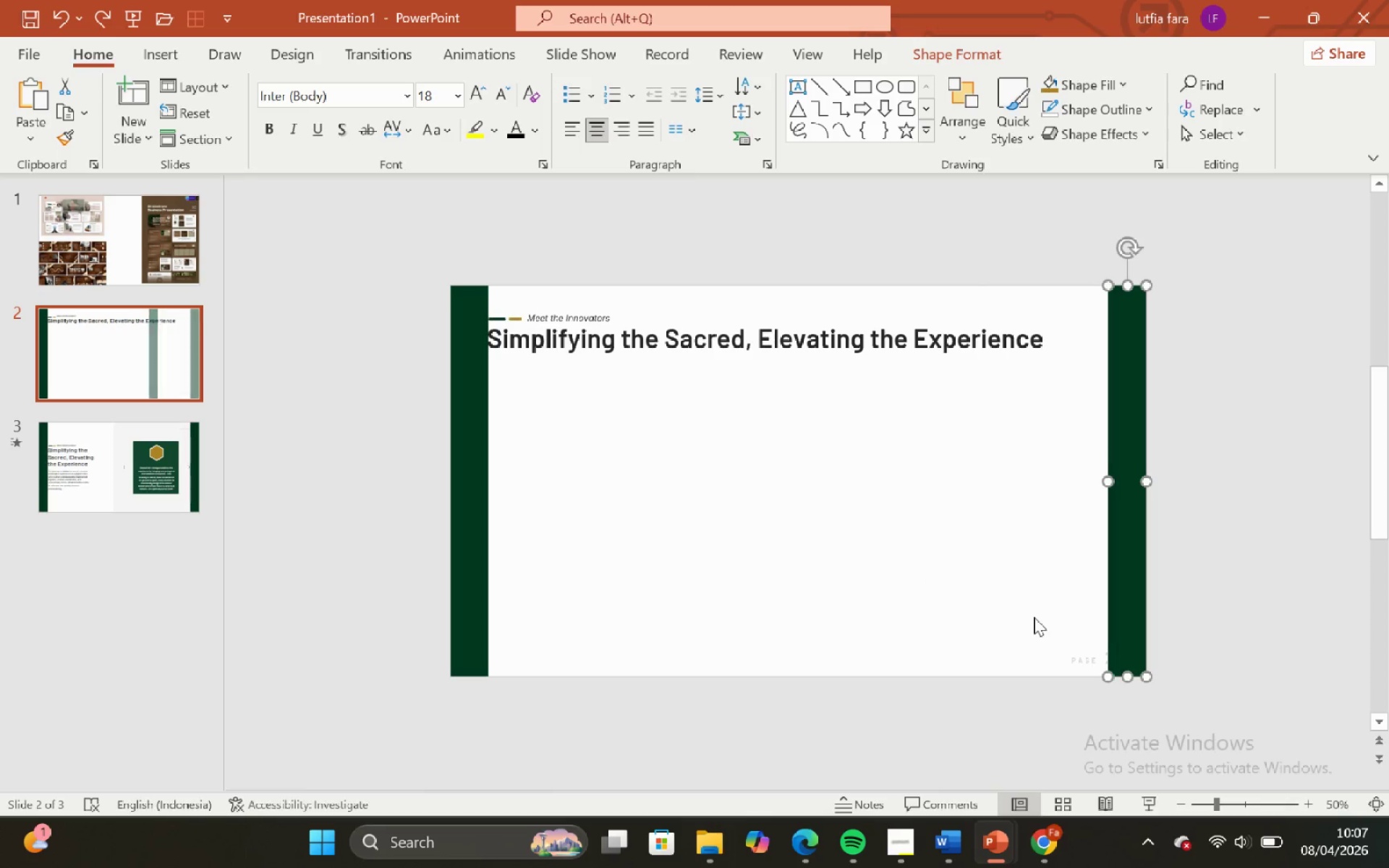 
left_click([1034, 617])
 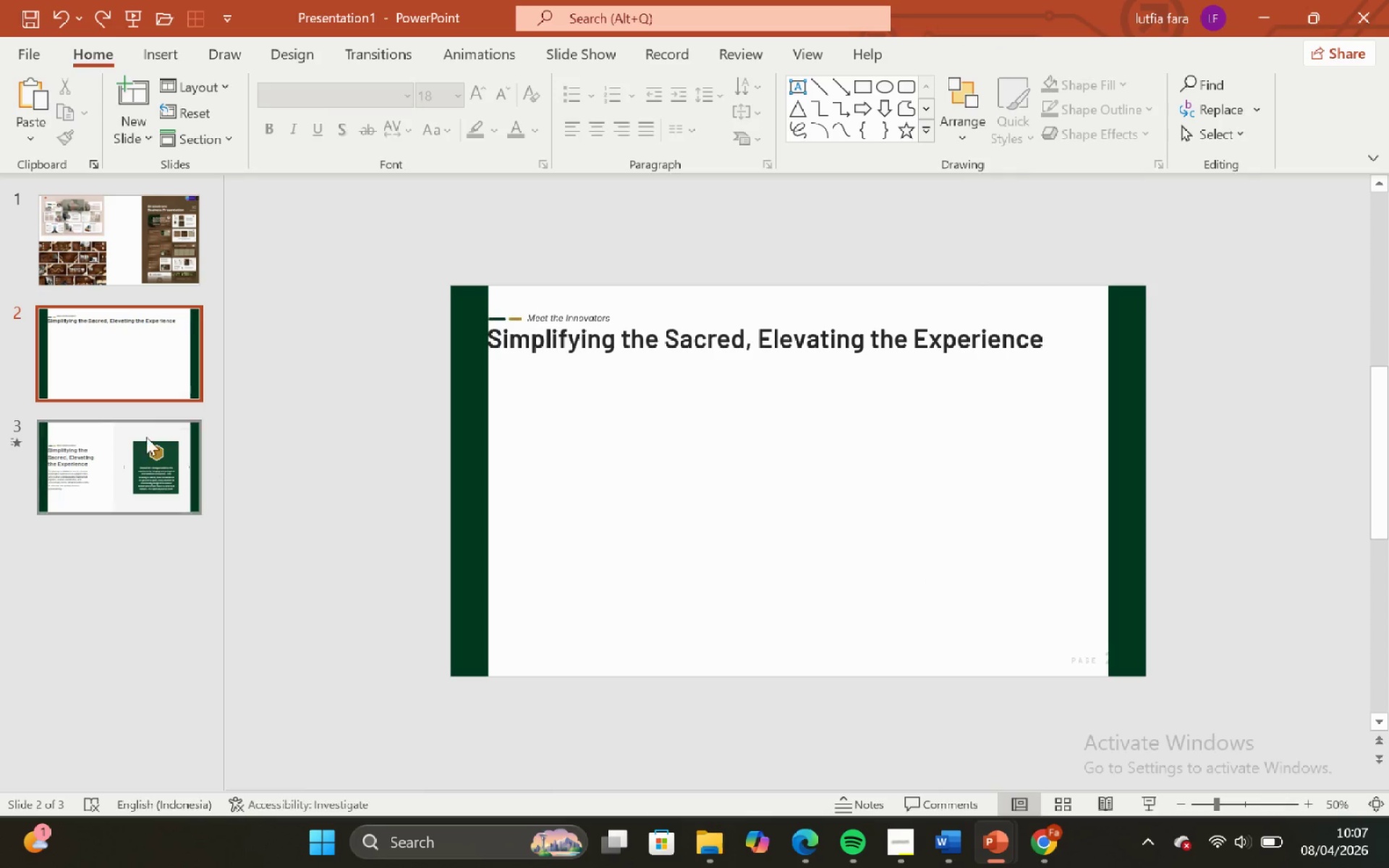 
left_click([129, 433])
 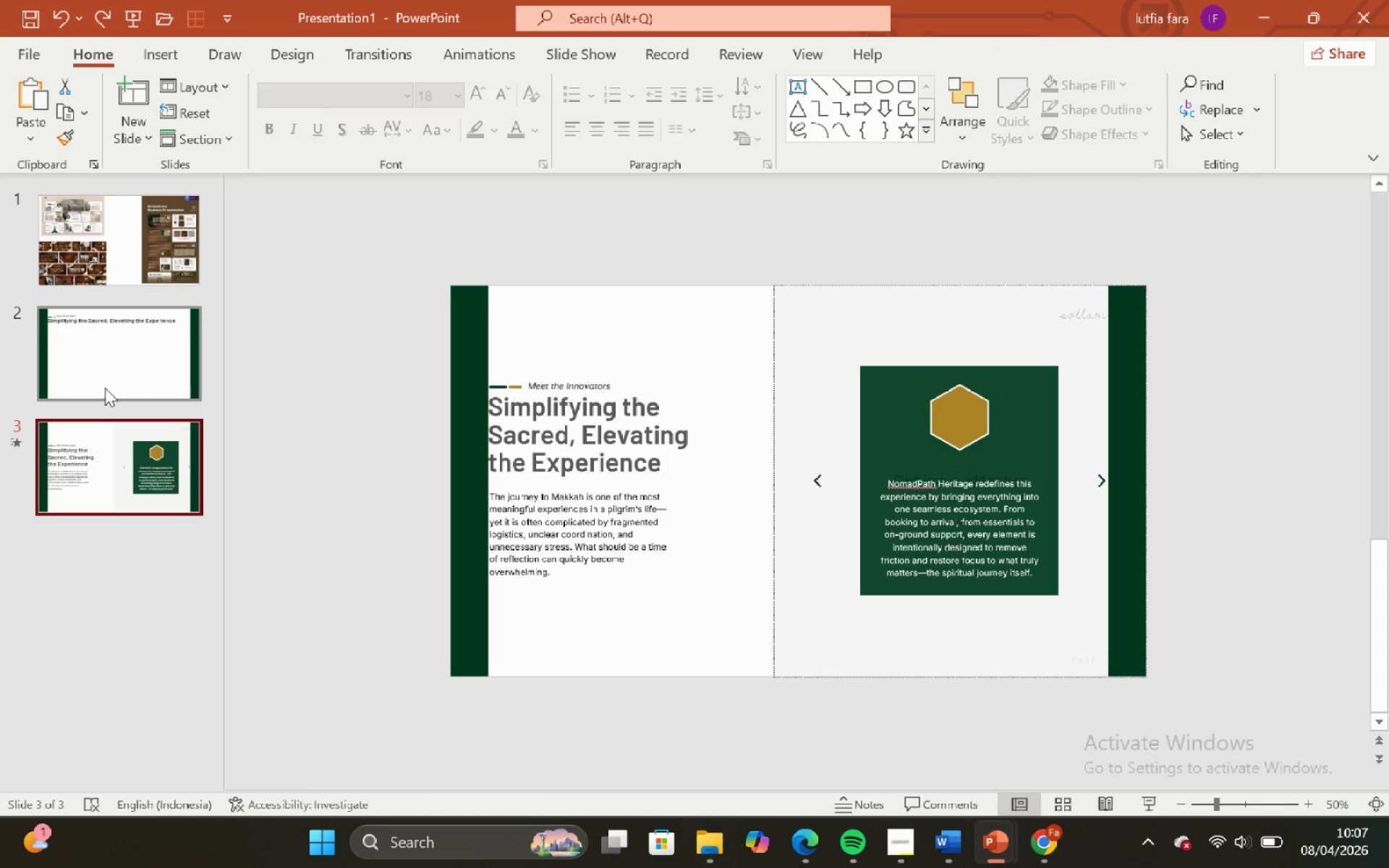 
left_click([105, 388])
 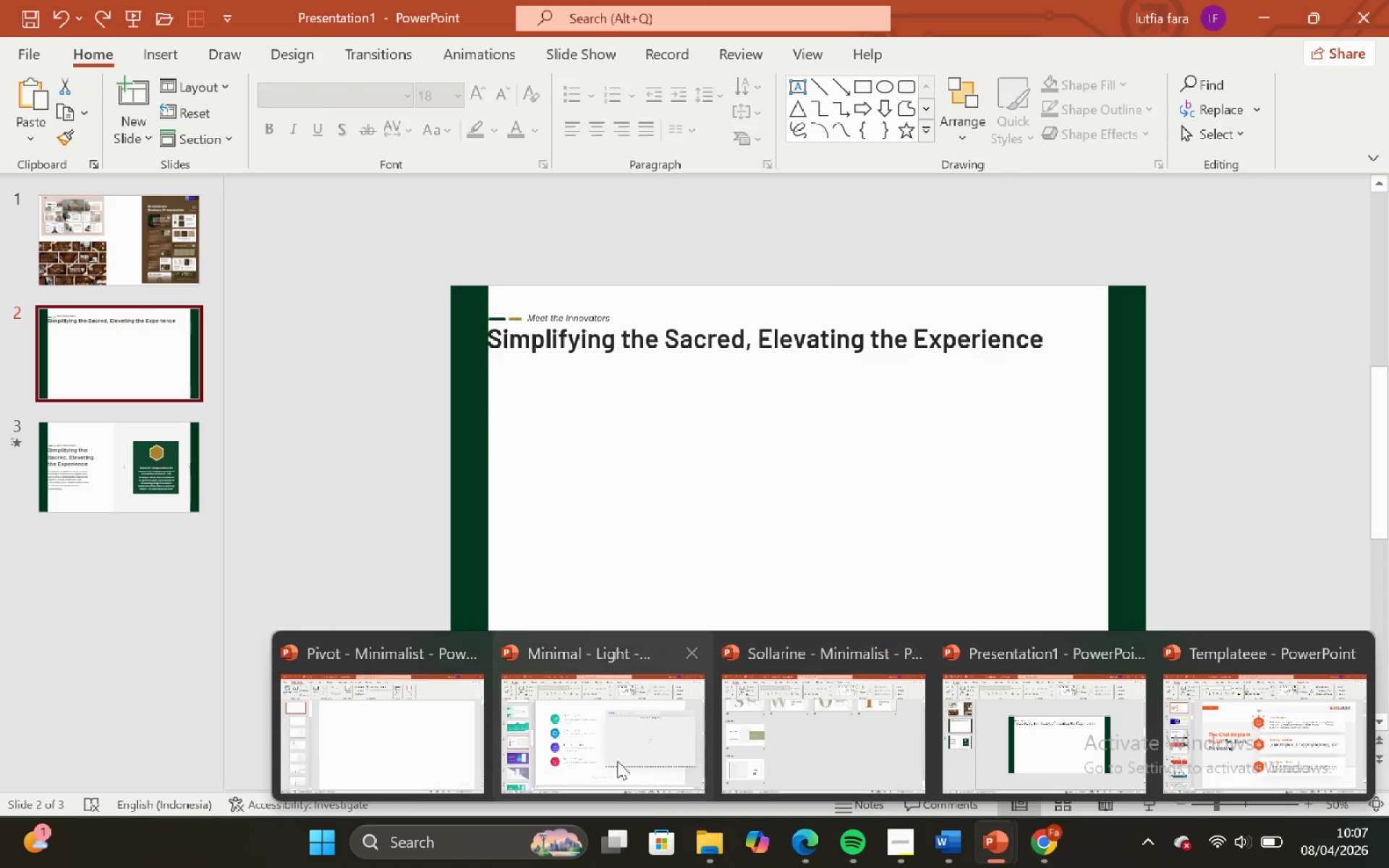 
left_click([419, 739])
 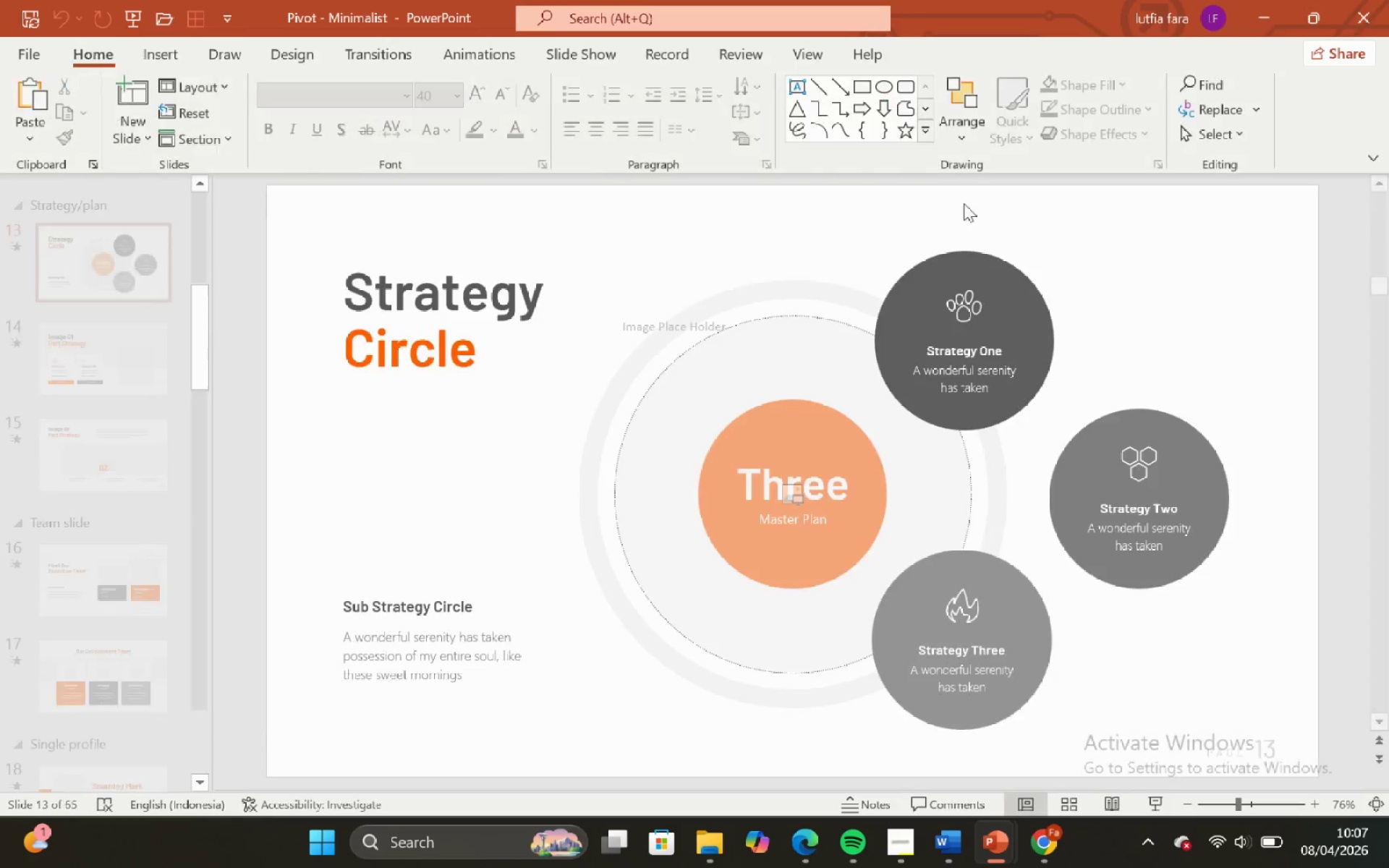 
left_click([1030, 203])
 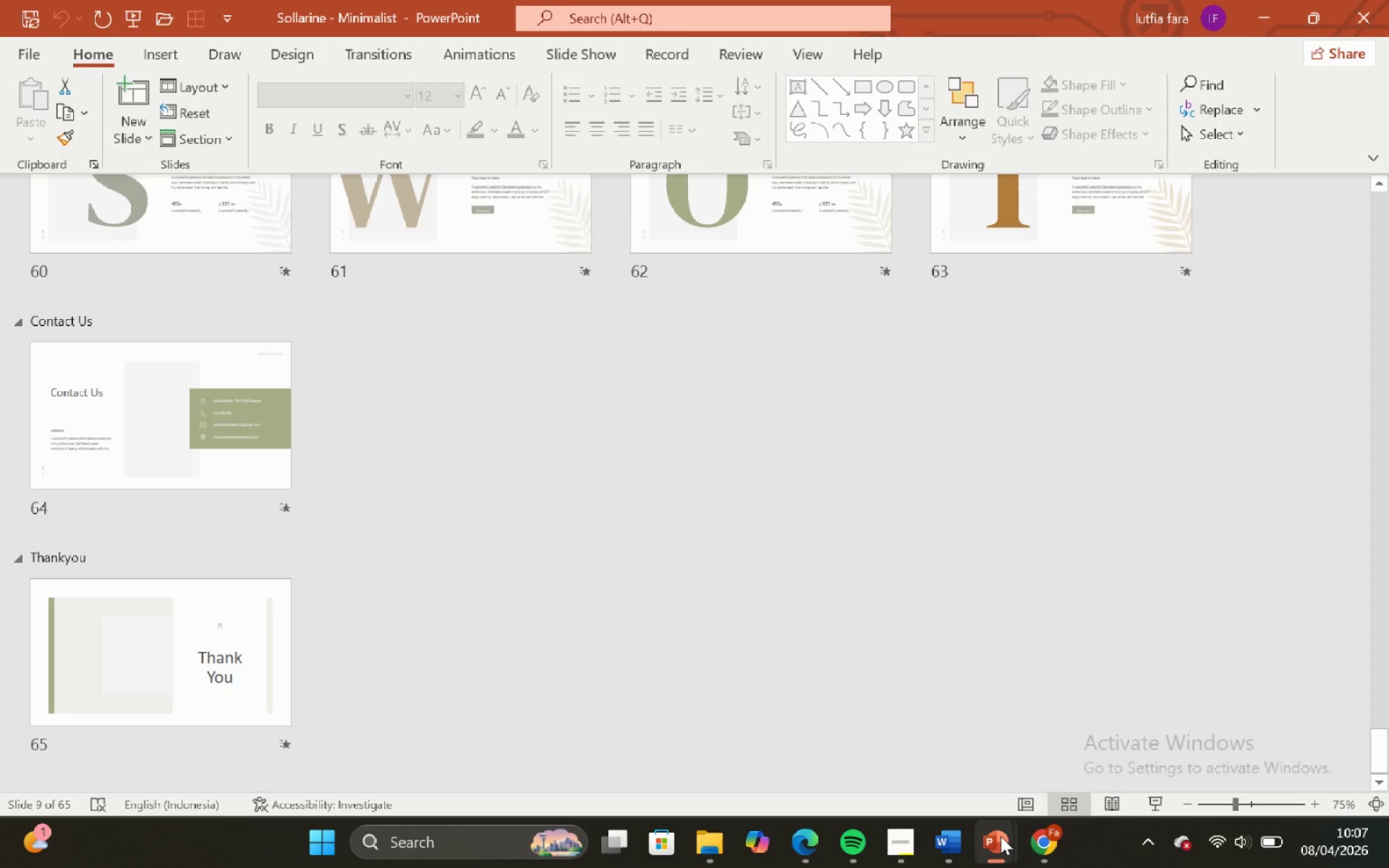 
wait(6.84)
 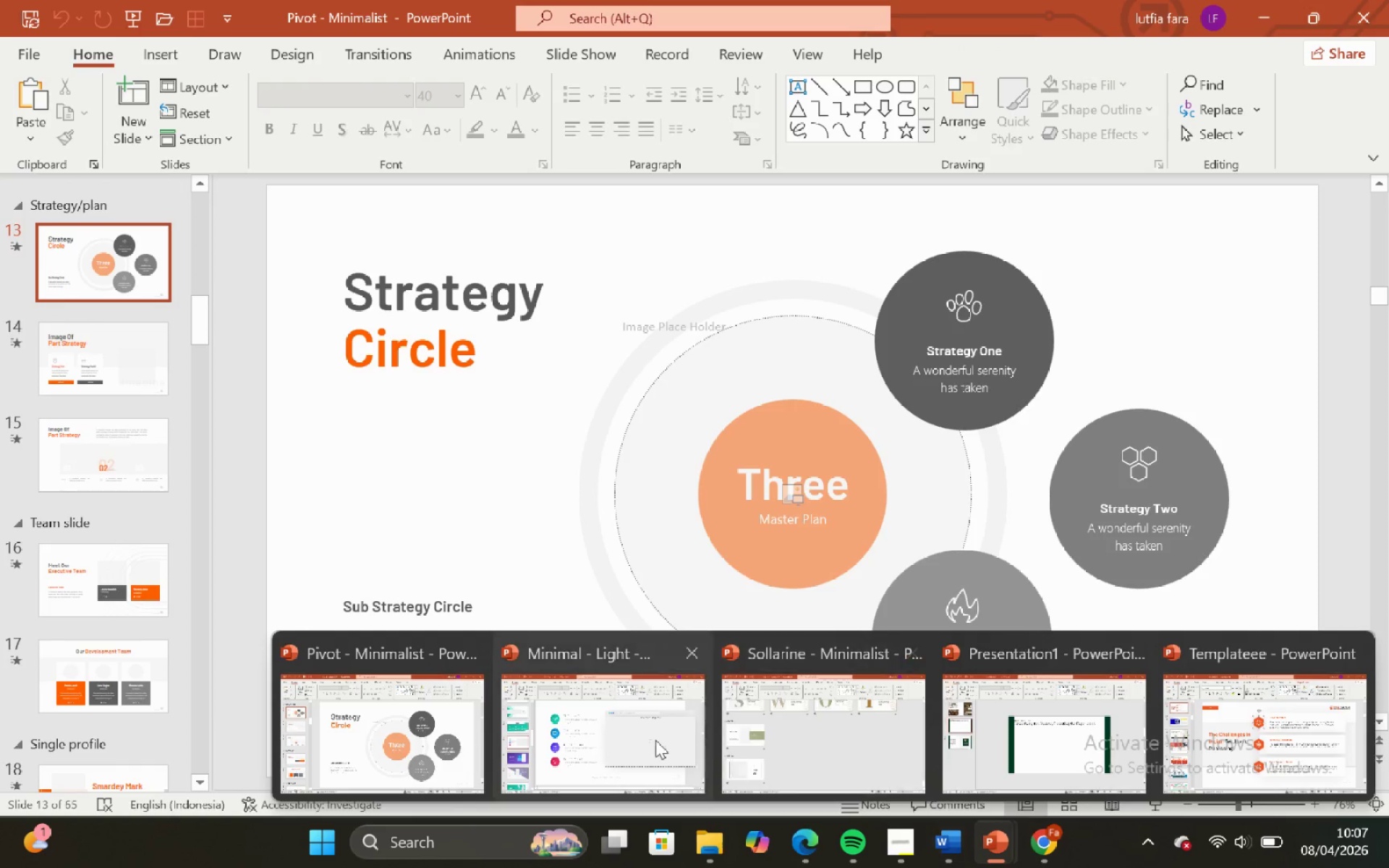 
left_click([1189, 744])
 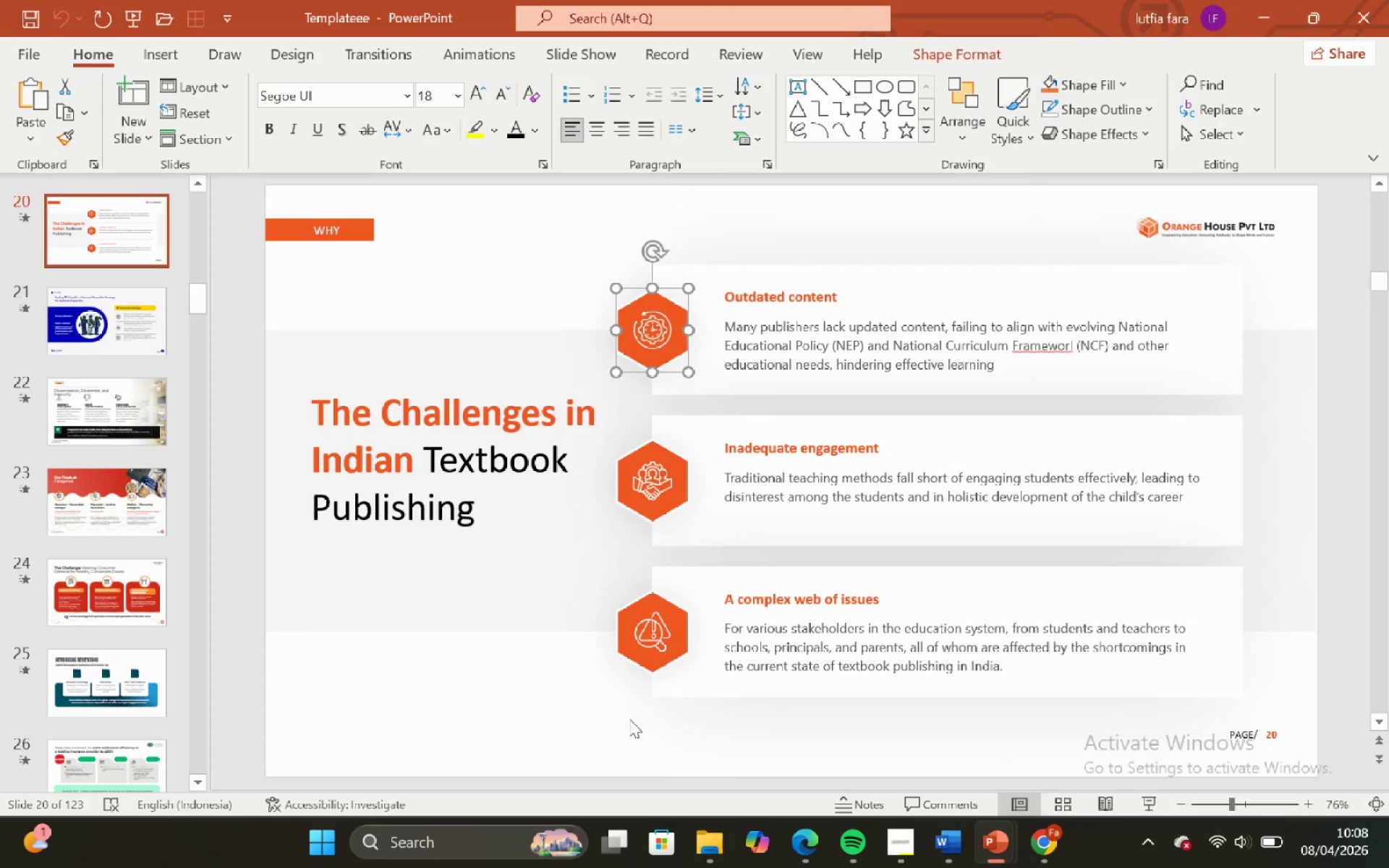 
left_click([629, 719])
 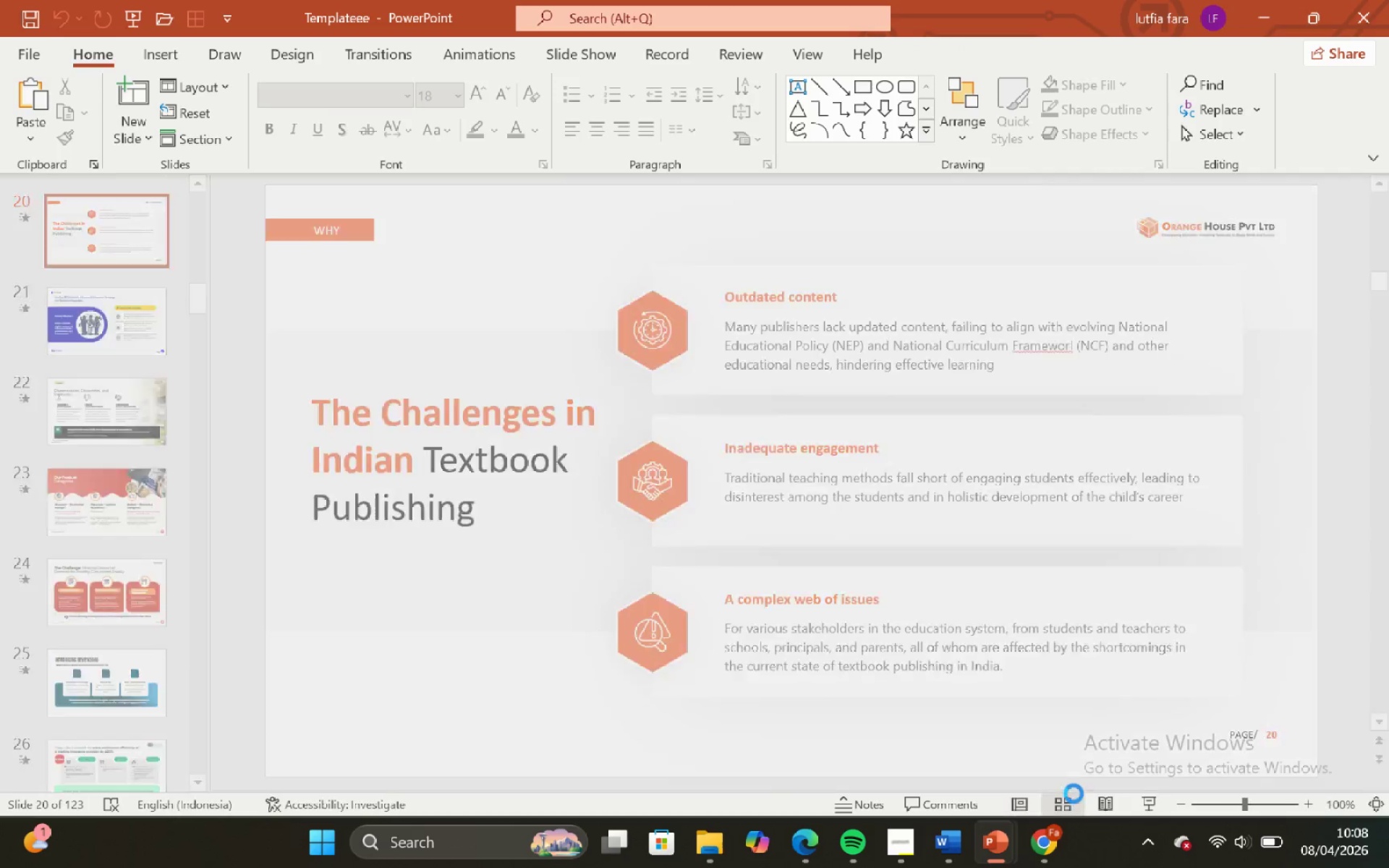 
scroll: coordinate [627, 579], scroll_direction: down, amount: 15.0
 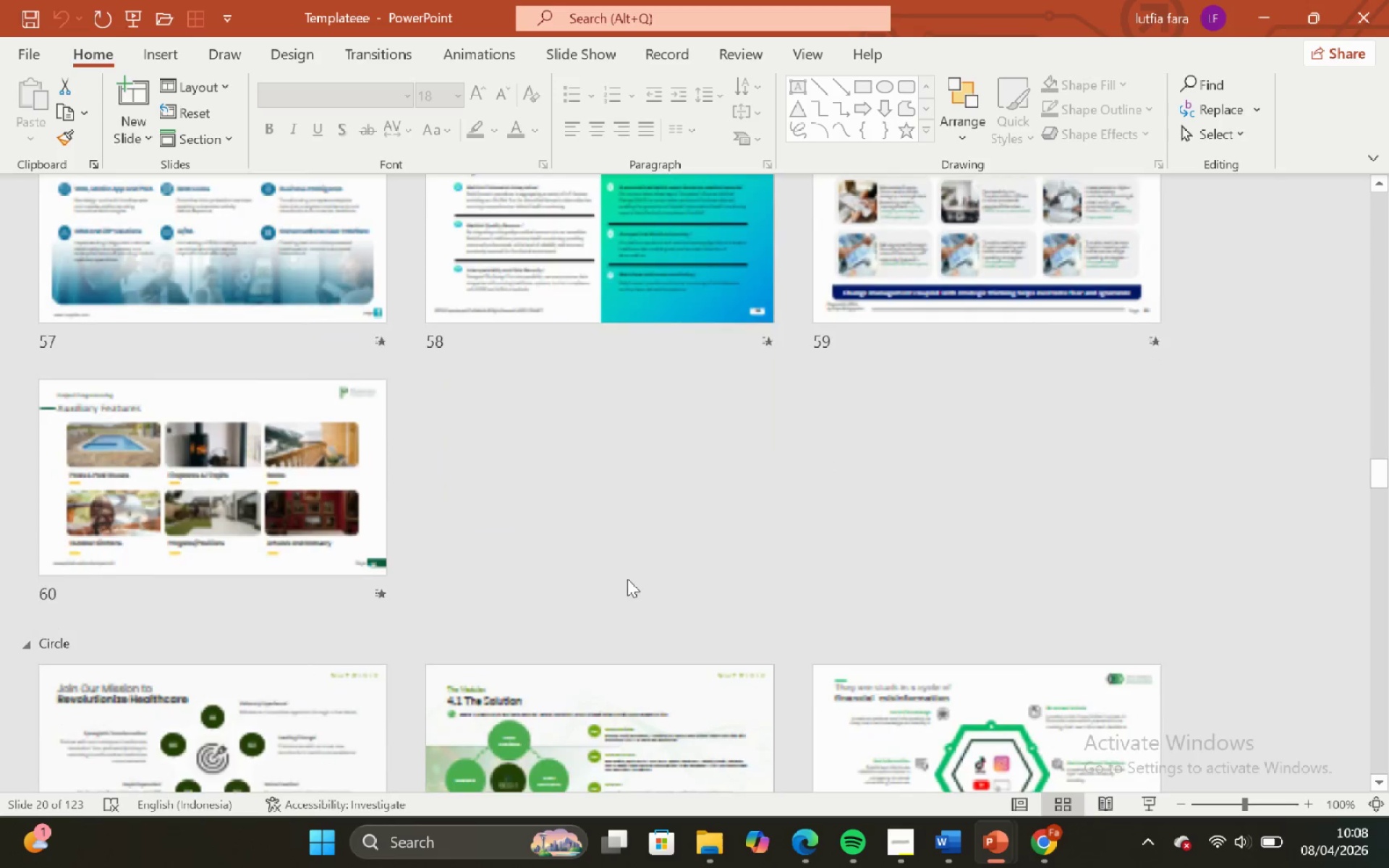 
scroll: coordinate [627, 579], scroll_direction: up, amount: 1.0
 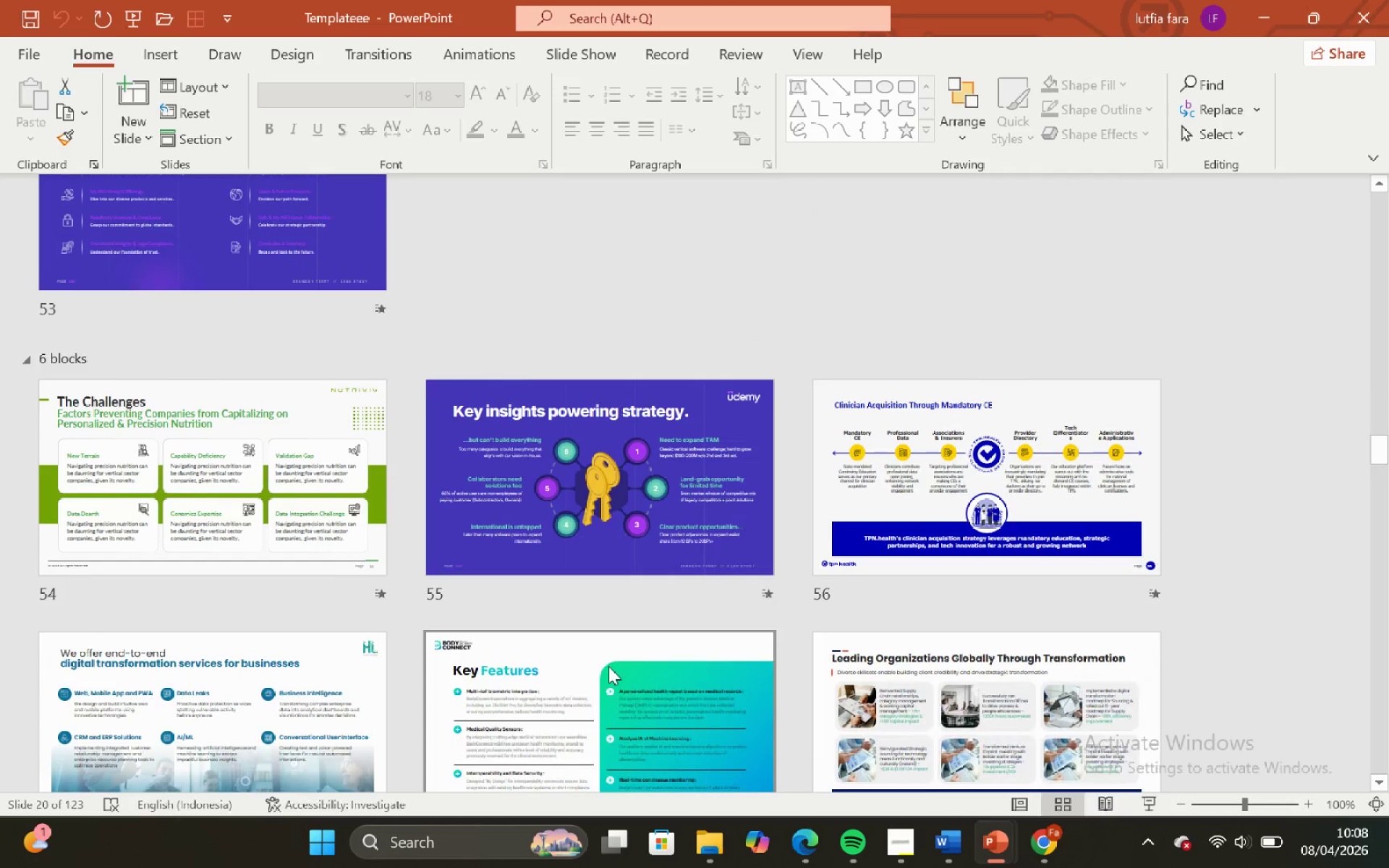 
double_click([608, 666])
 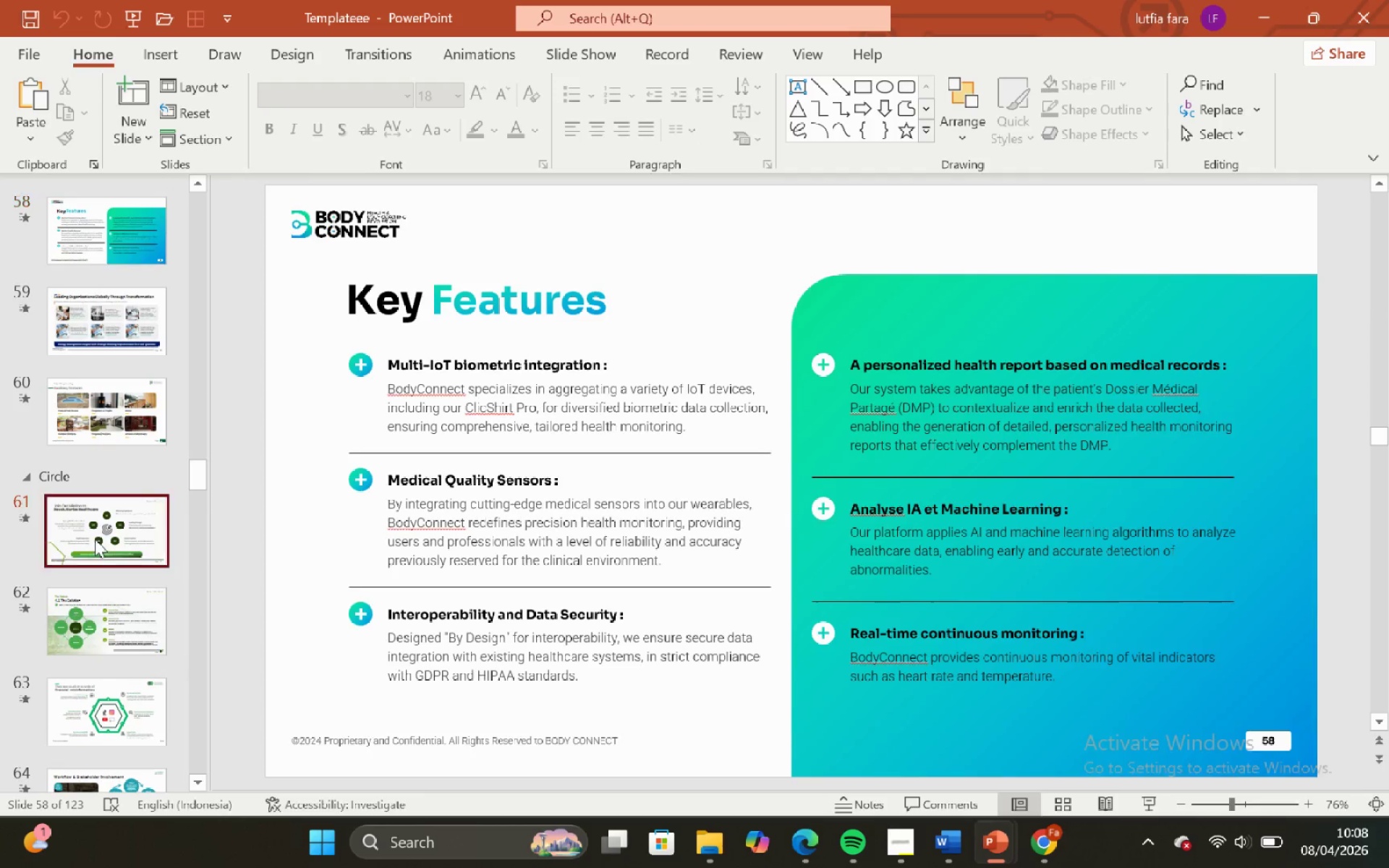 
scroll: coordinate [89, 529], scroll_direction: none, amount: 0.0
 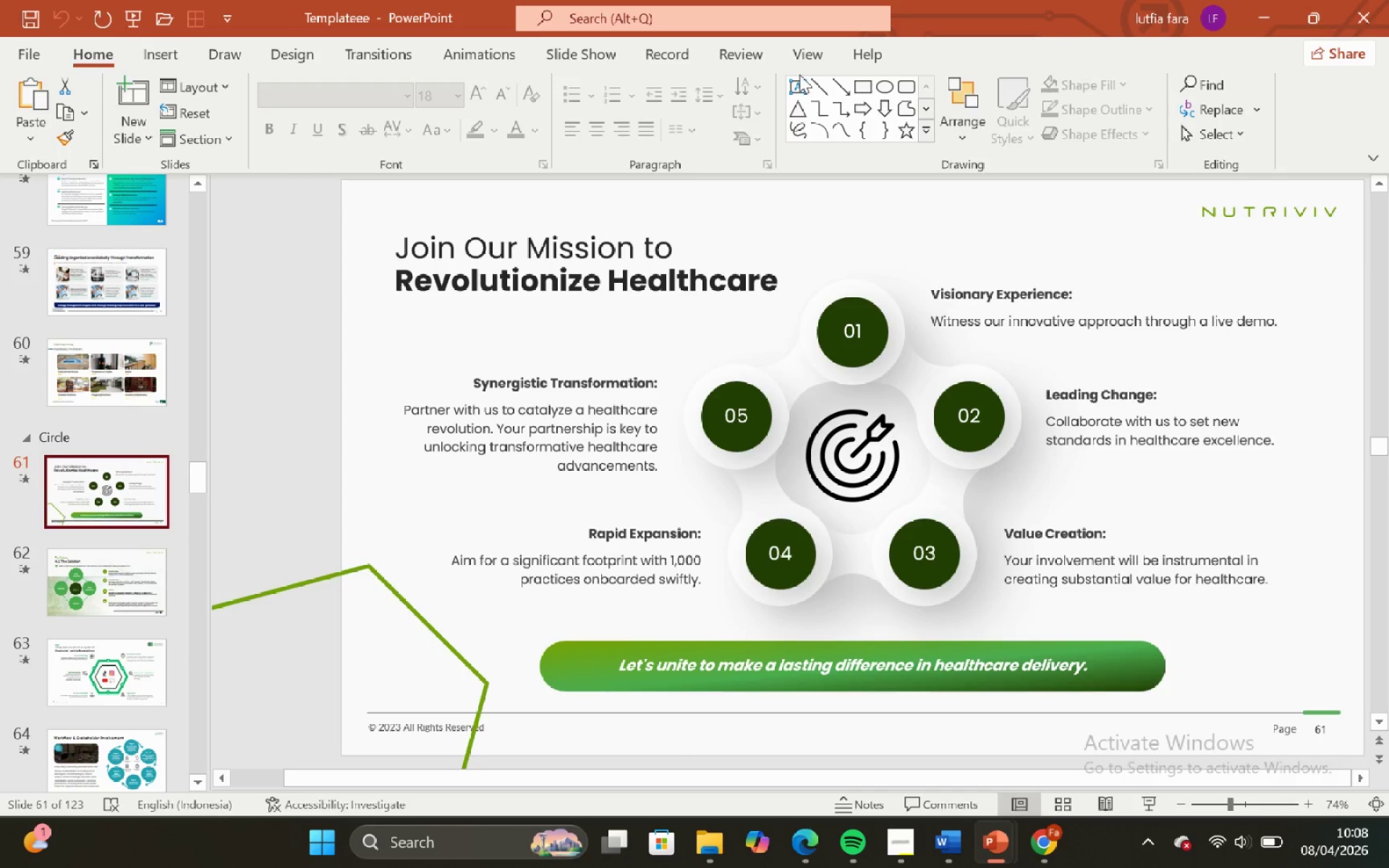 
left_click_drag(start_coordinate=[804, 46], to_coordinate=[799, 48])
 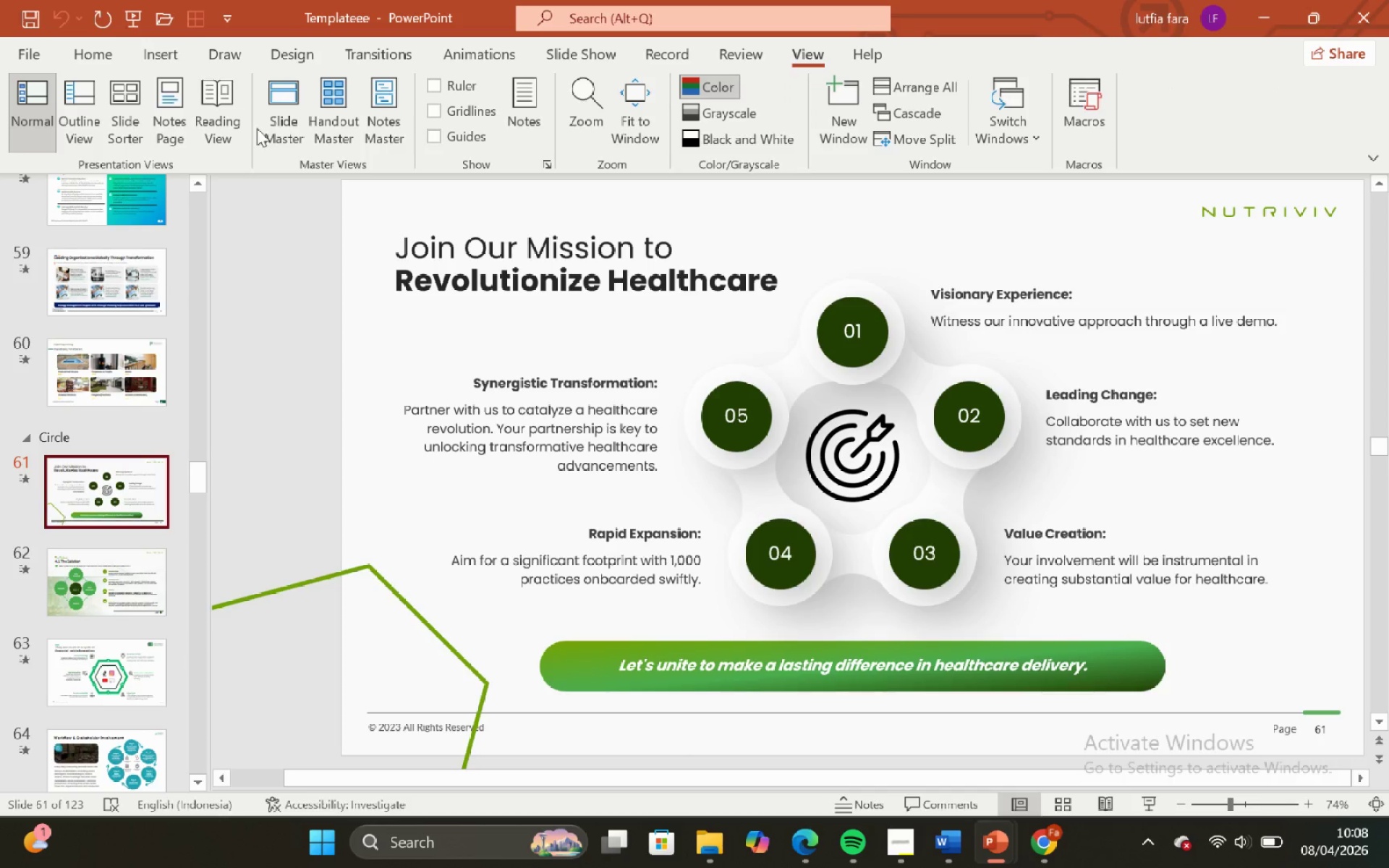 
left_click([261, 127])
 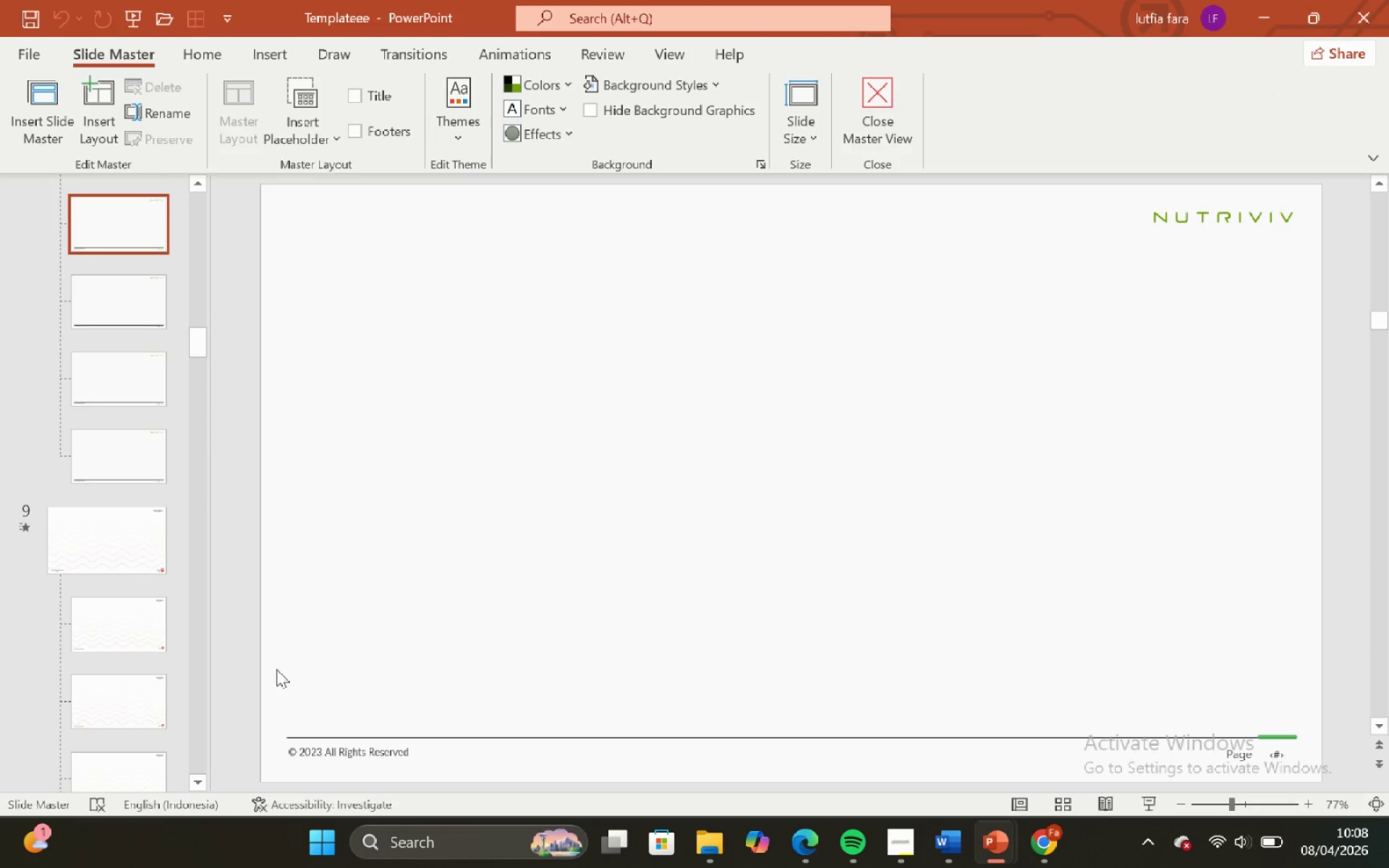 
left_click_drag(start_coordinate=[242, 677], to_coordinate=[1368, 800])
 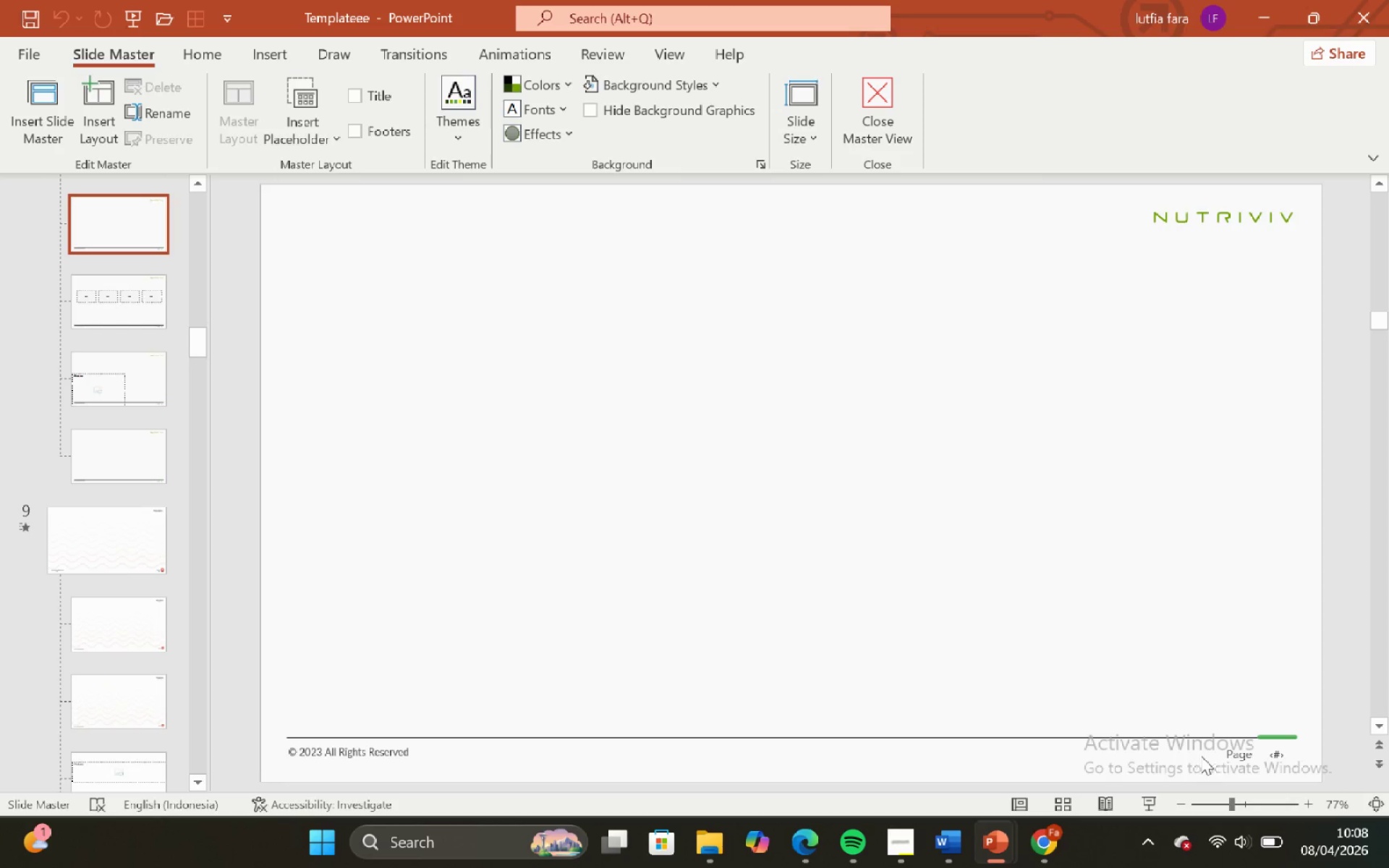 
left_click([1194, 747])
 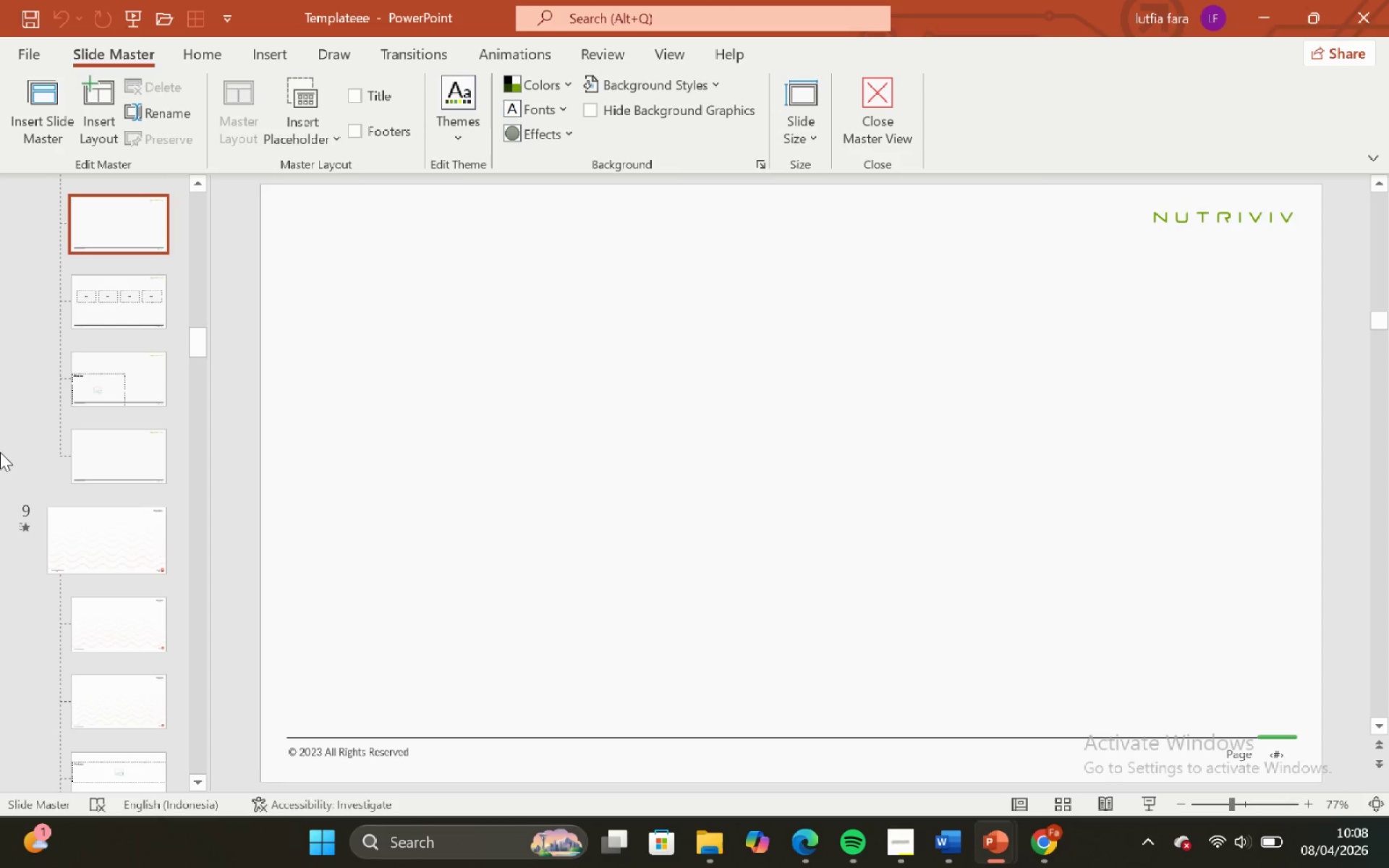 
scroll: coordinate [0, 433], scroll_direction: up, amount: 4.0
 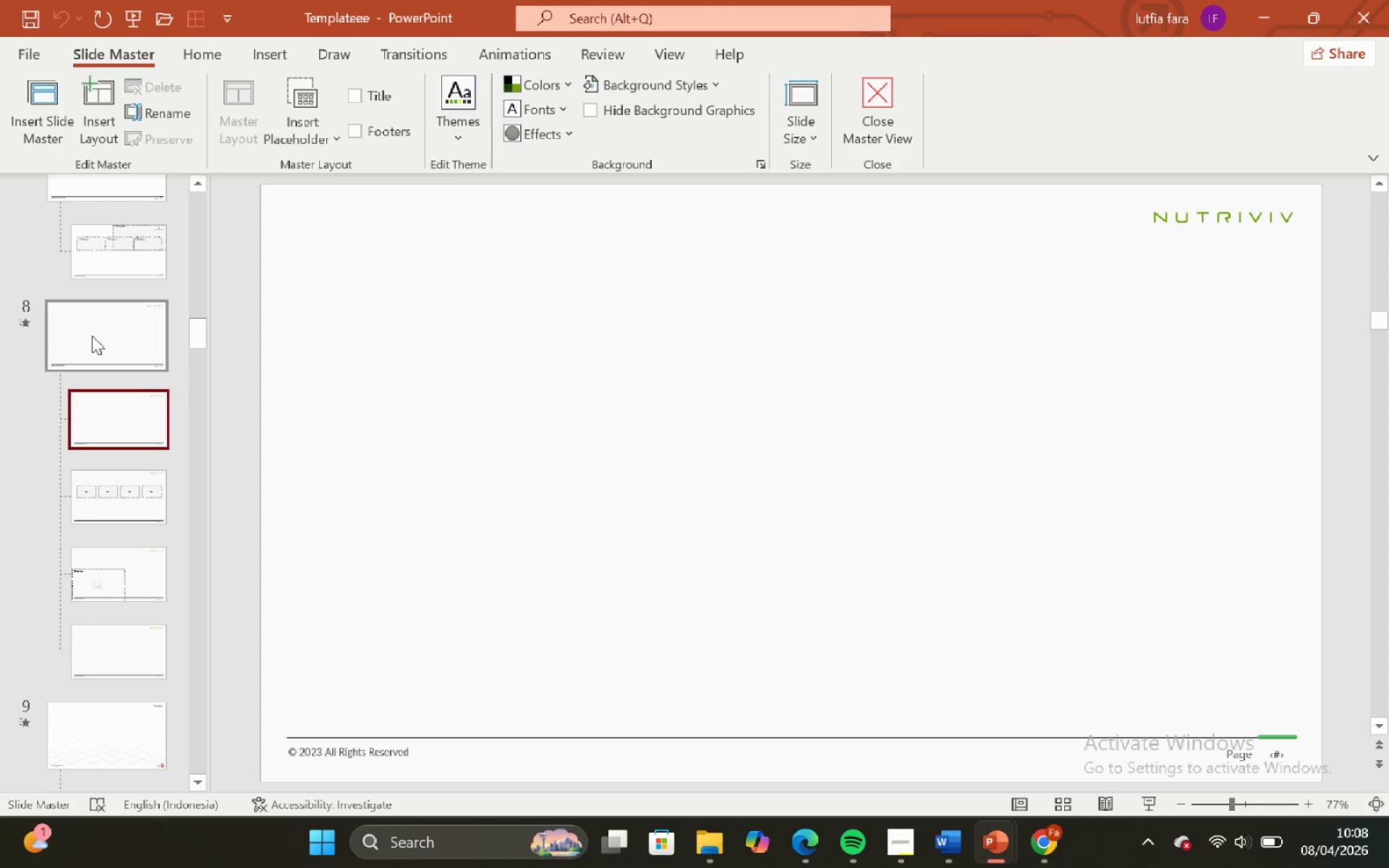 
left_click([92, 341])
 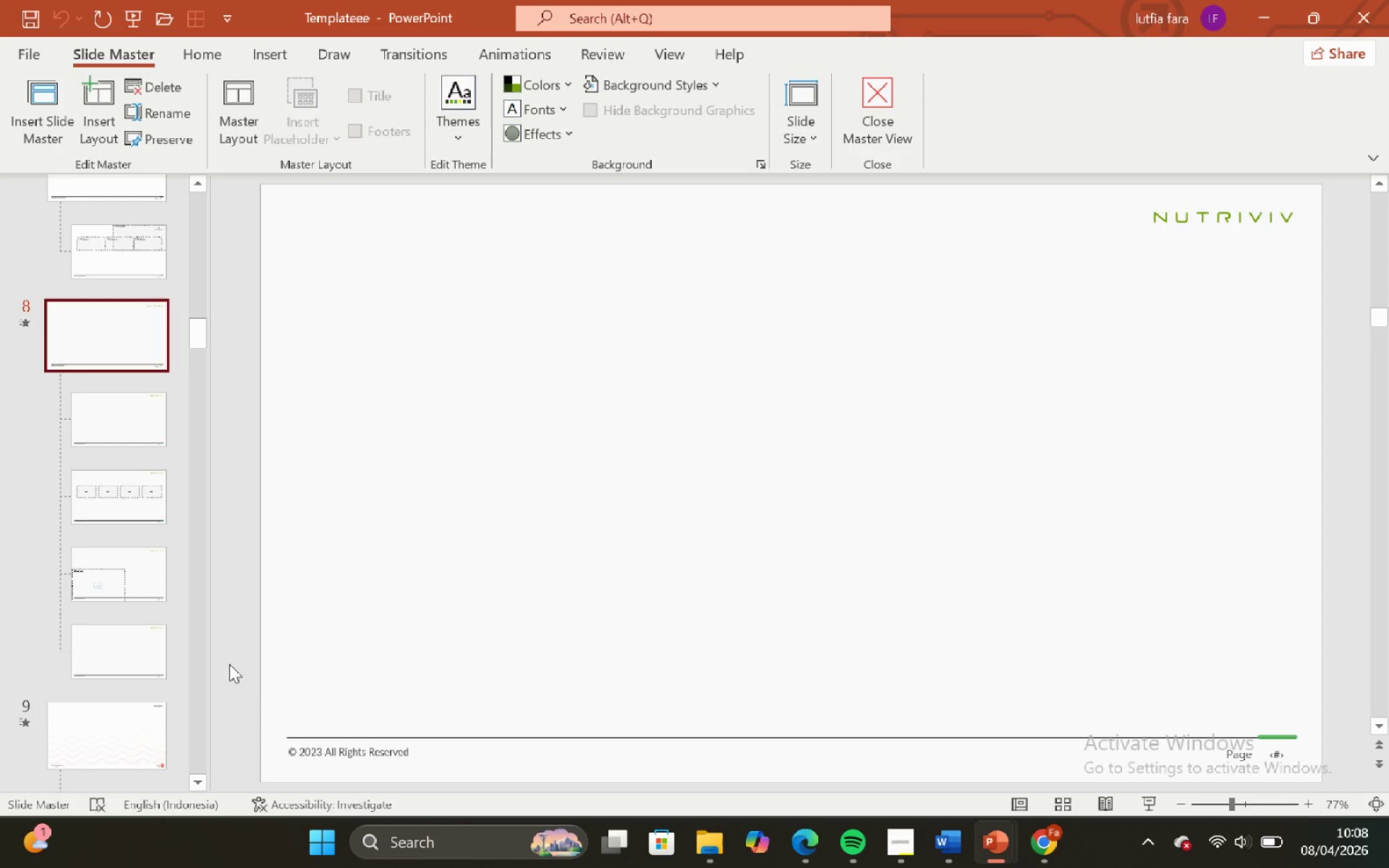 
left_click_drag(start_coordinate=[232, 678], to_coordinate=[1388, 791])
 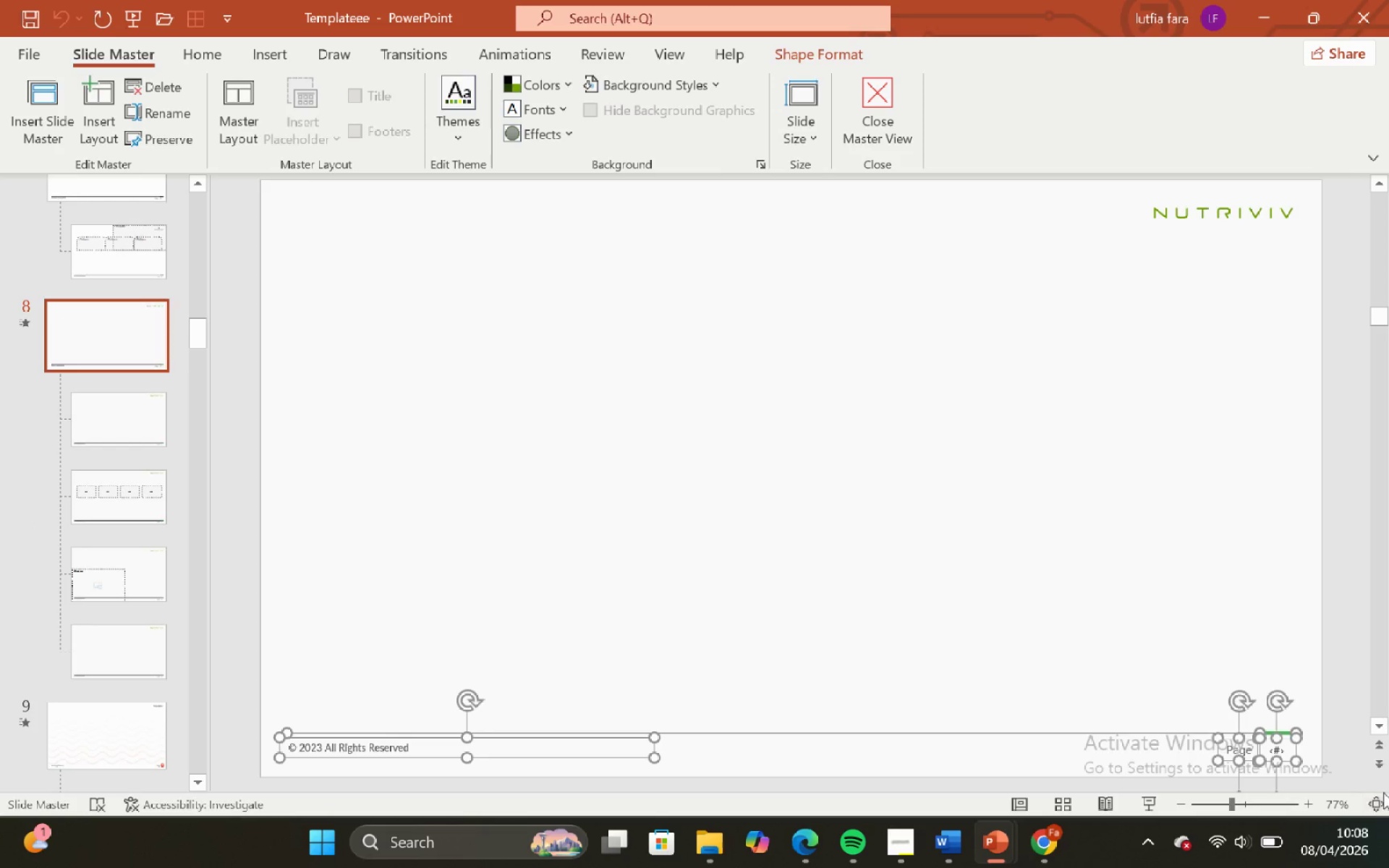 
key(Control+C)
 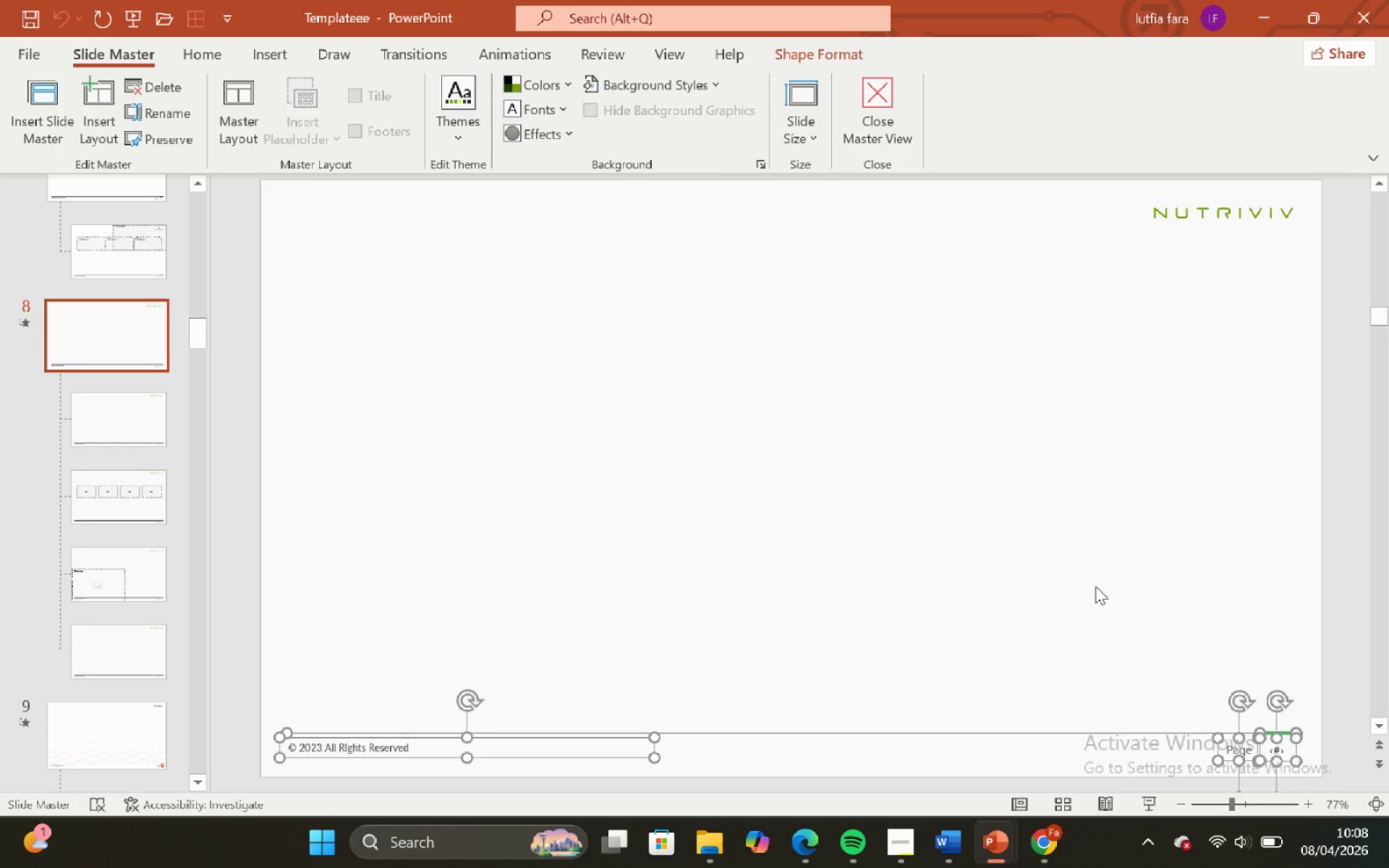 
key(Control+C)
 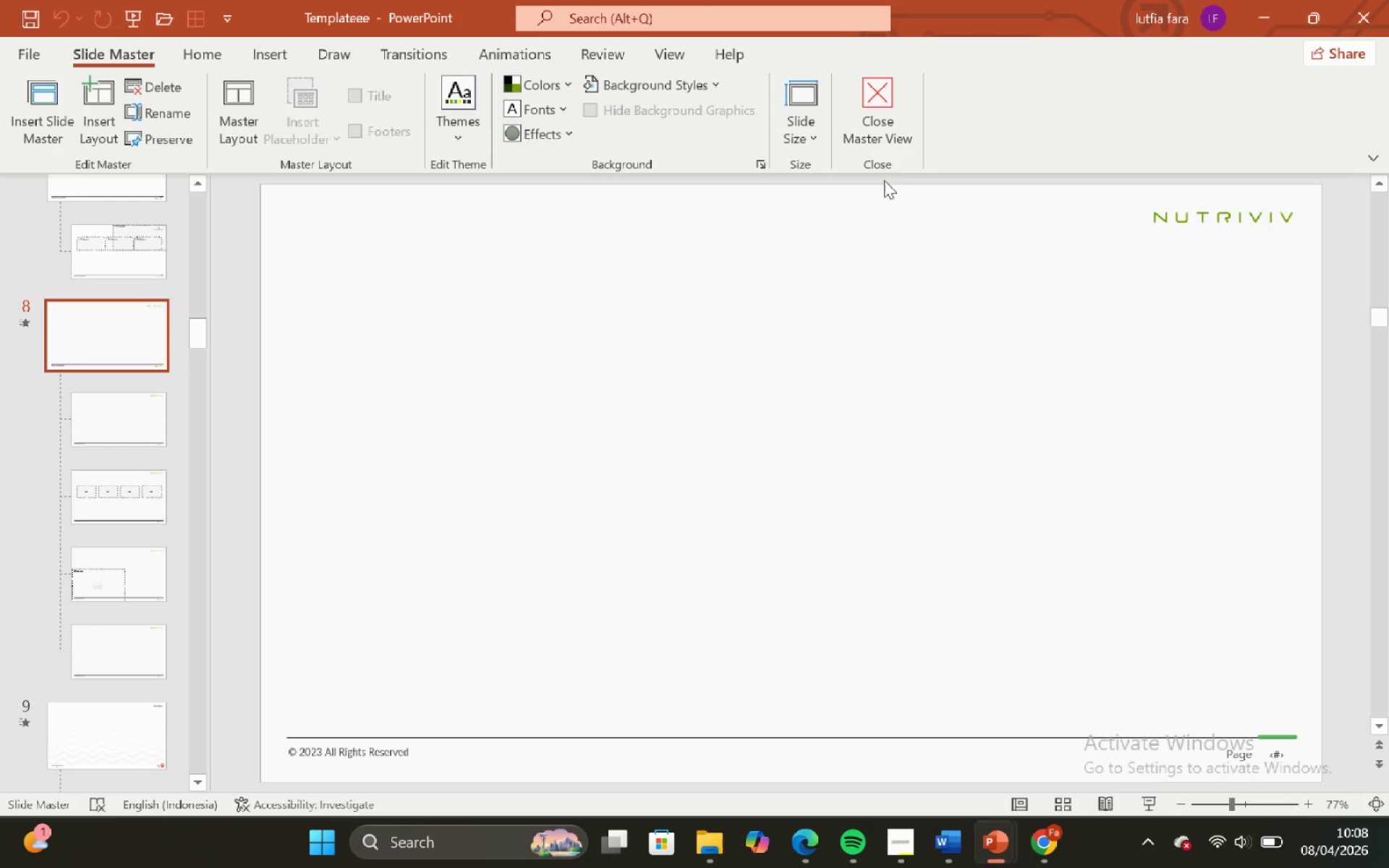 
left_click([875, 118])
 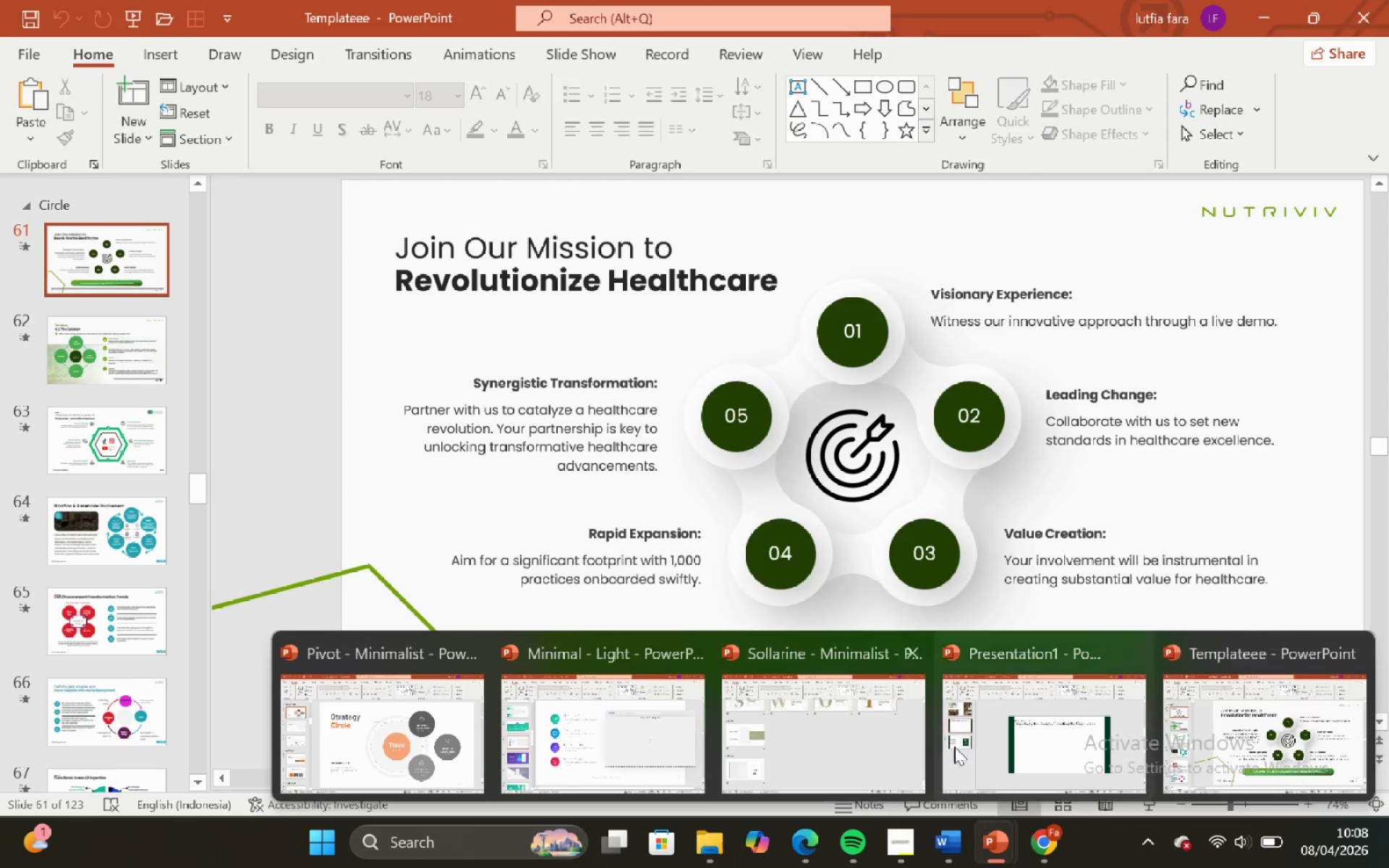 
left_click_drag(start_coordinate=[1005, 736], to_coordinate=[1000, 734])
 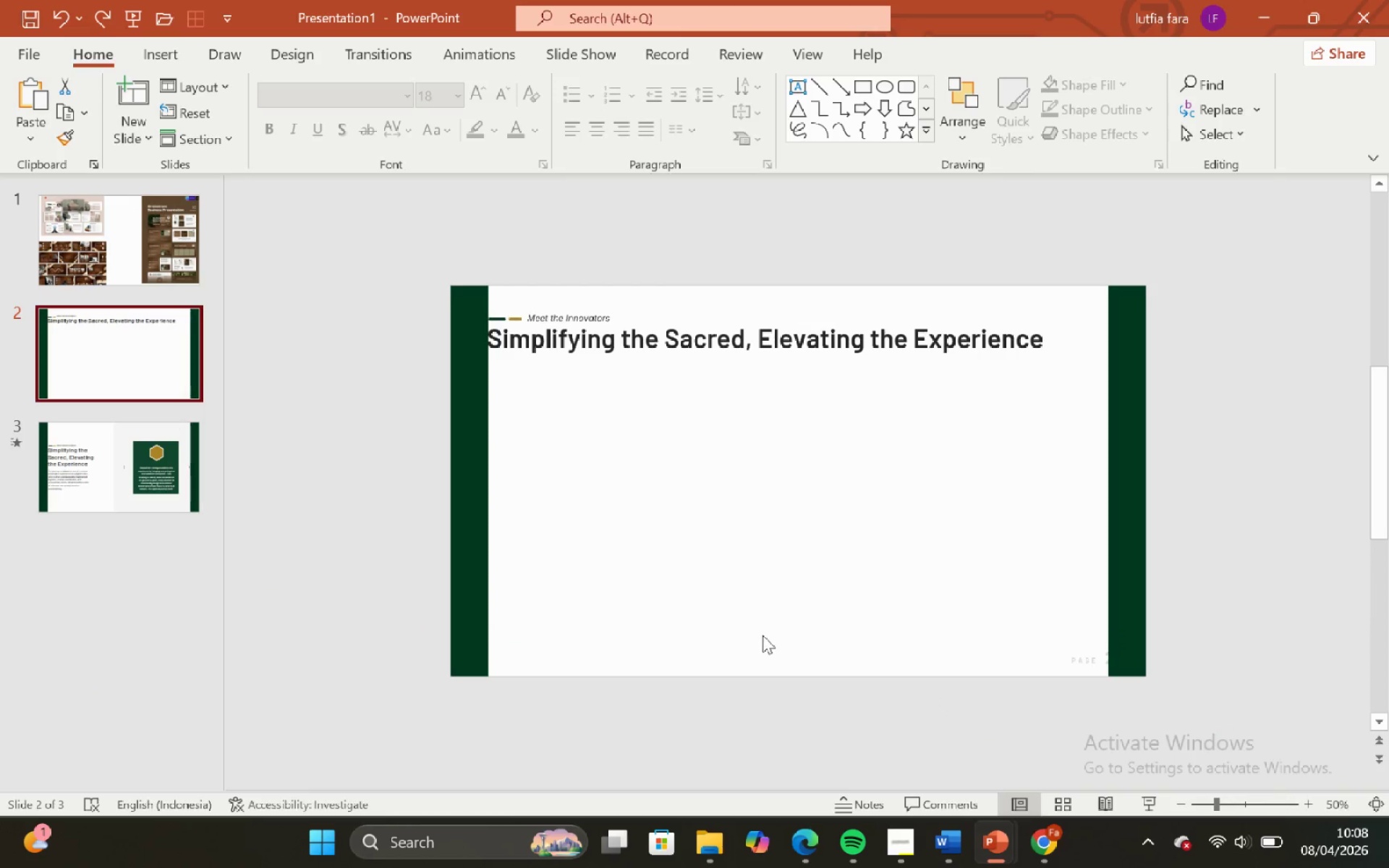 
left_click_drag(start_coordinate=[763, 635], to_coordinate=[753, 616])
 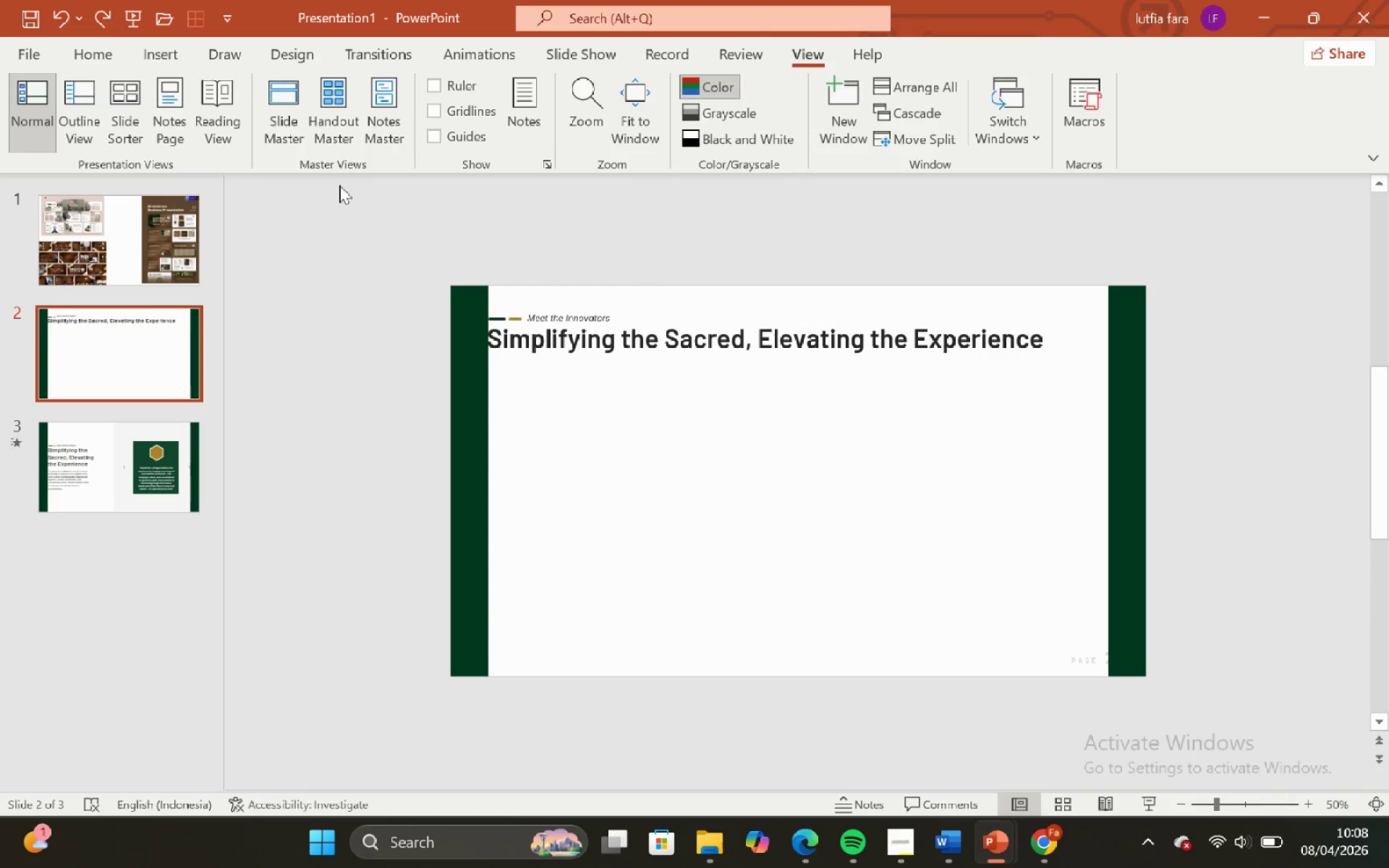 
left_click([281, 119])
 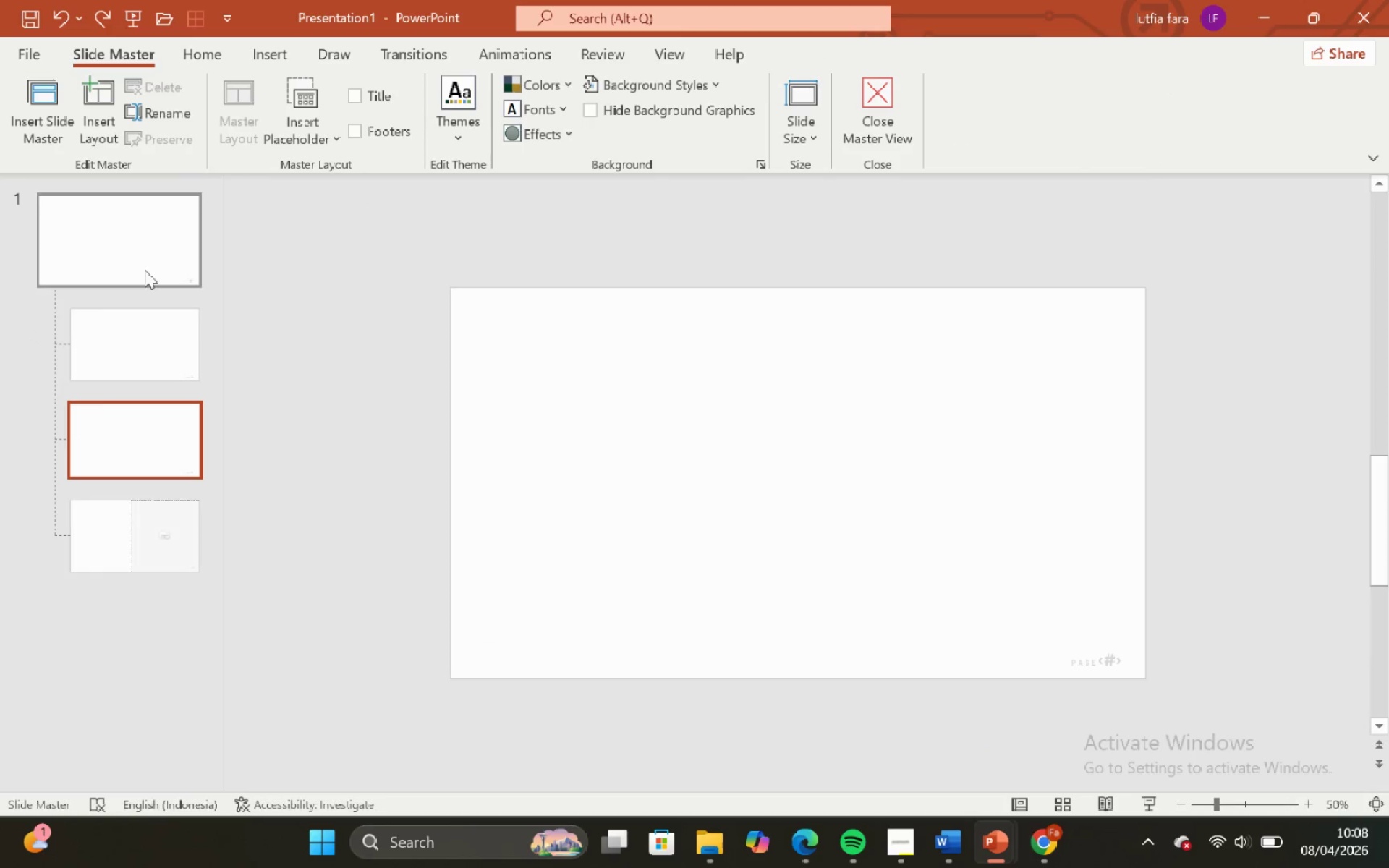 
left_click([75, 267])
 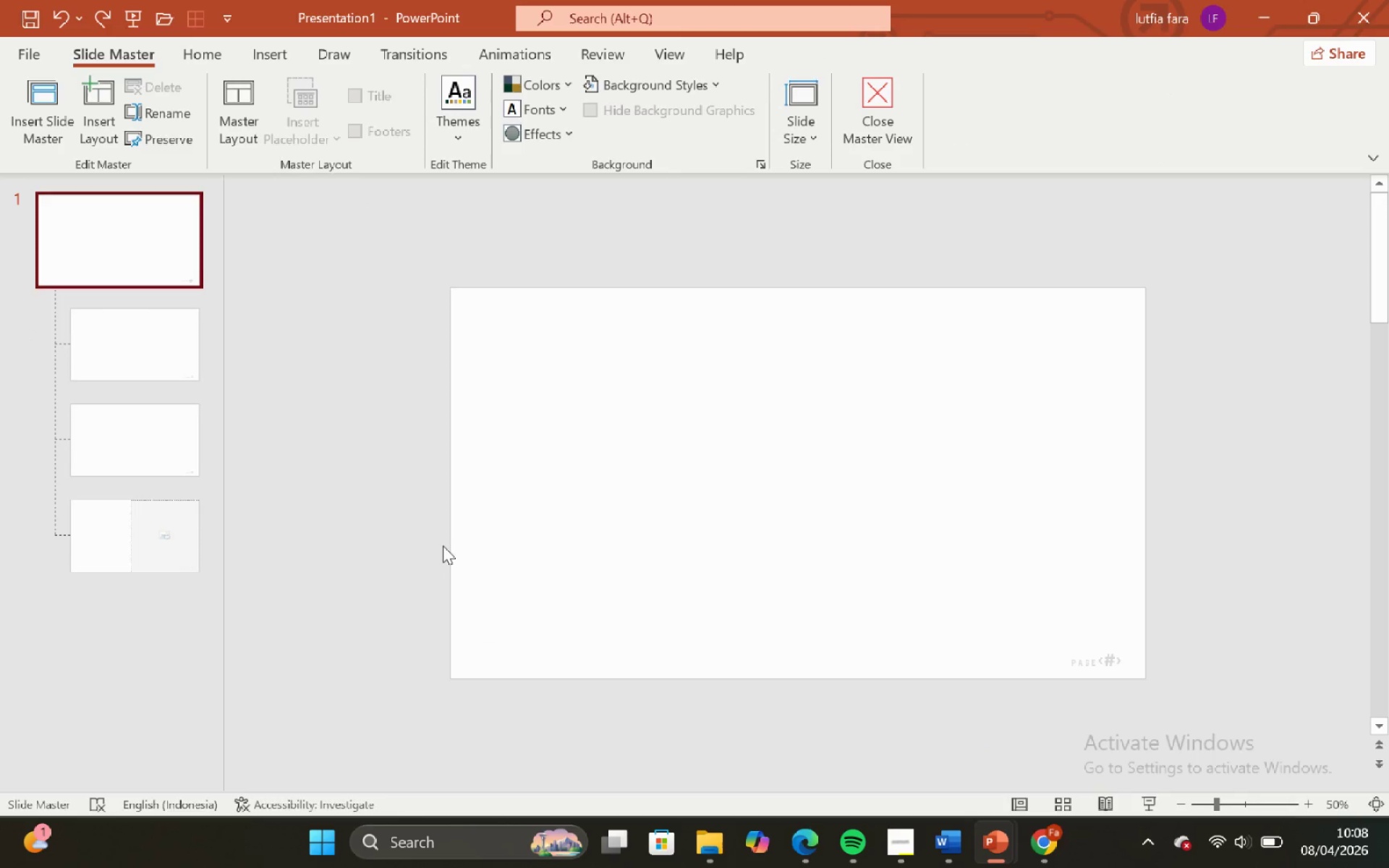 
scroll: coordinate [82, 305], scroll_direction: up, amount: 3.0
 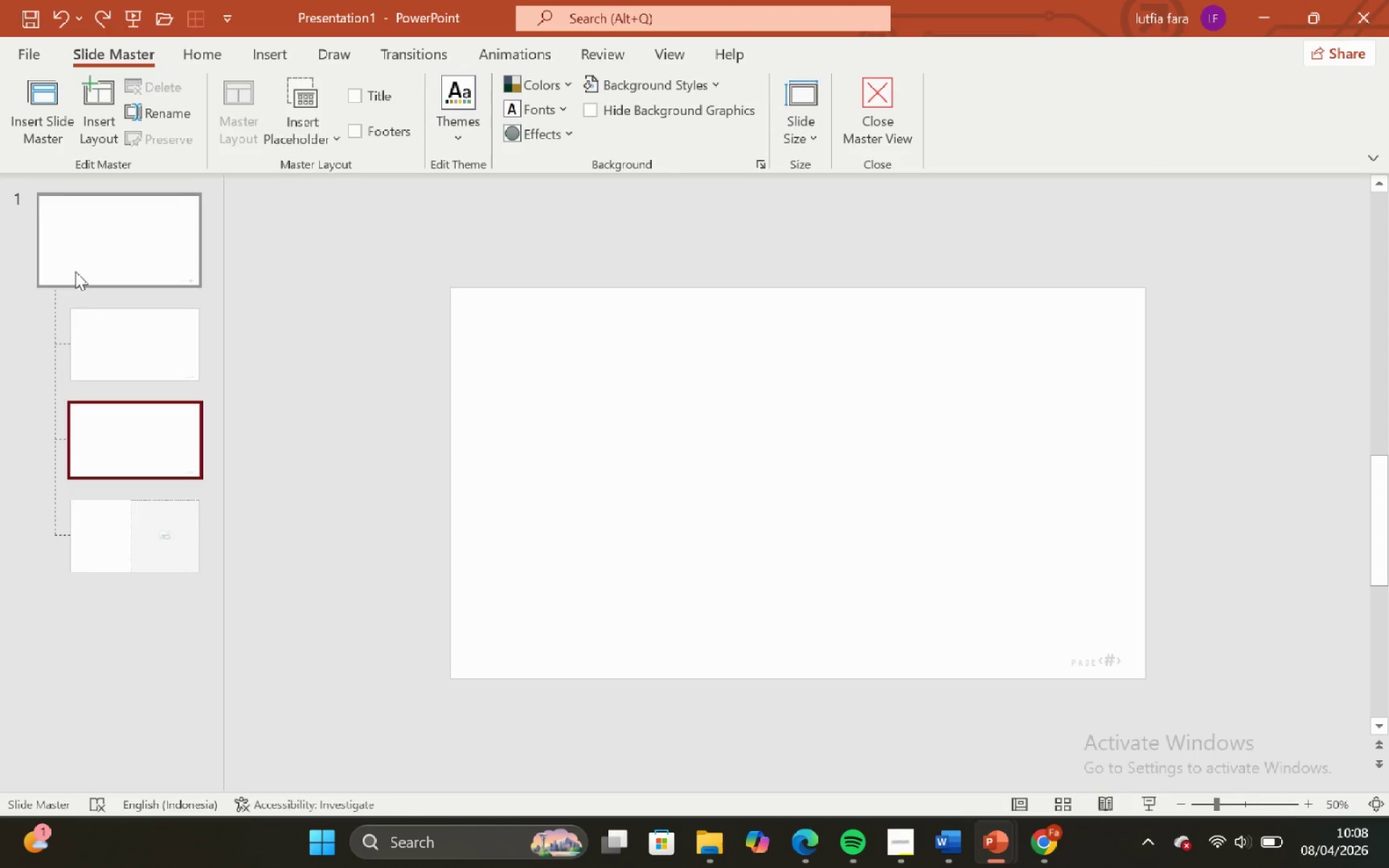 
left_click_drag(start_coordinate=[448, 550], to_coordinate=[1388, 762])
 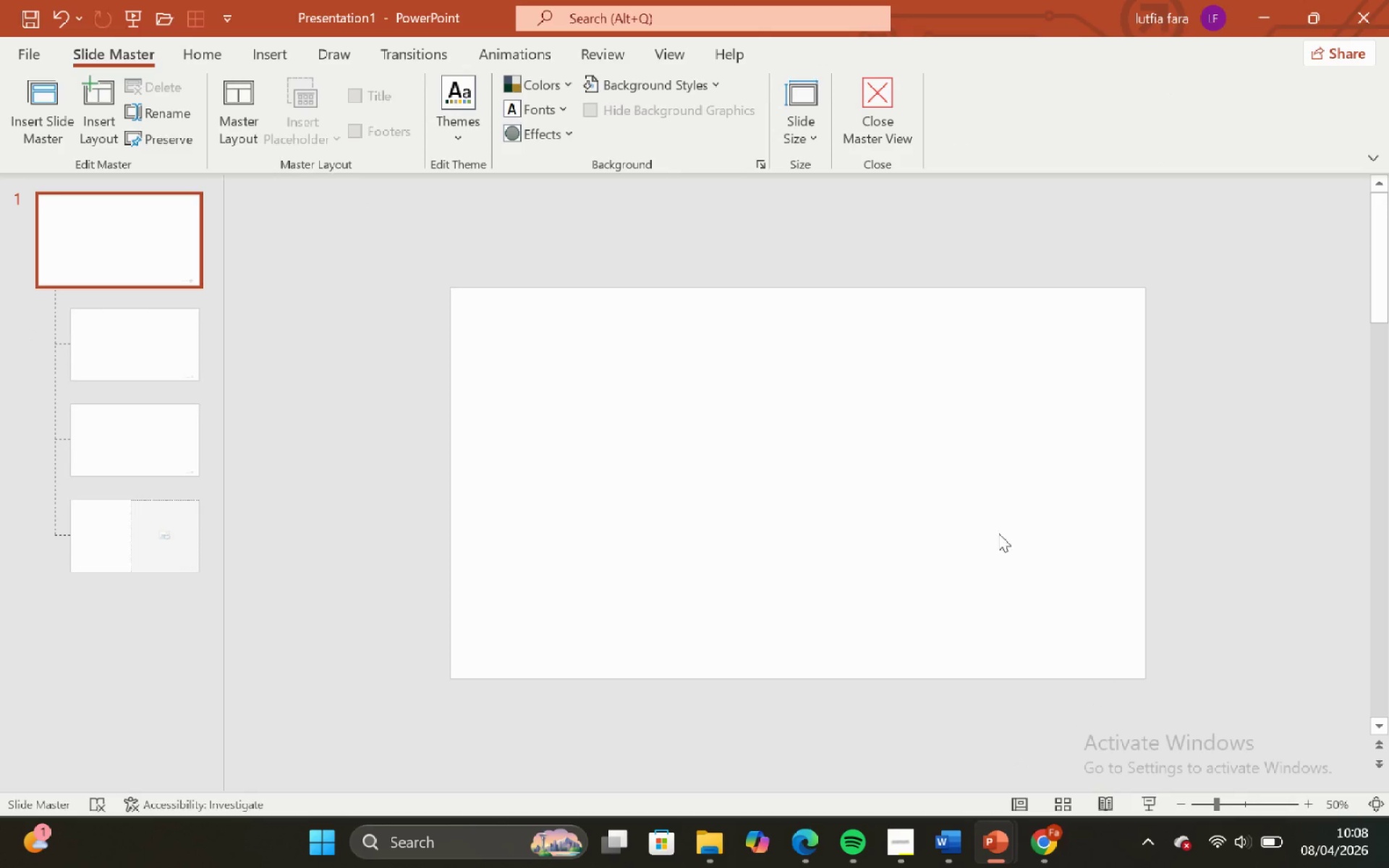 
key(Backspace)
 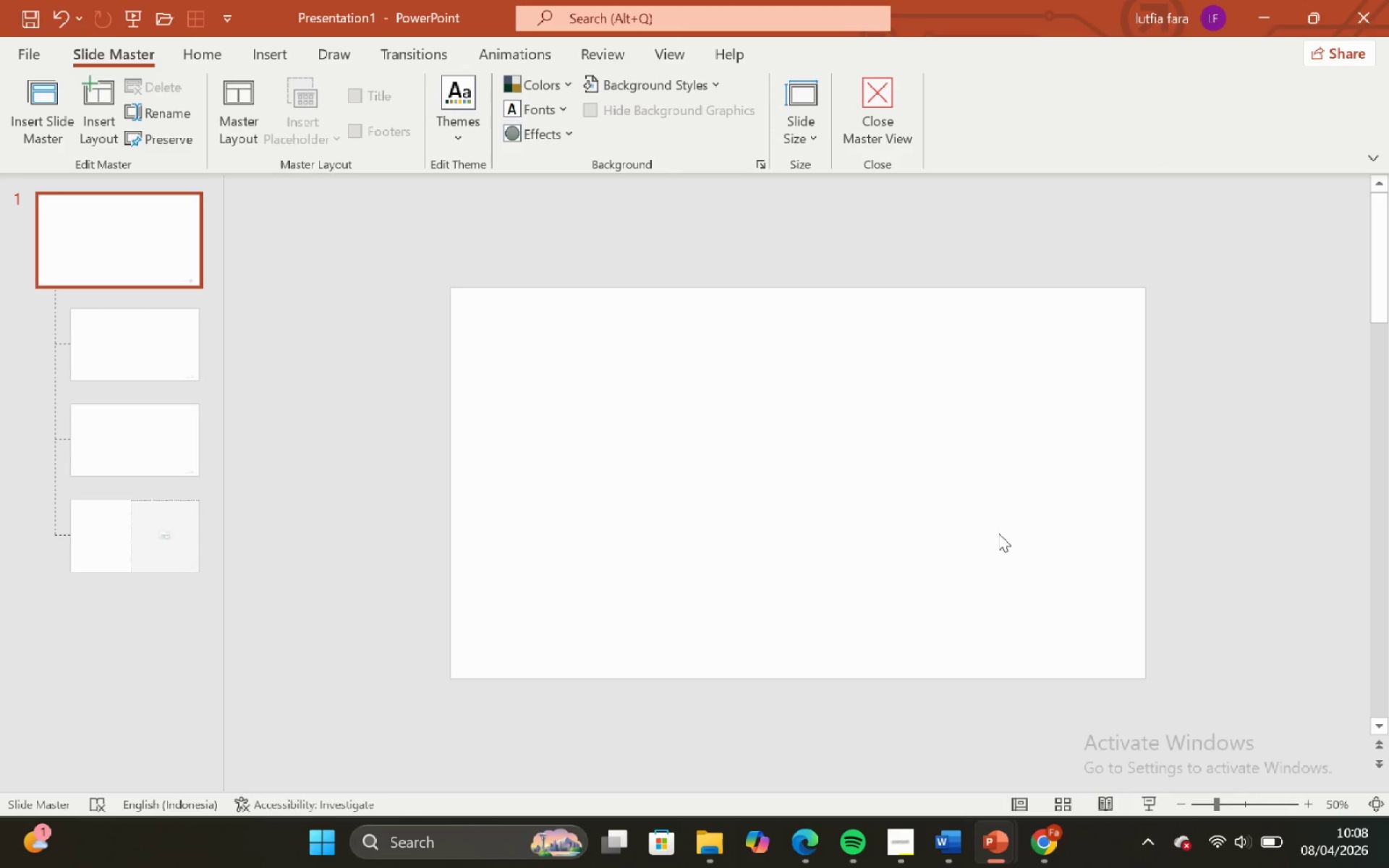 
key(Control+V)
 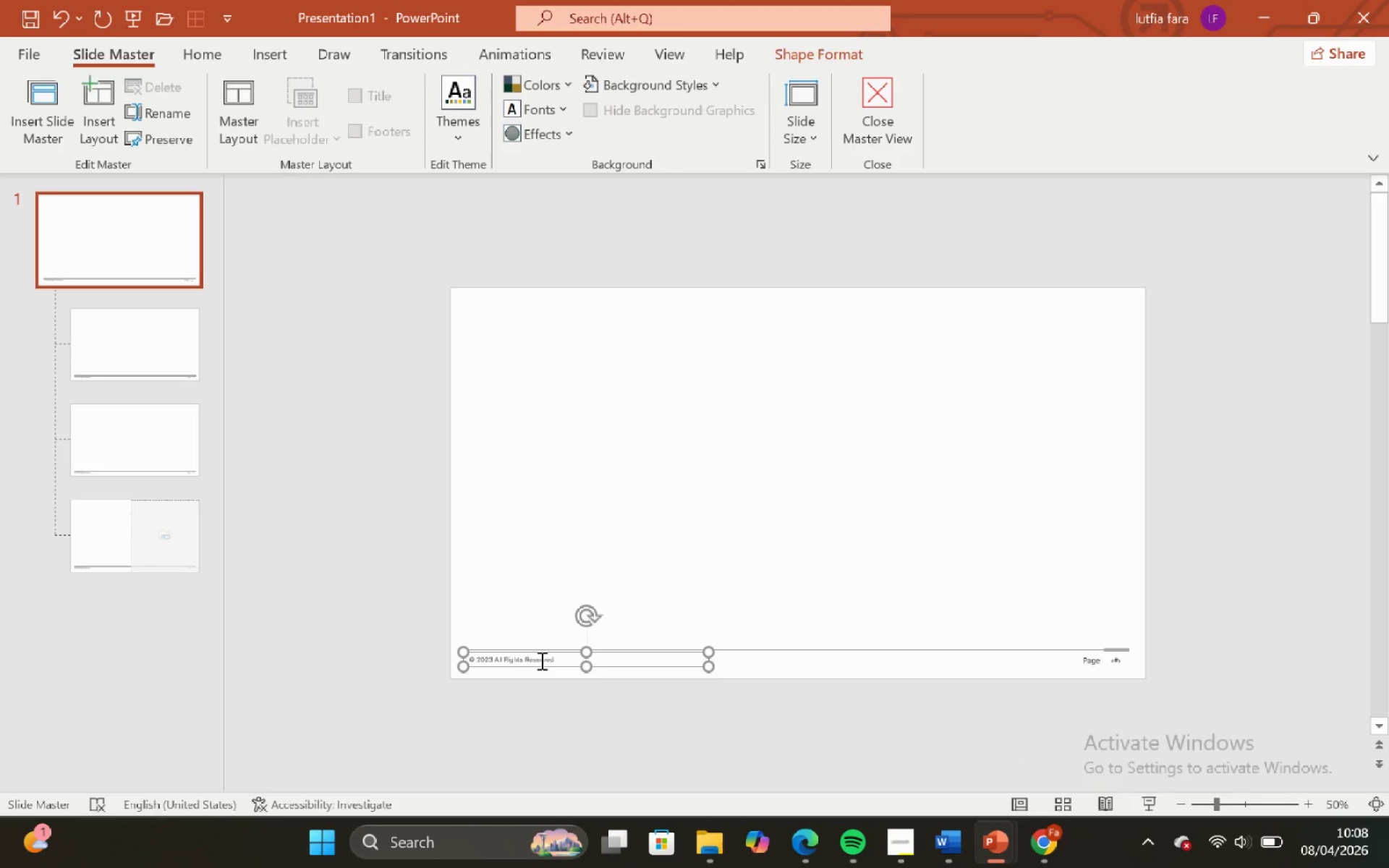 
left_click([544, 663])
 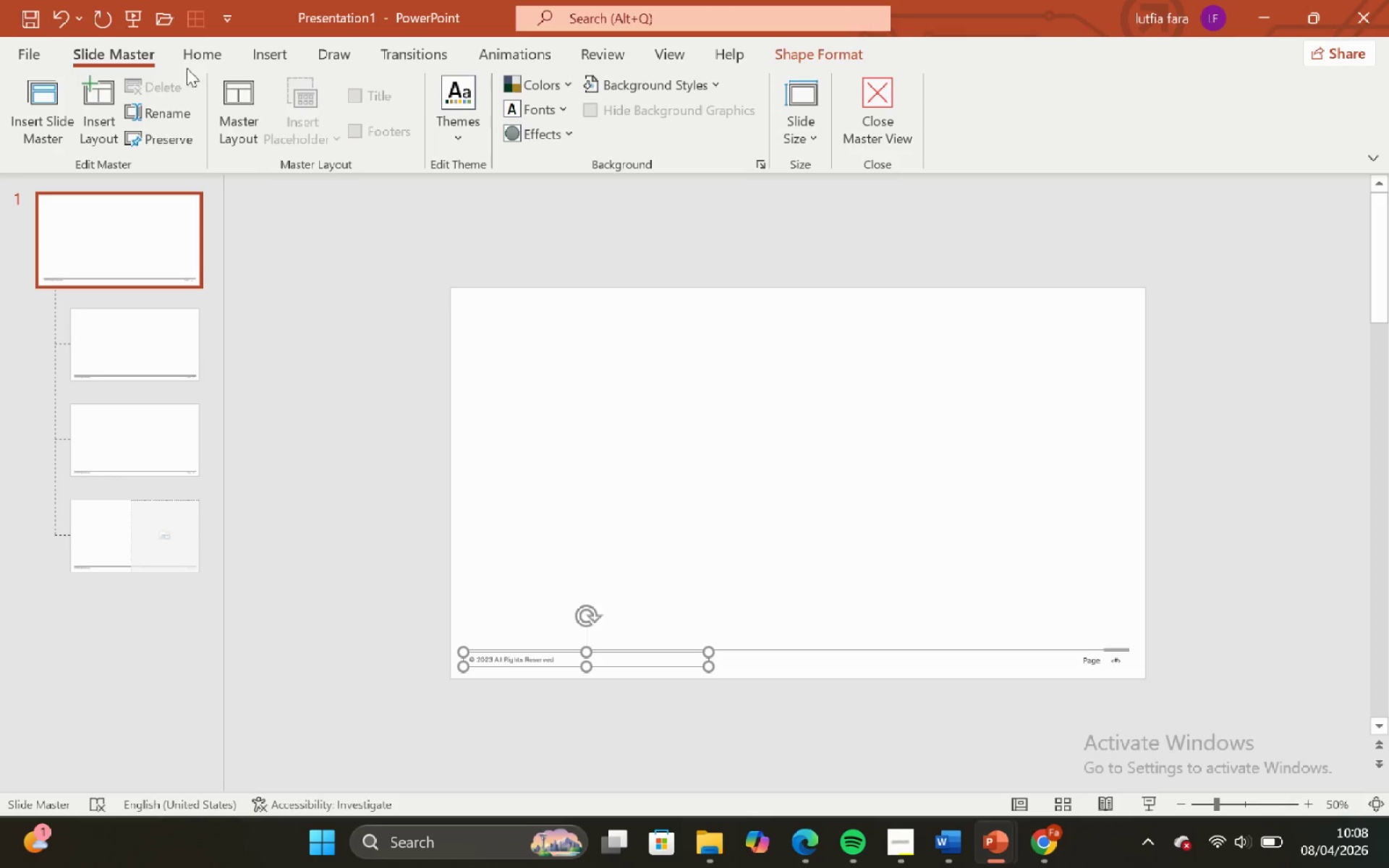 
left_click([191, 56])
 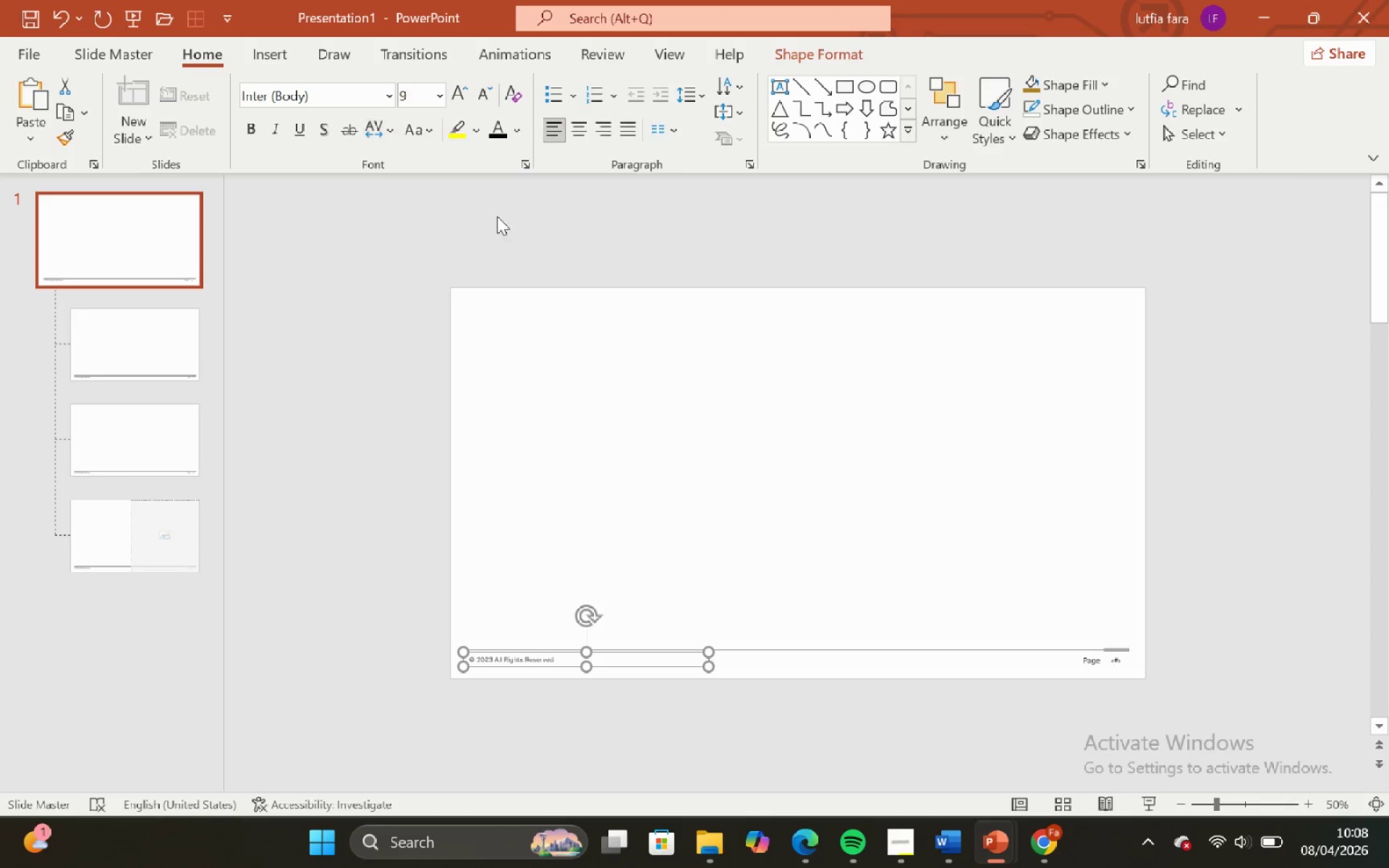 
left_click_drag(start_coordinate=[740, 392], to_coordinate=[755, 400])
 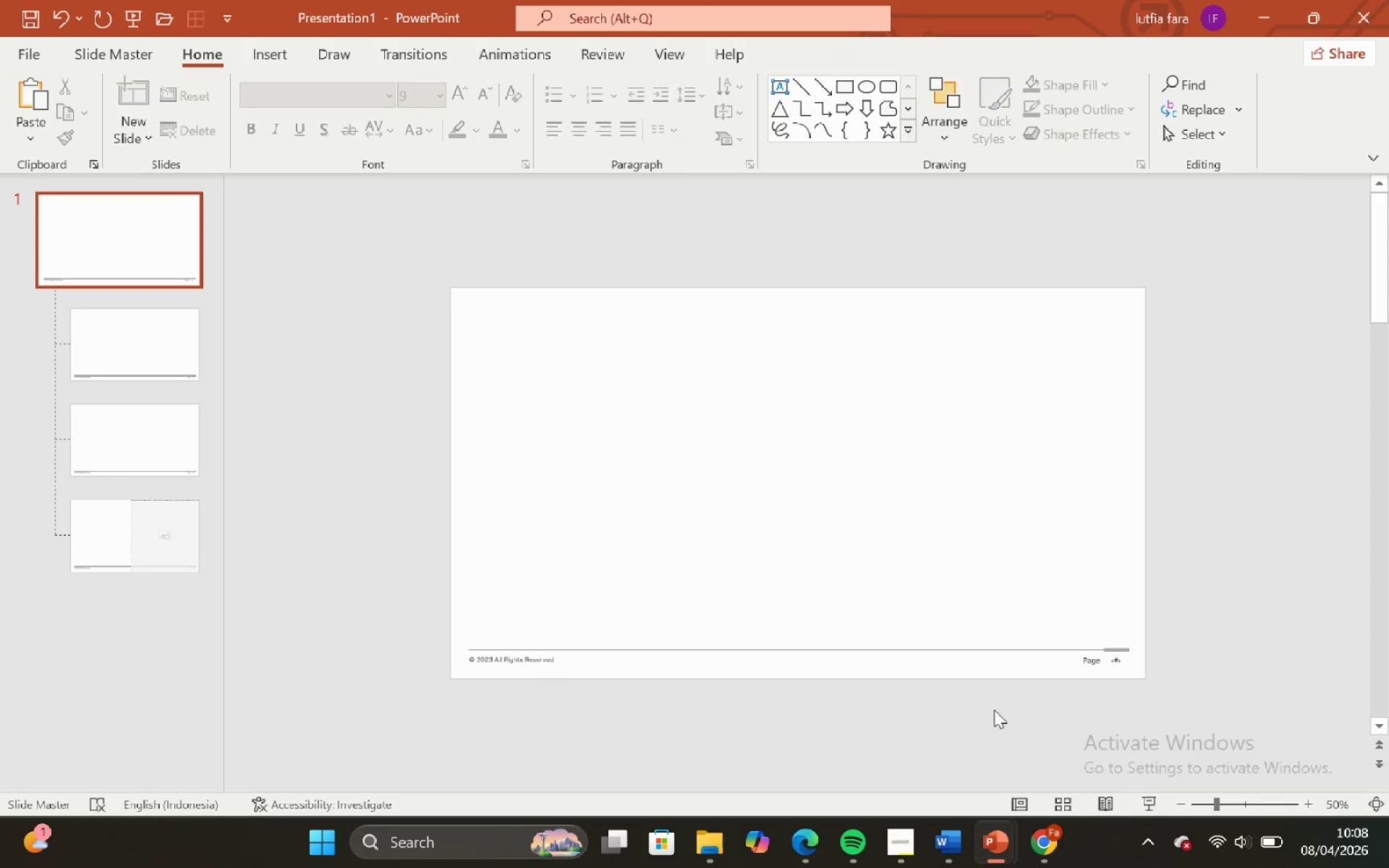 
left_click_drag(start_coordinate=[995, 710], to_coordinate=[1181, 650])
 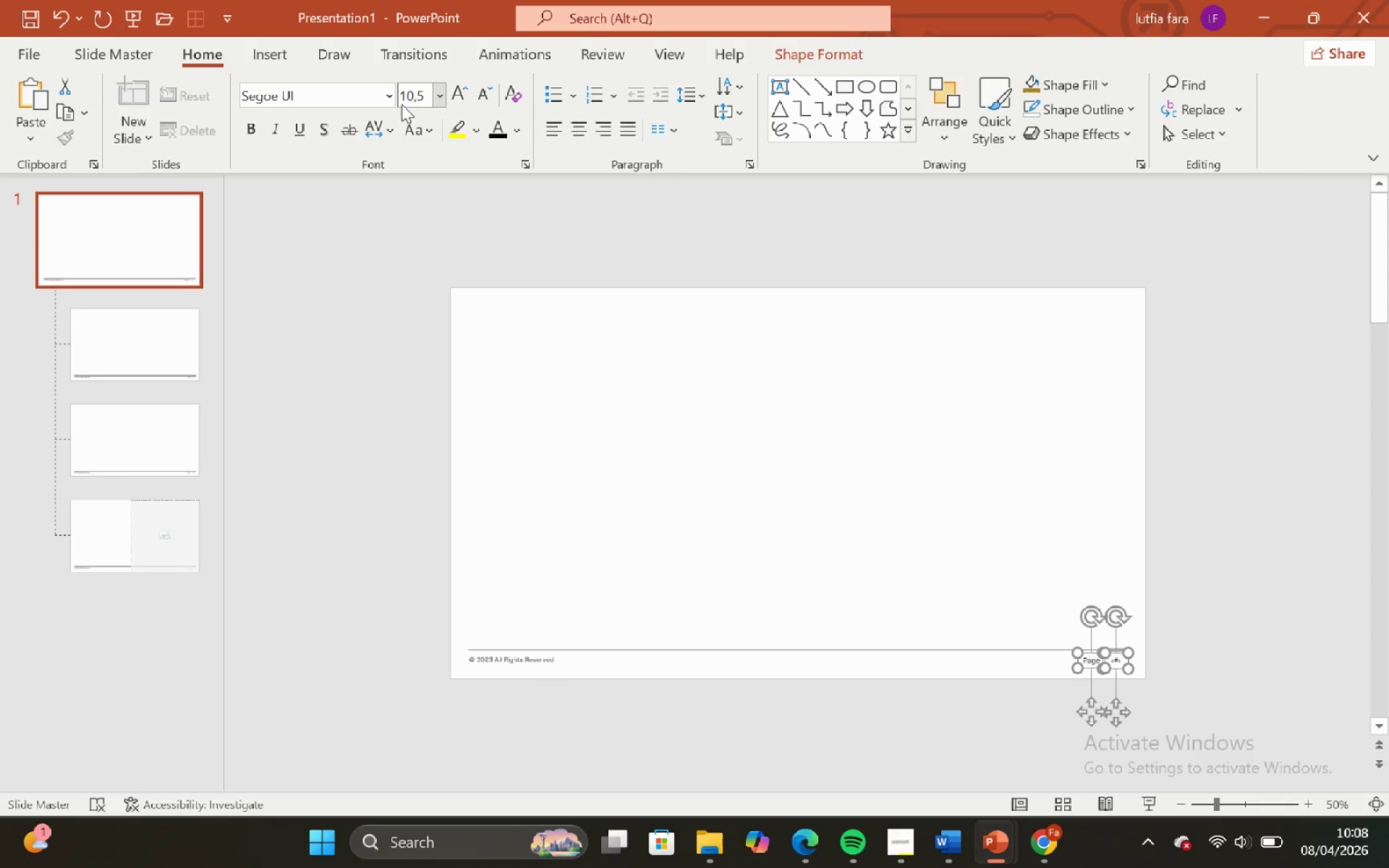 
left_click([394, 98])
 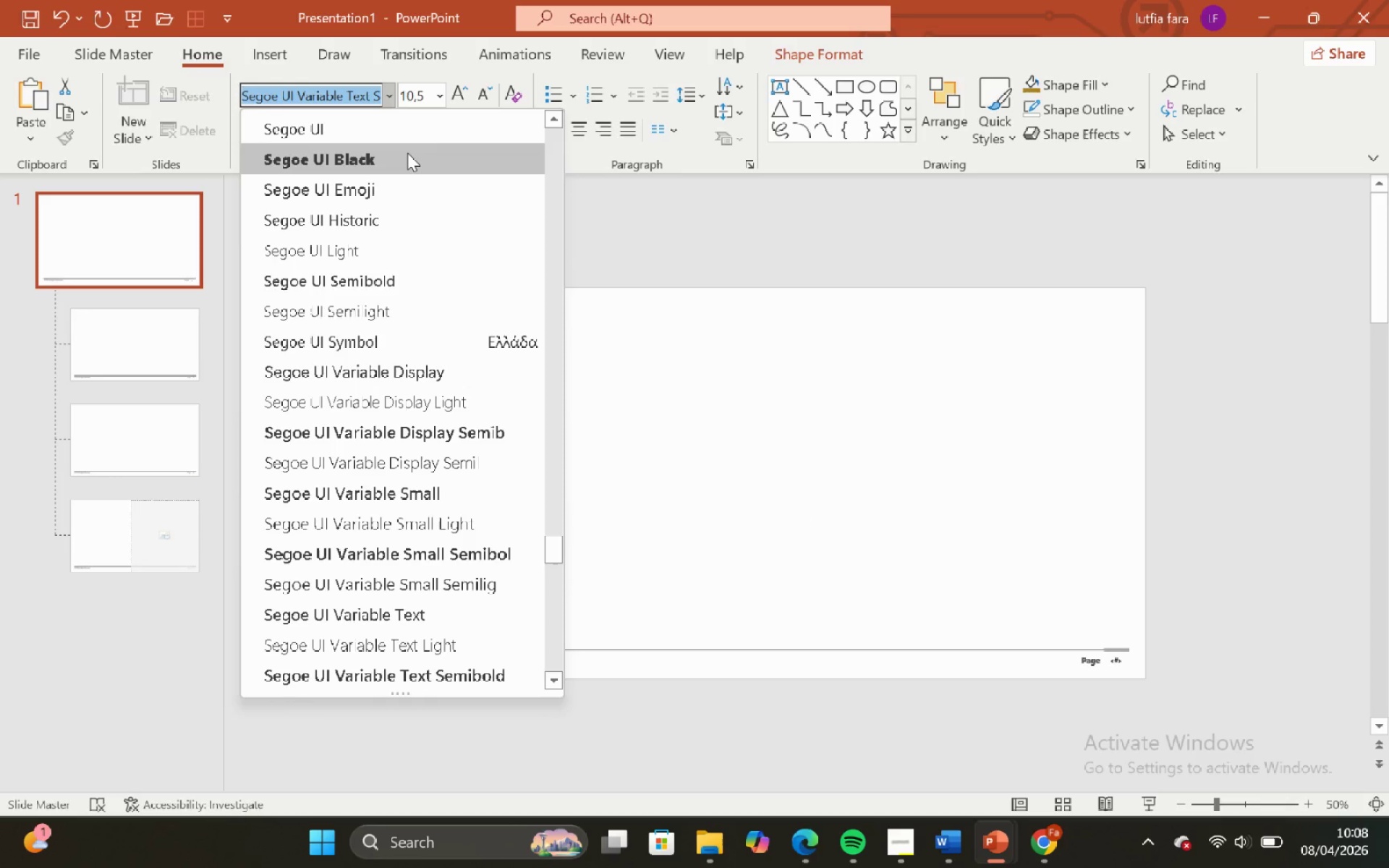 
scroll: coordinate [407, 153], scroll_direction: up, amount: 3.0
 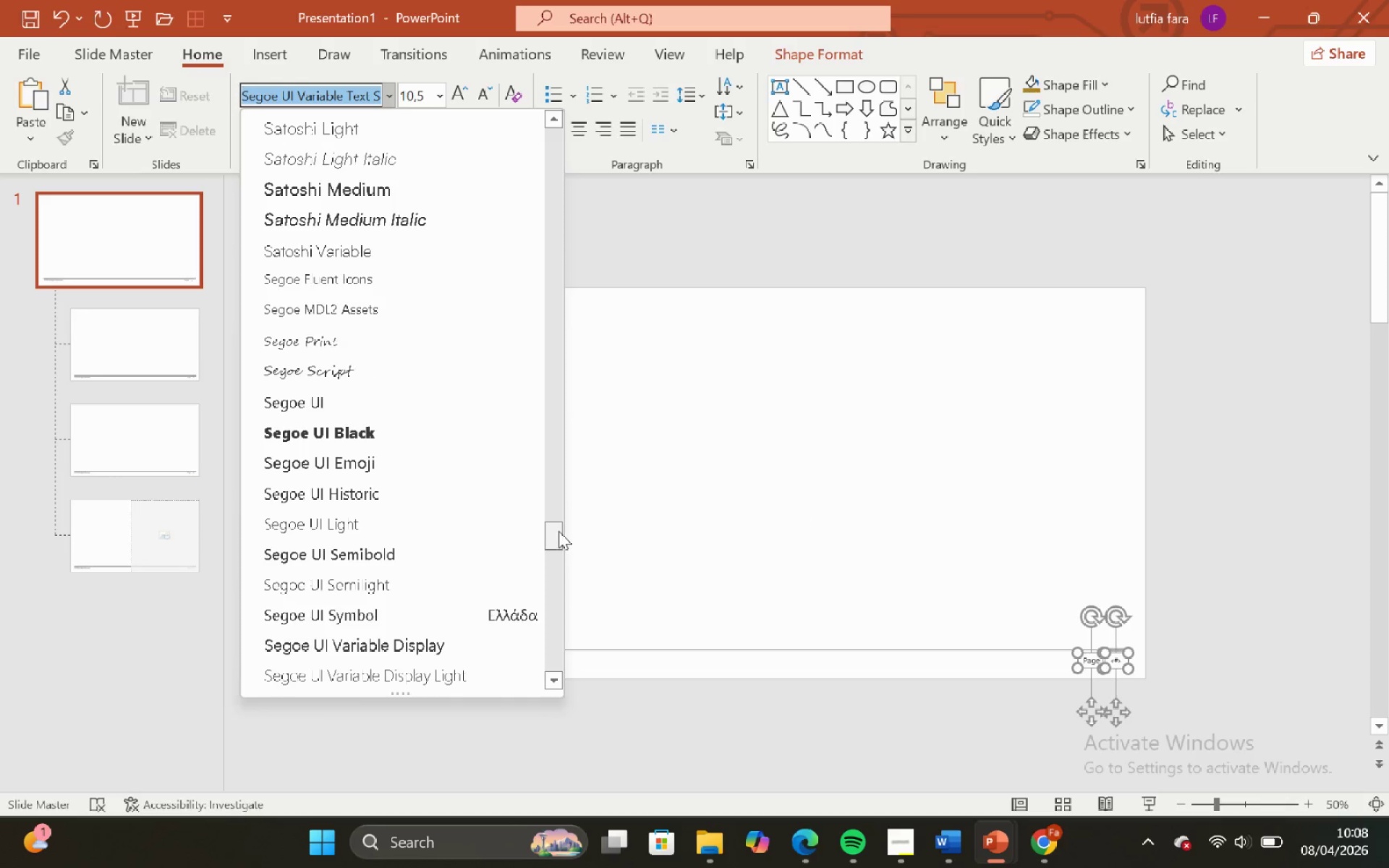 
left_click_drag(start_coordinate=[558, 531], to_coordinate=[525, 96])
 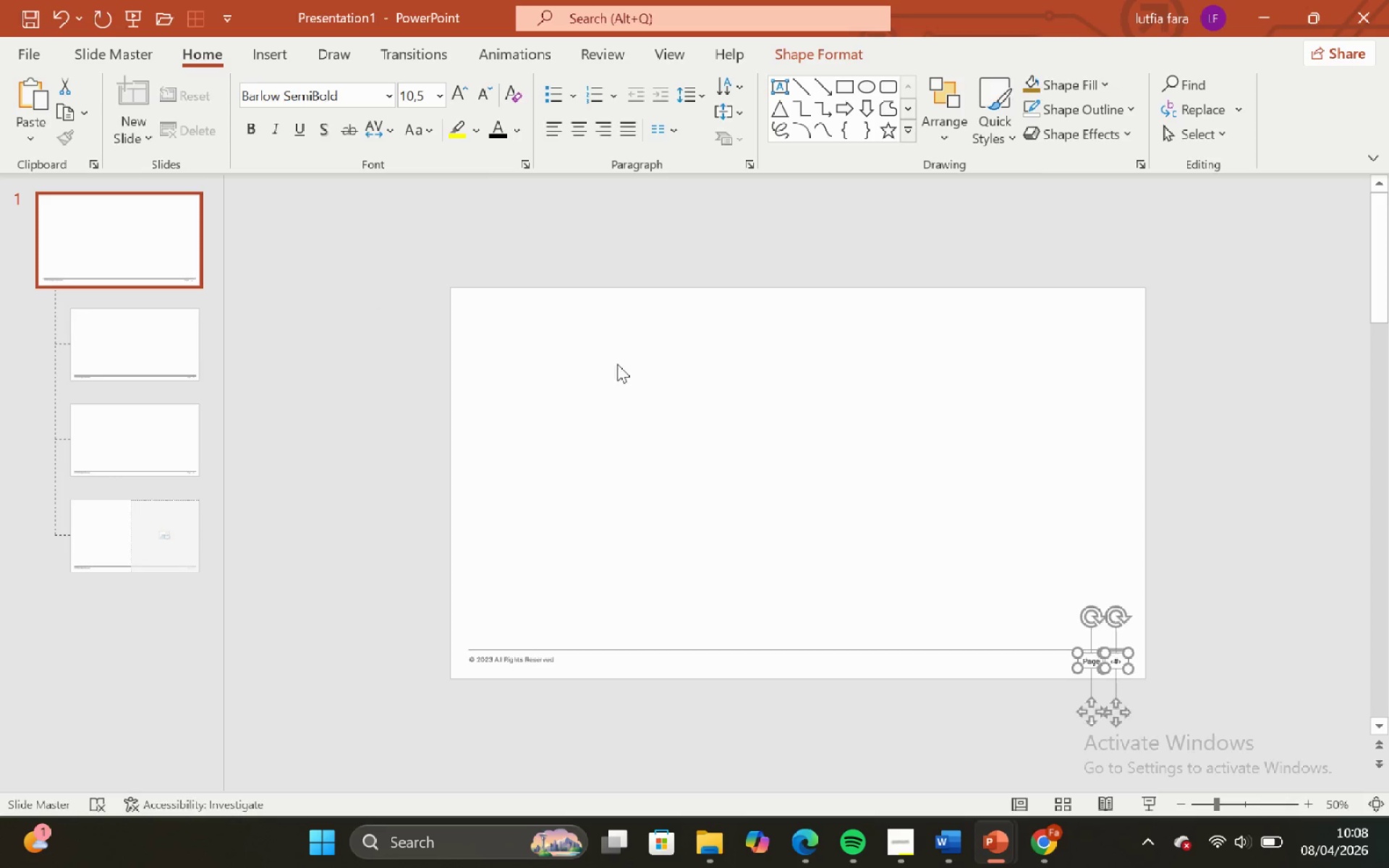 
left_click([677, 436])
 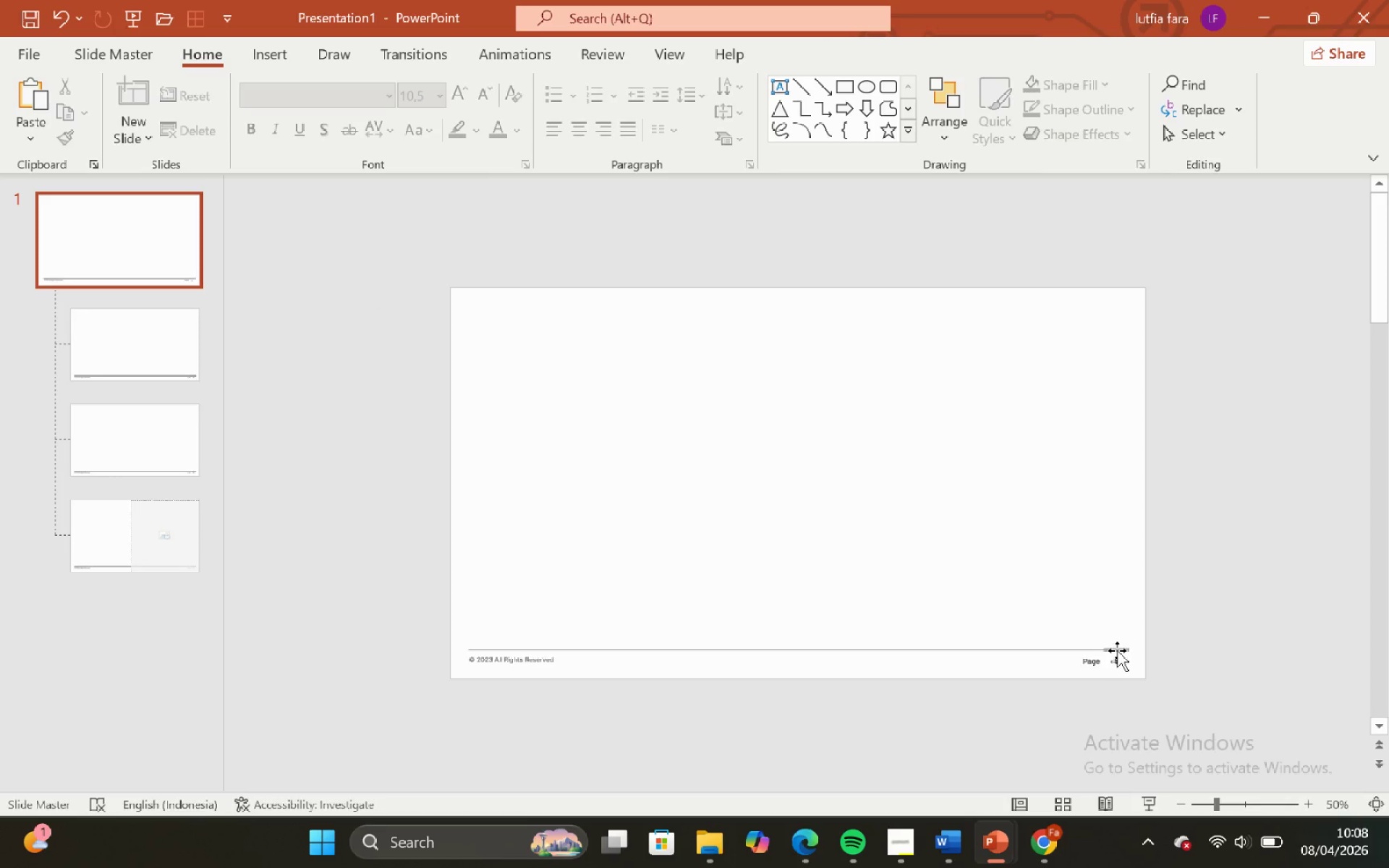 
left_click([1117, 650])
 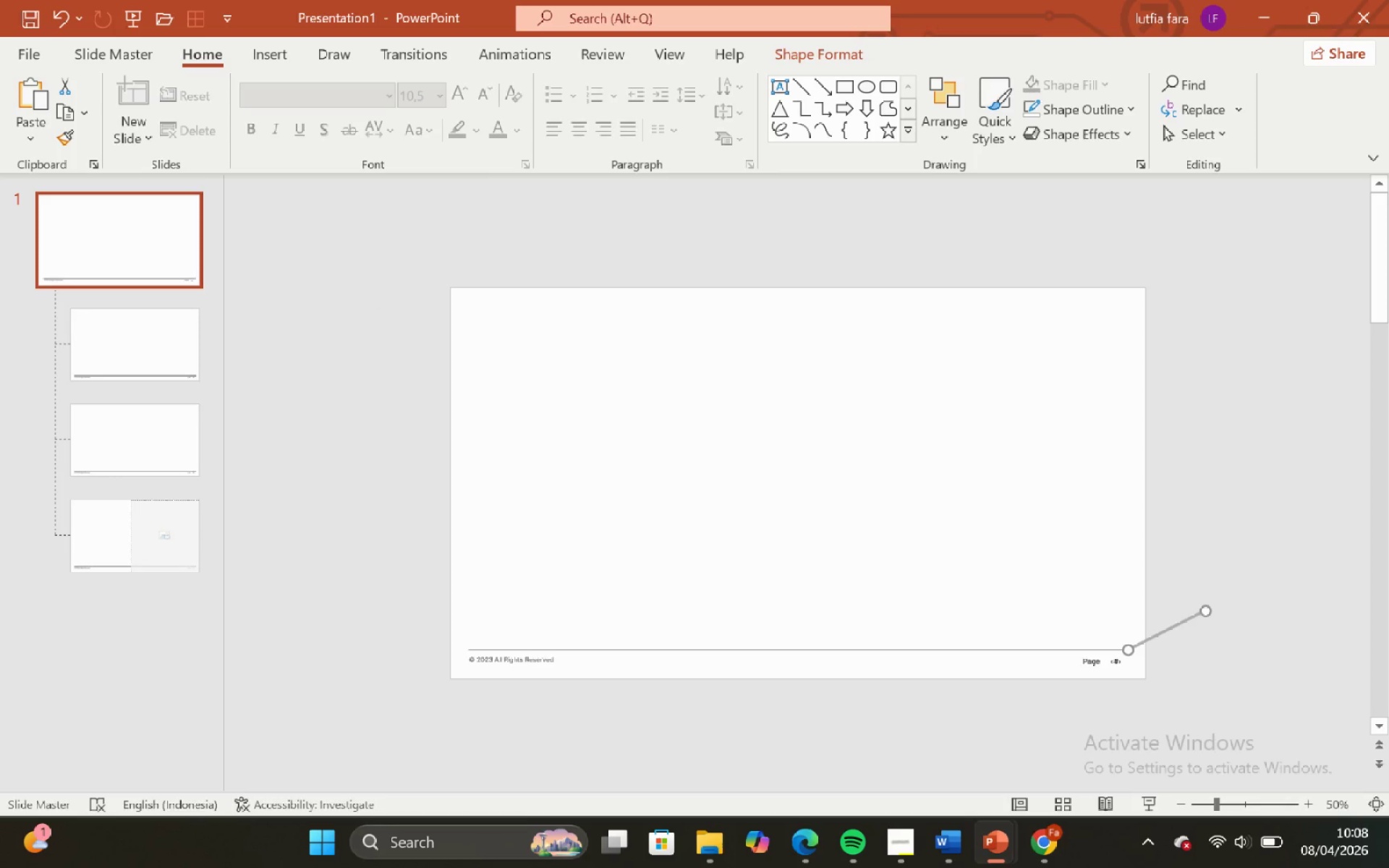 
key(Control+ControlLeft)
 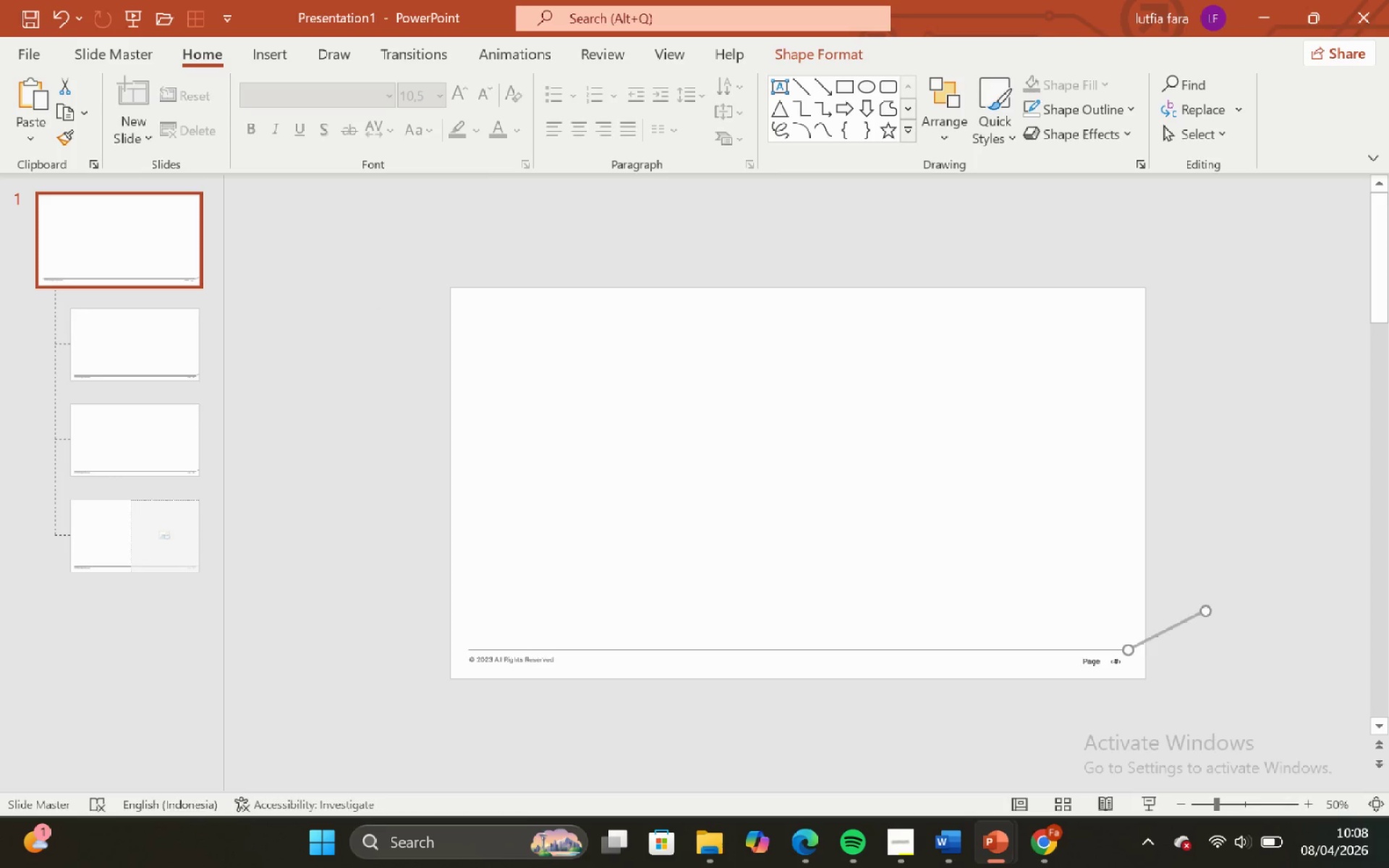 
key(Control+Z)
 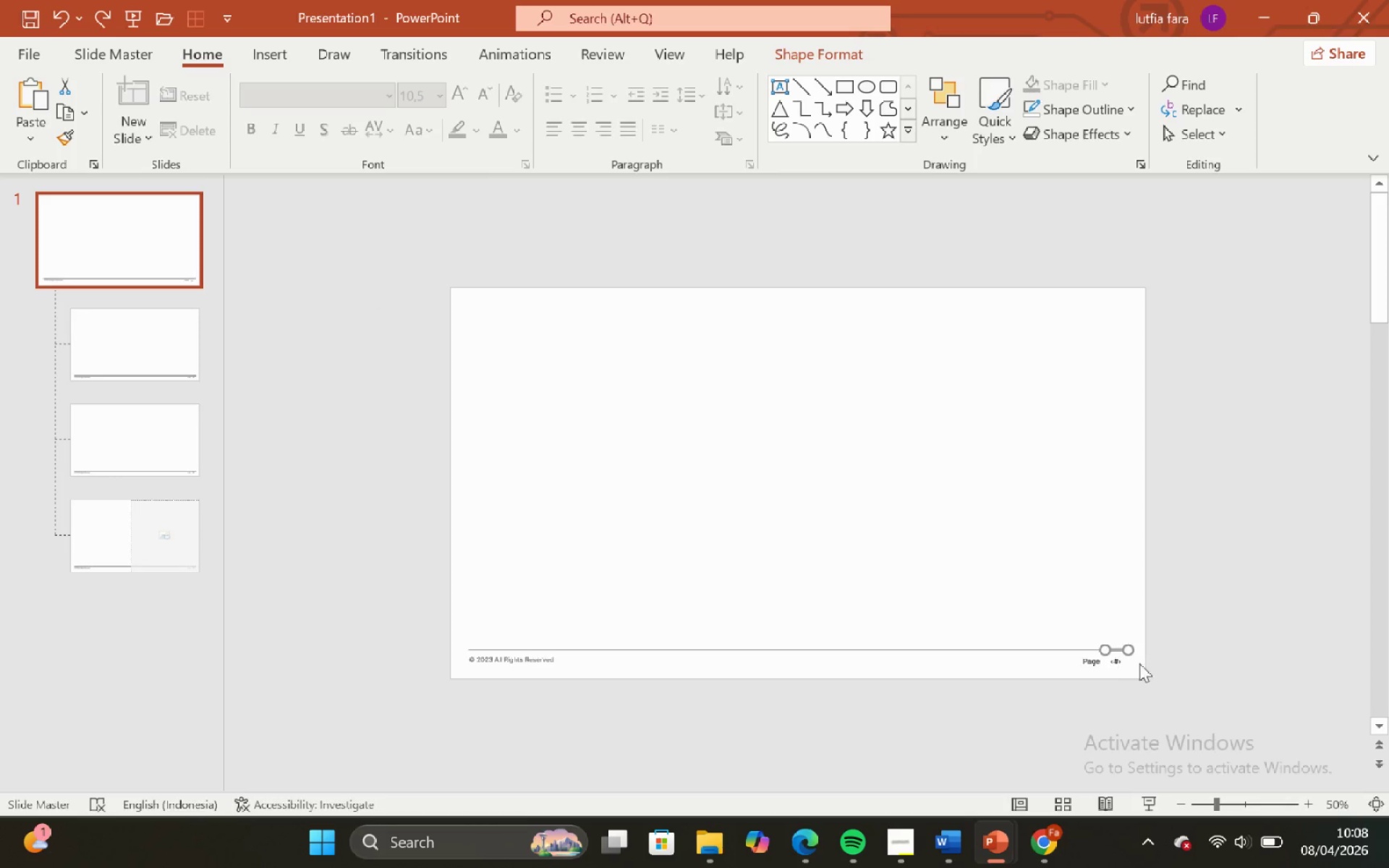 
hold_key(key=ControlLeft, duration=0.61)
hold_key(key=ShiftLeft, duration=0.59)
scroll: coordinate [1144, 668], scroll_direction: up, amount: 6.0
 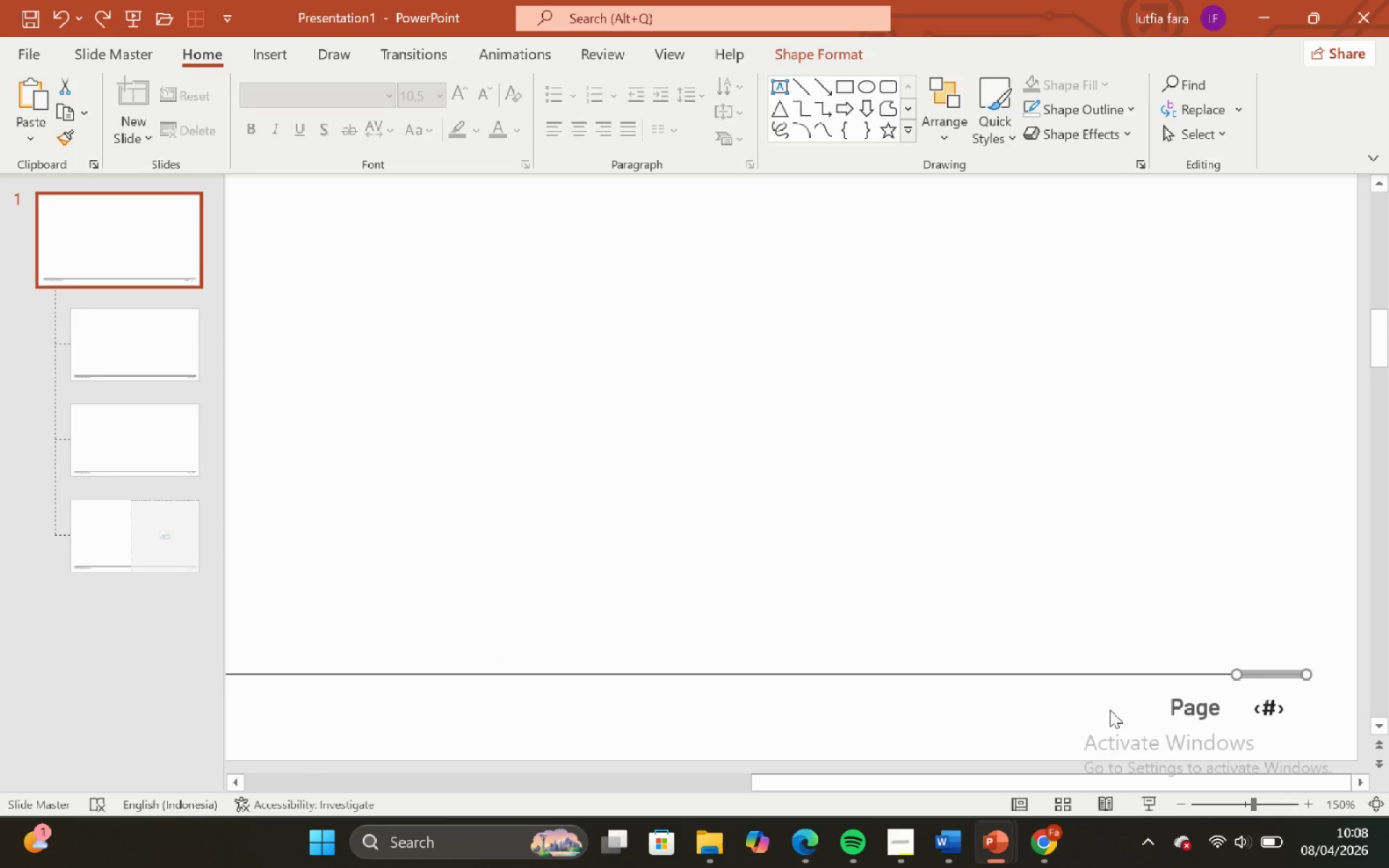 
left_click([1110, 711])
 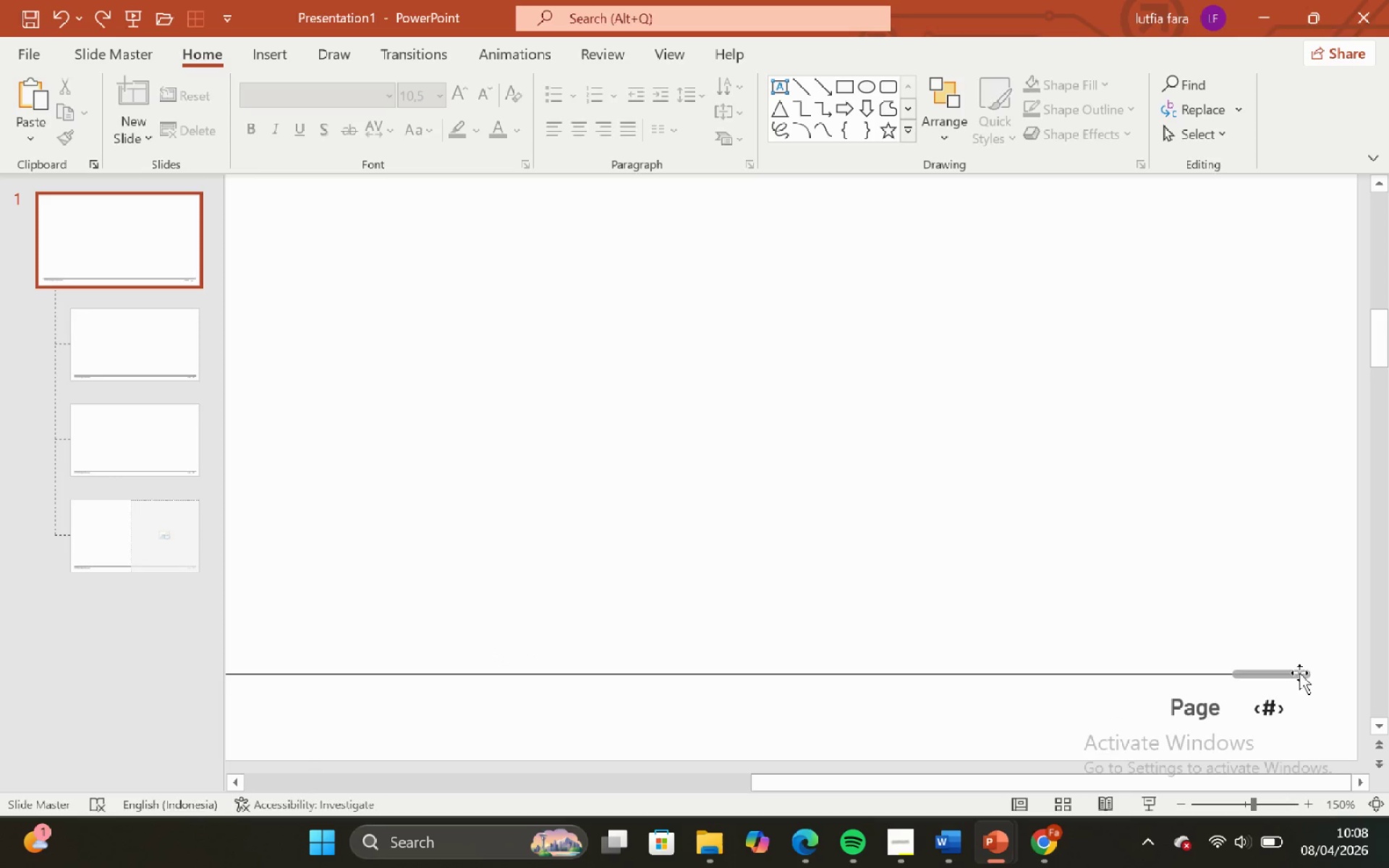 
left_click([1299, 673])
 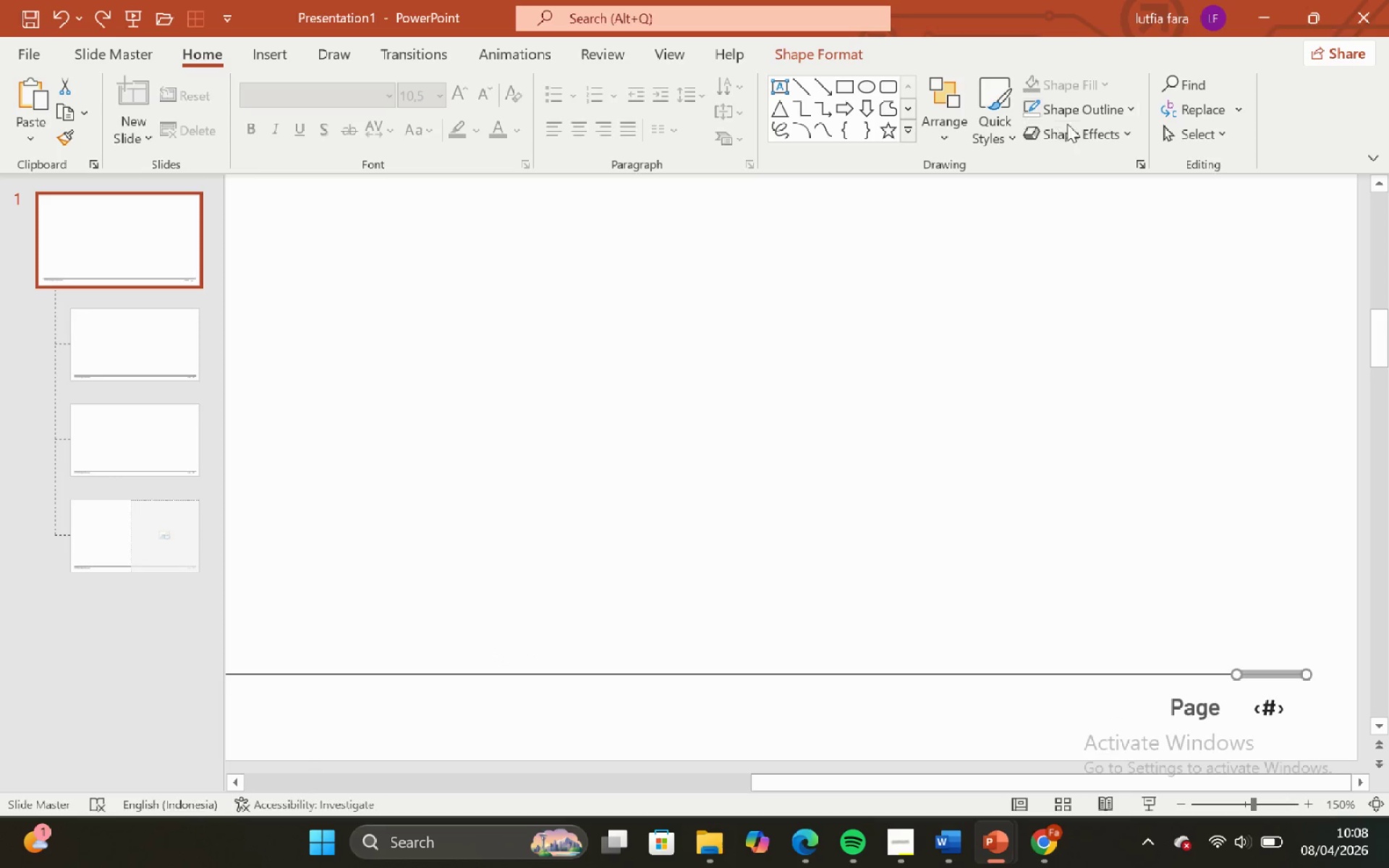 
left_click([1085, 113])
 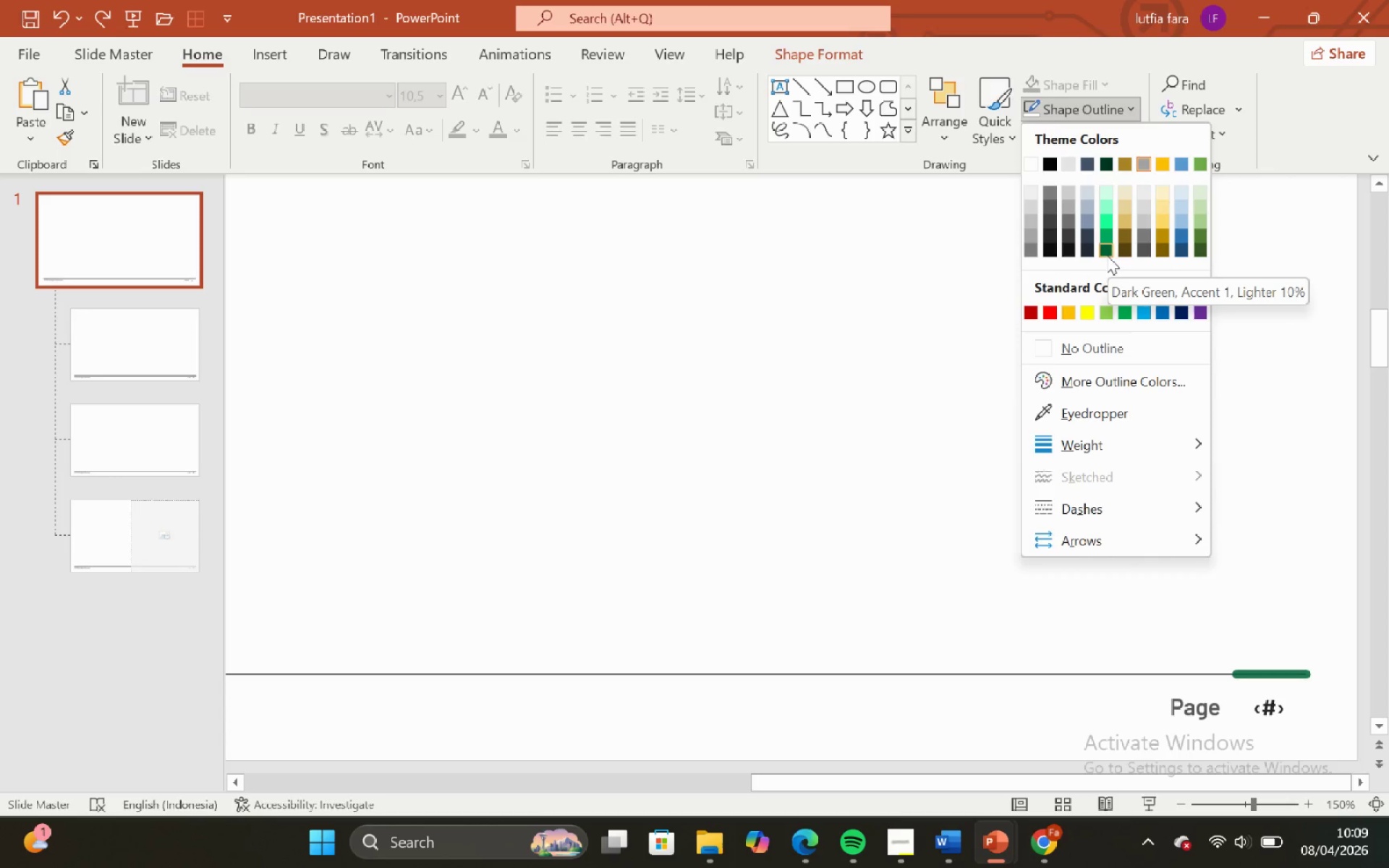 
left_click([1130, 163])
 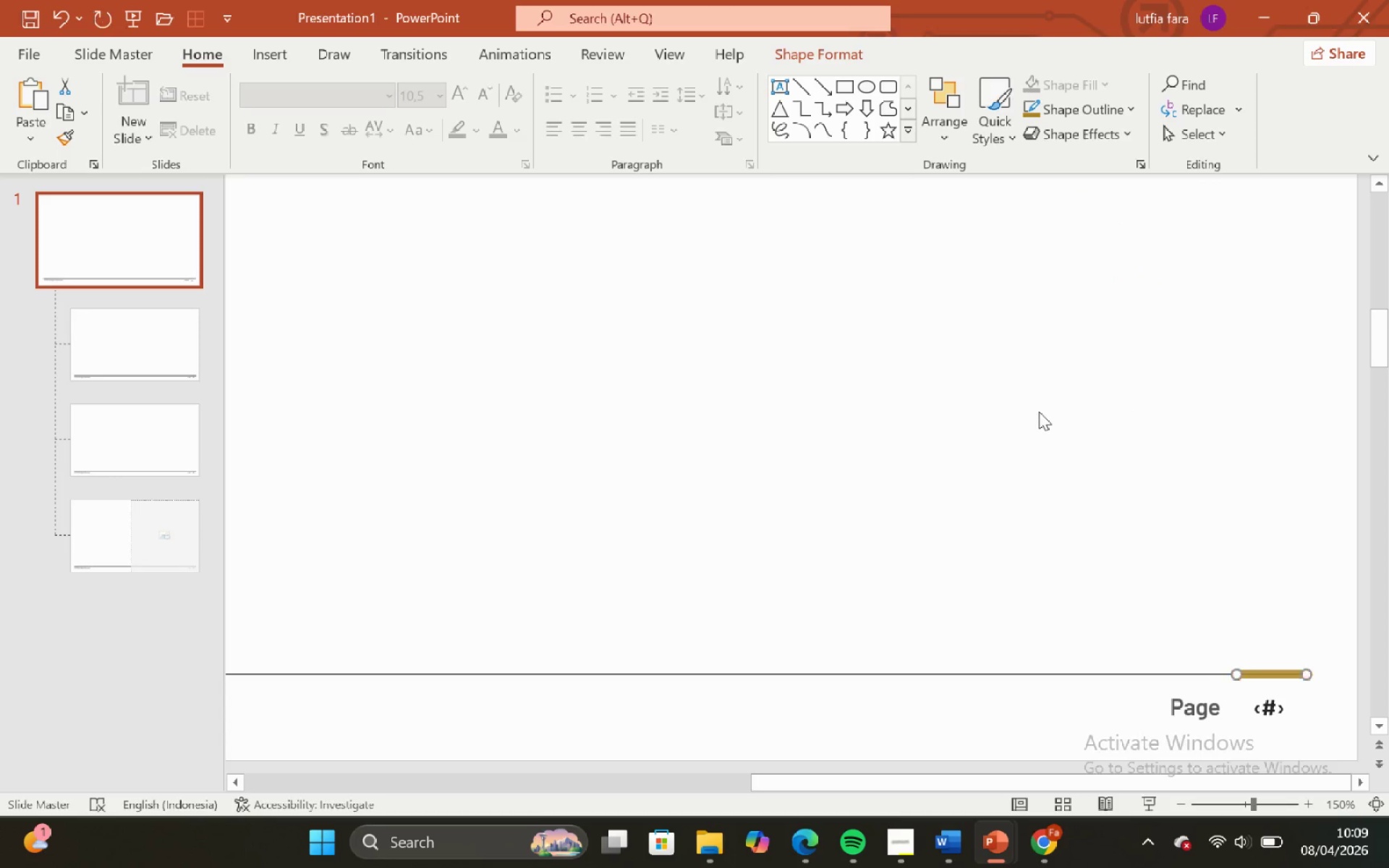 
left_click_drag(start_coordinate=[1040, 412], to_coordinate=[1037, 416])
 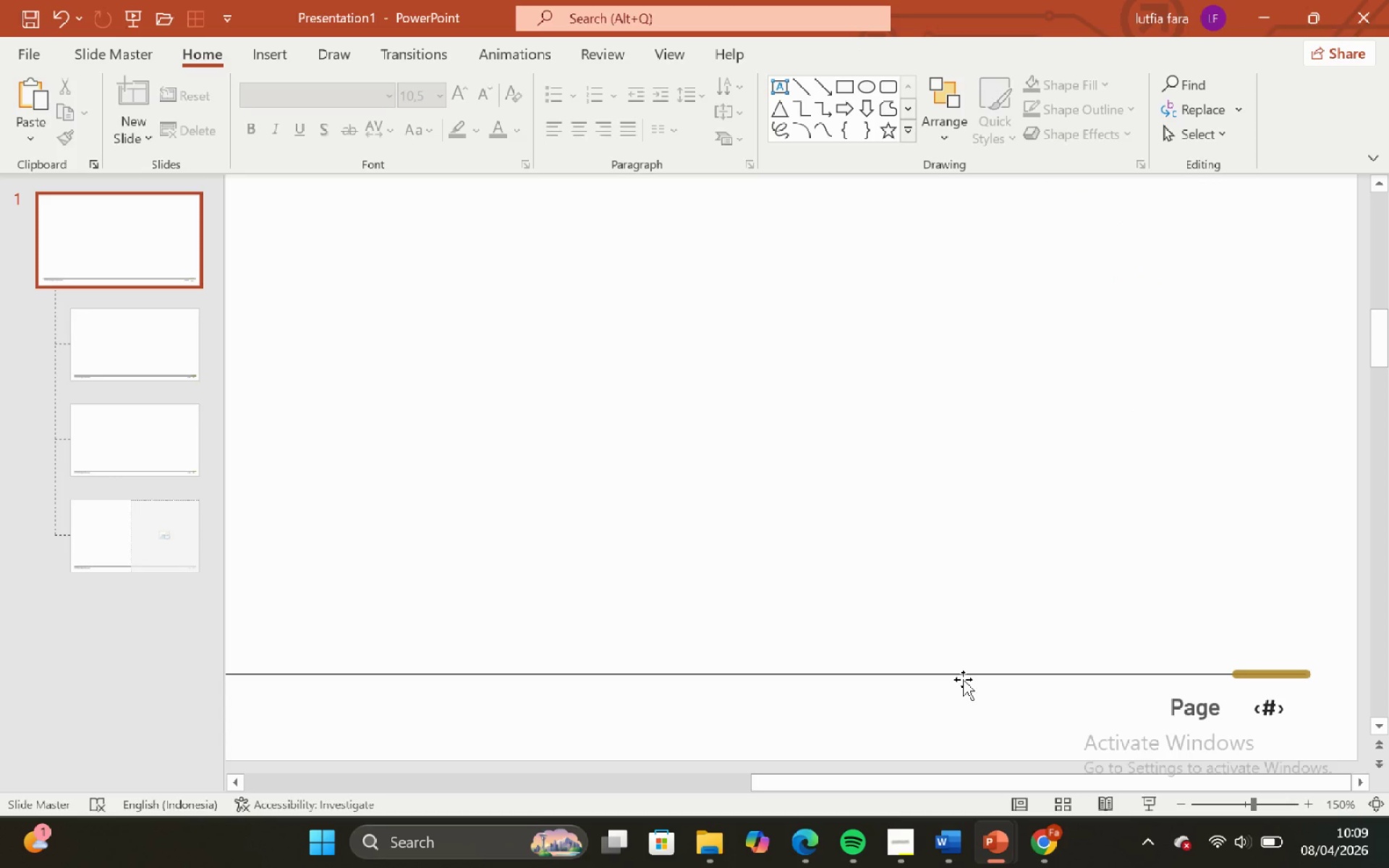 
left_click([963, 678])
 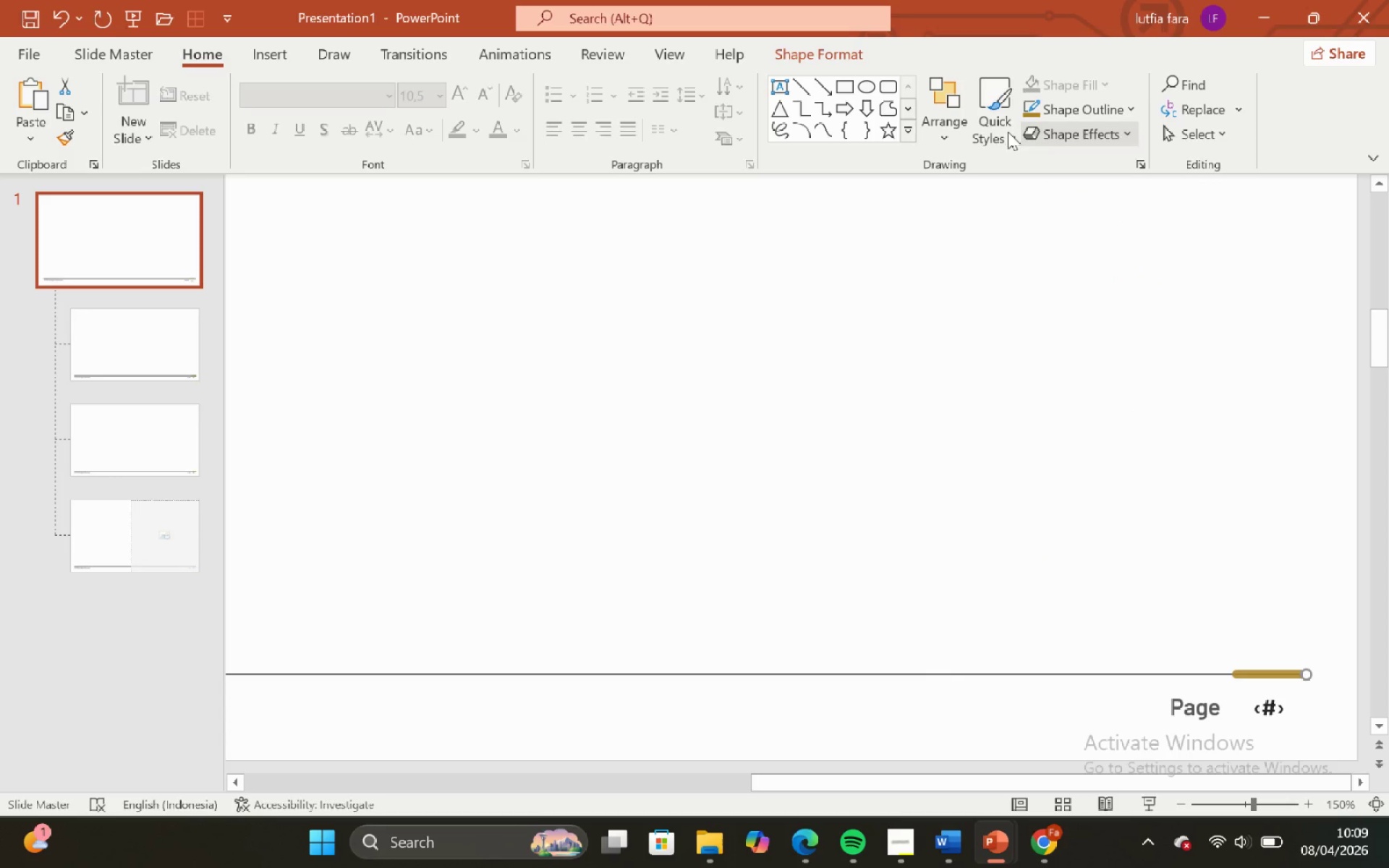 
left_click([956, 142])
 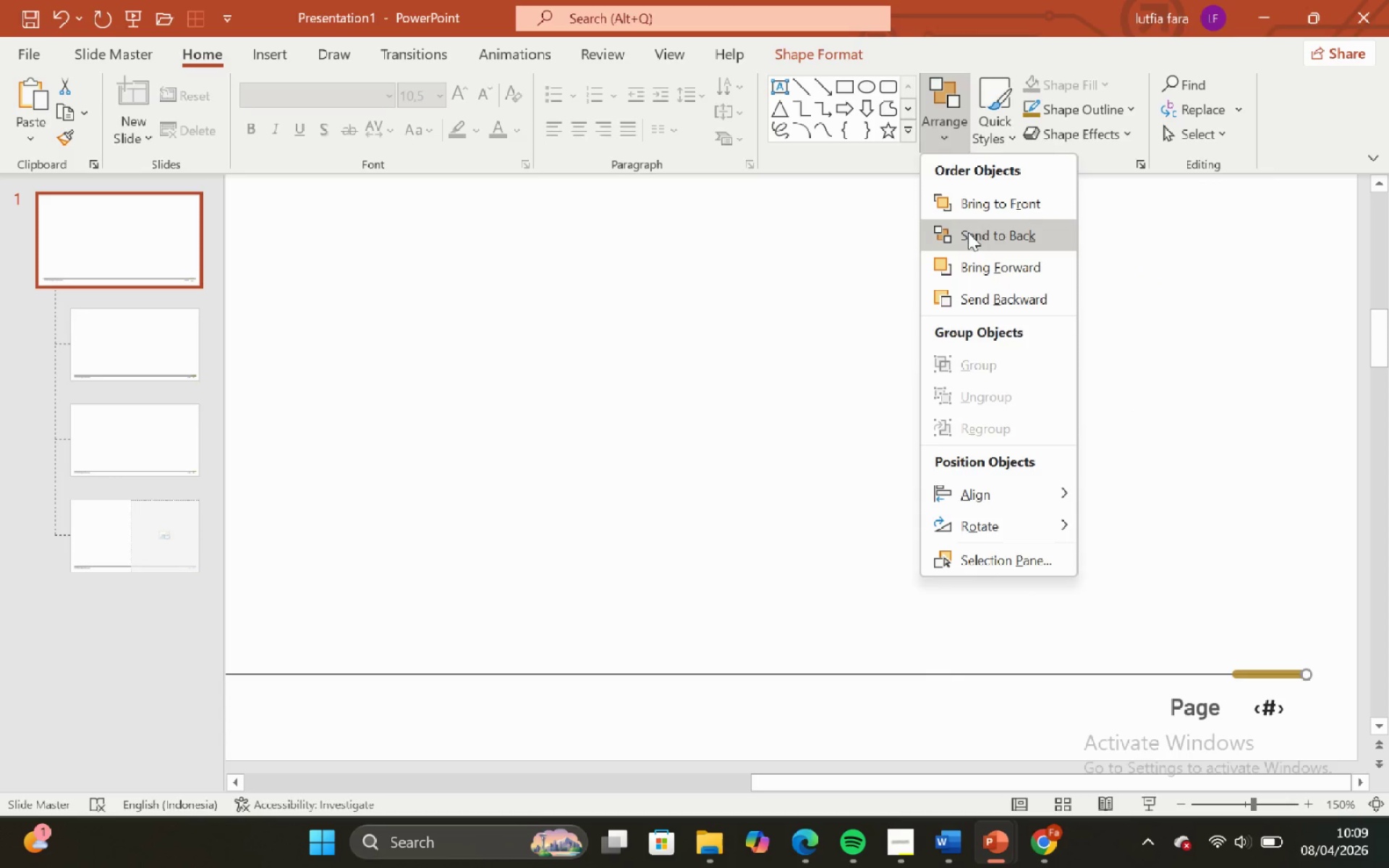 
left_click([968, 232])
 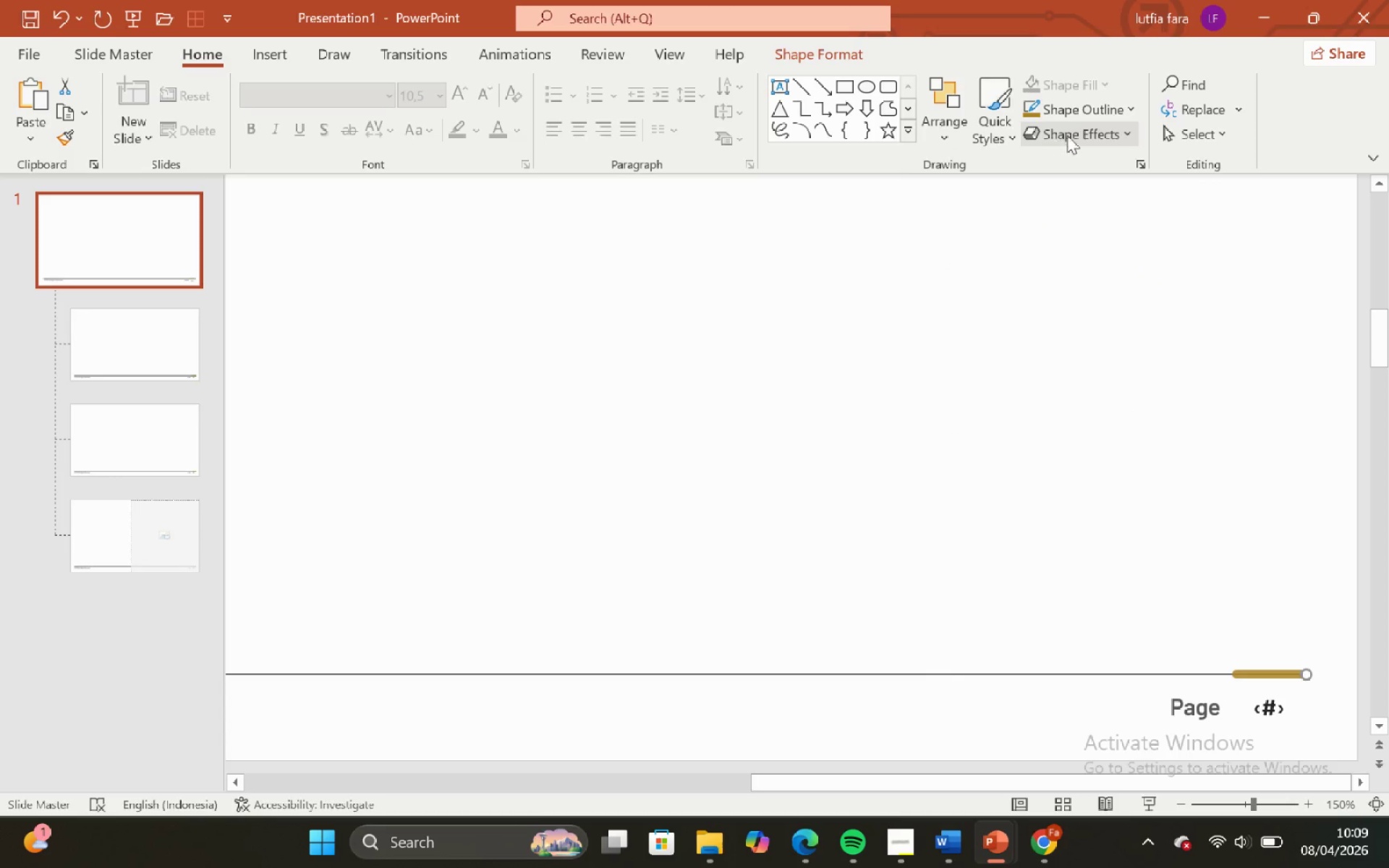 
left_click([1088, 113])
 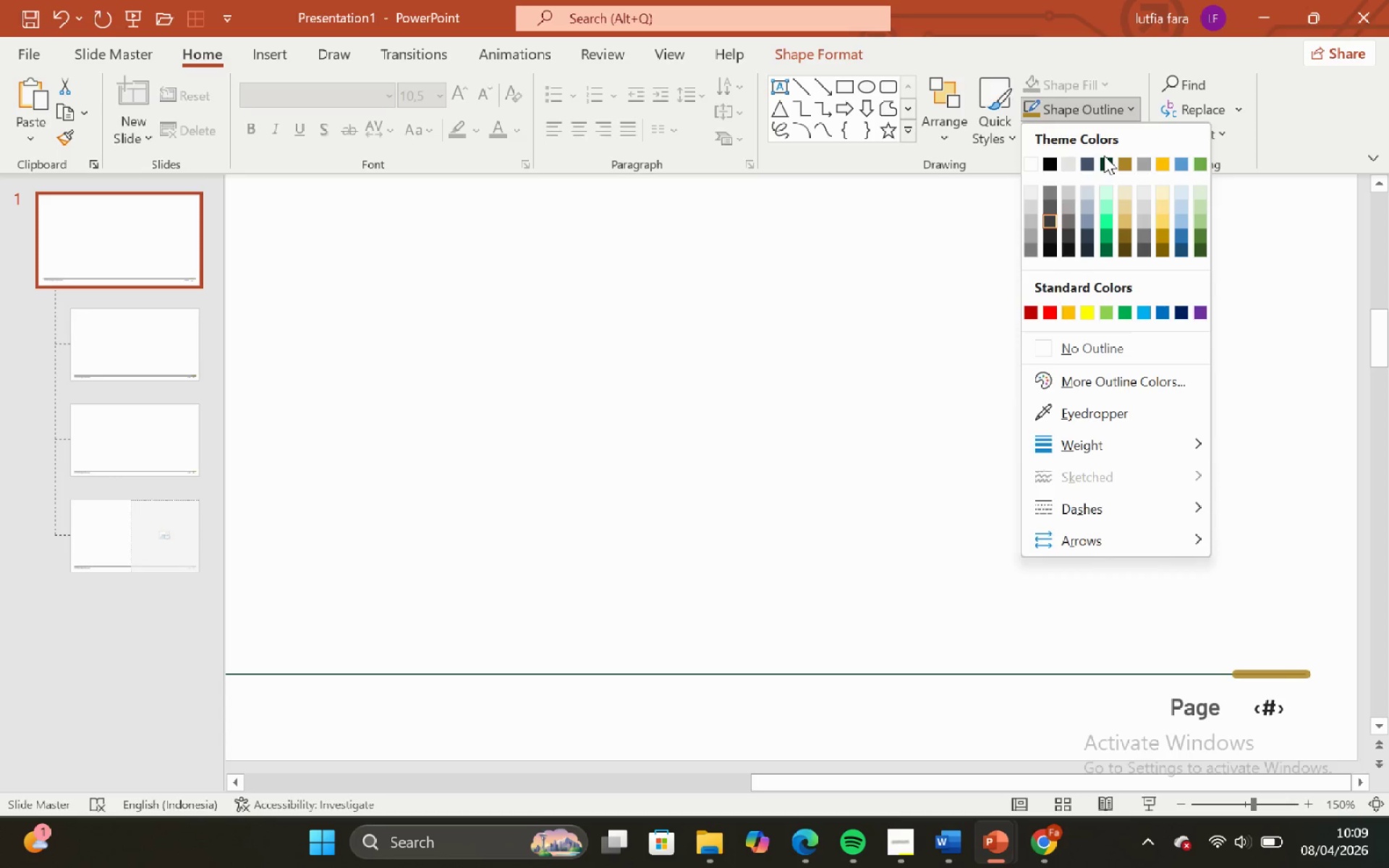 
wait(5.22)
 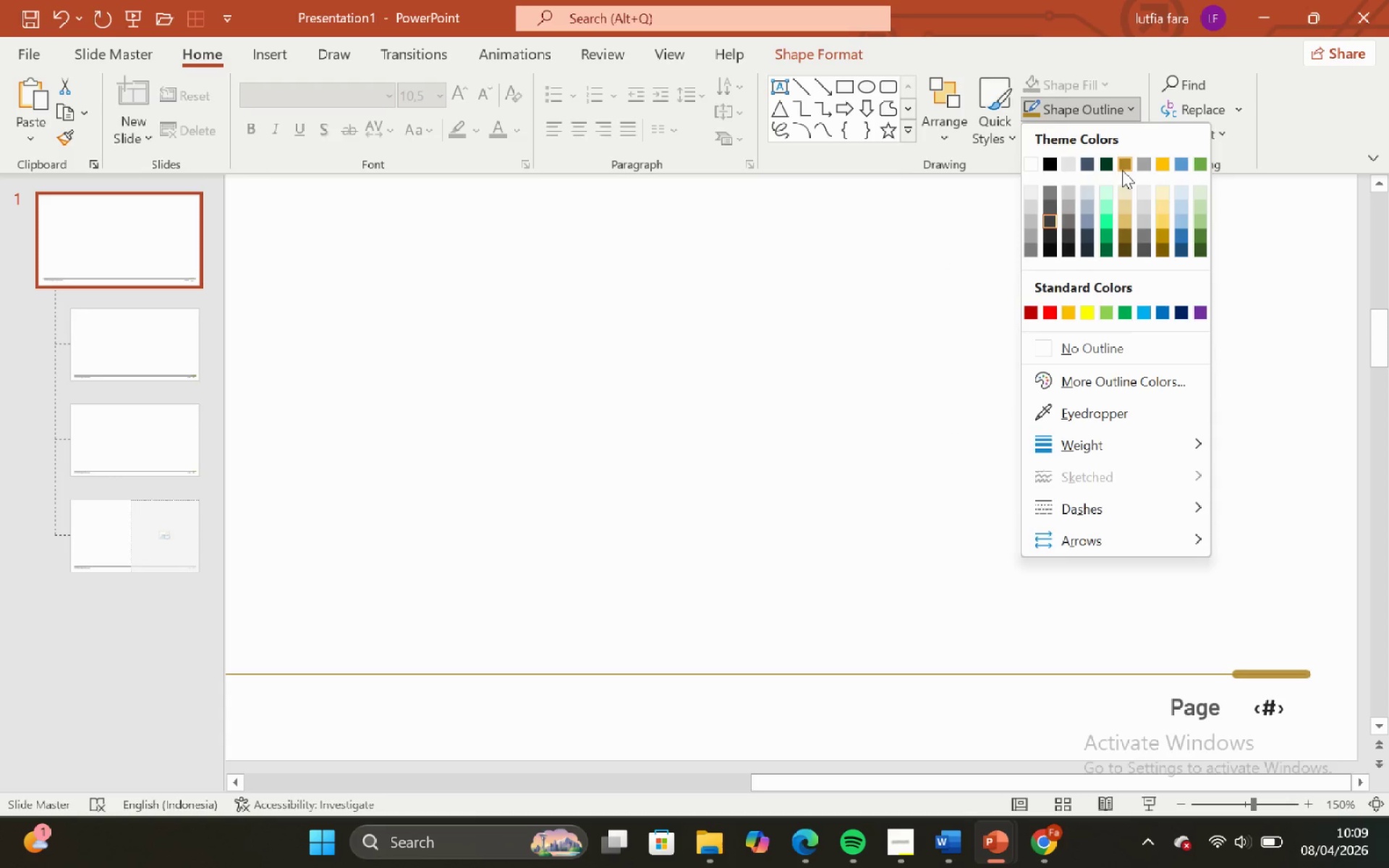 
left_click([1103, 171])
 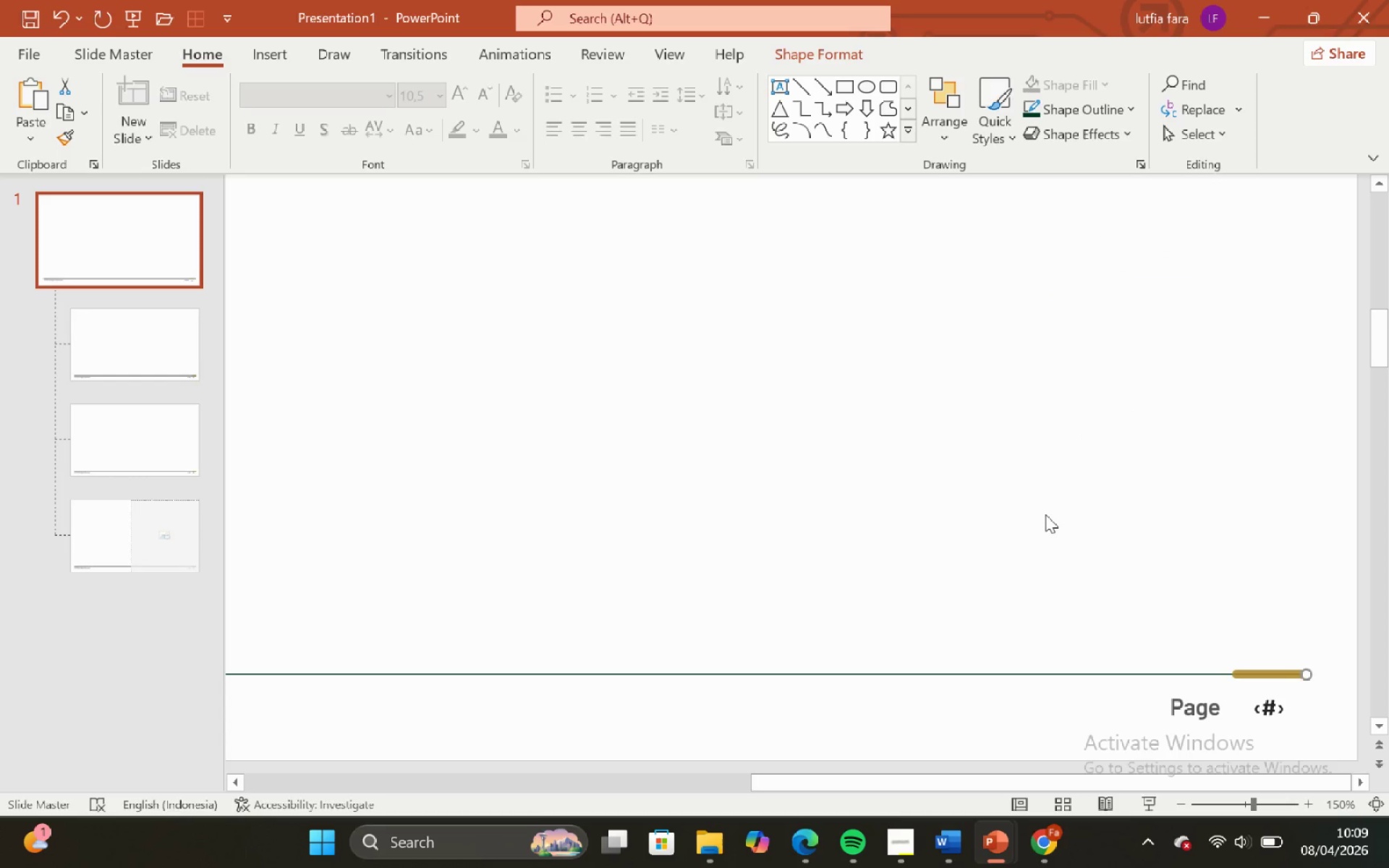 
double_click([1045, 514])
 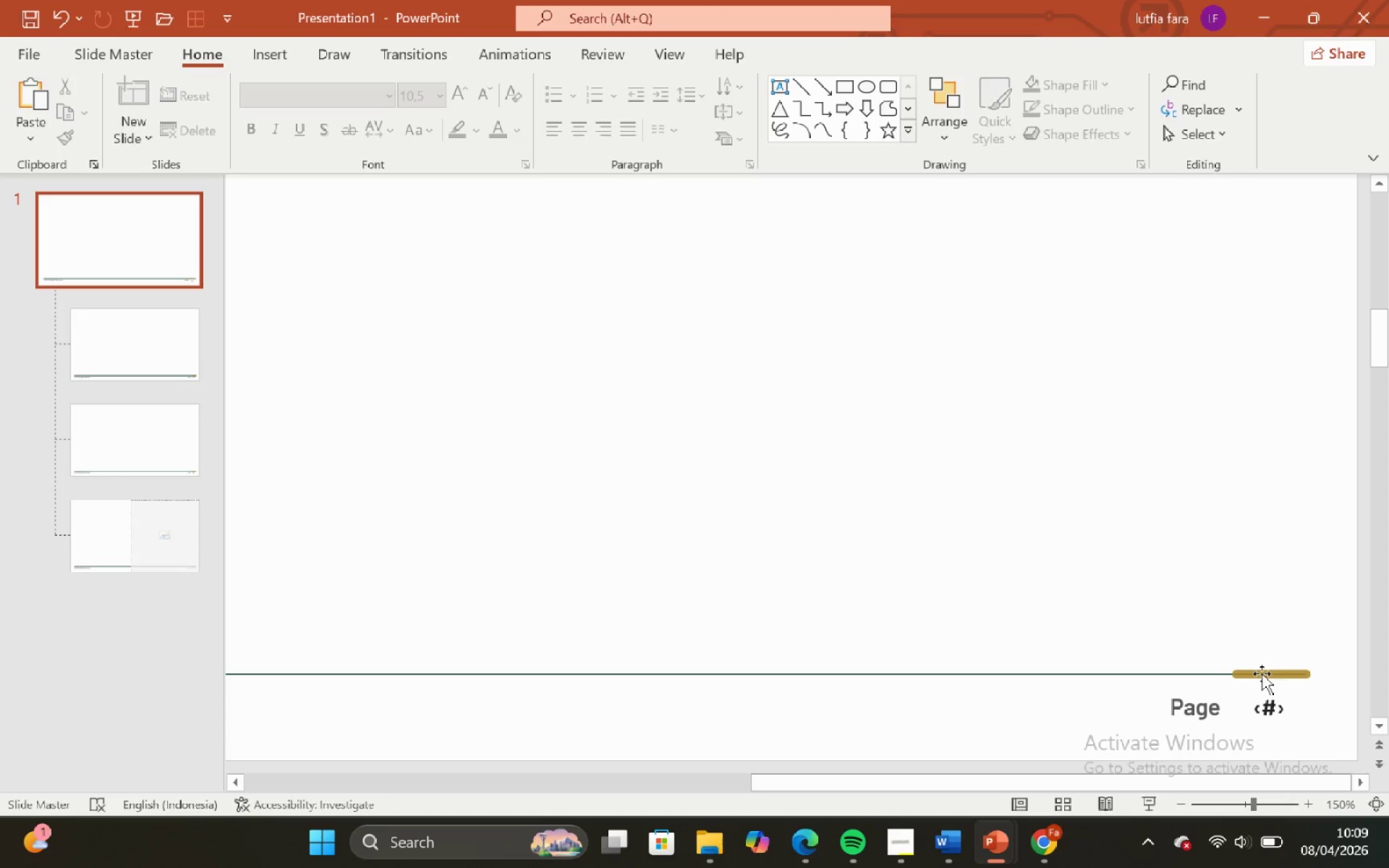 
left_click([1262, 673])
 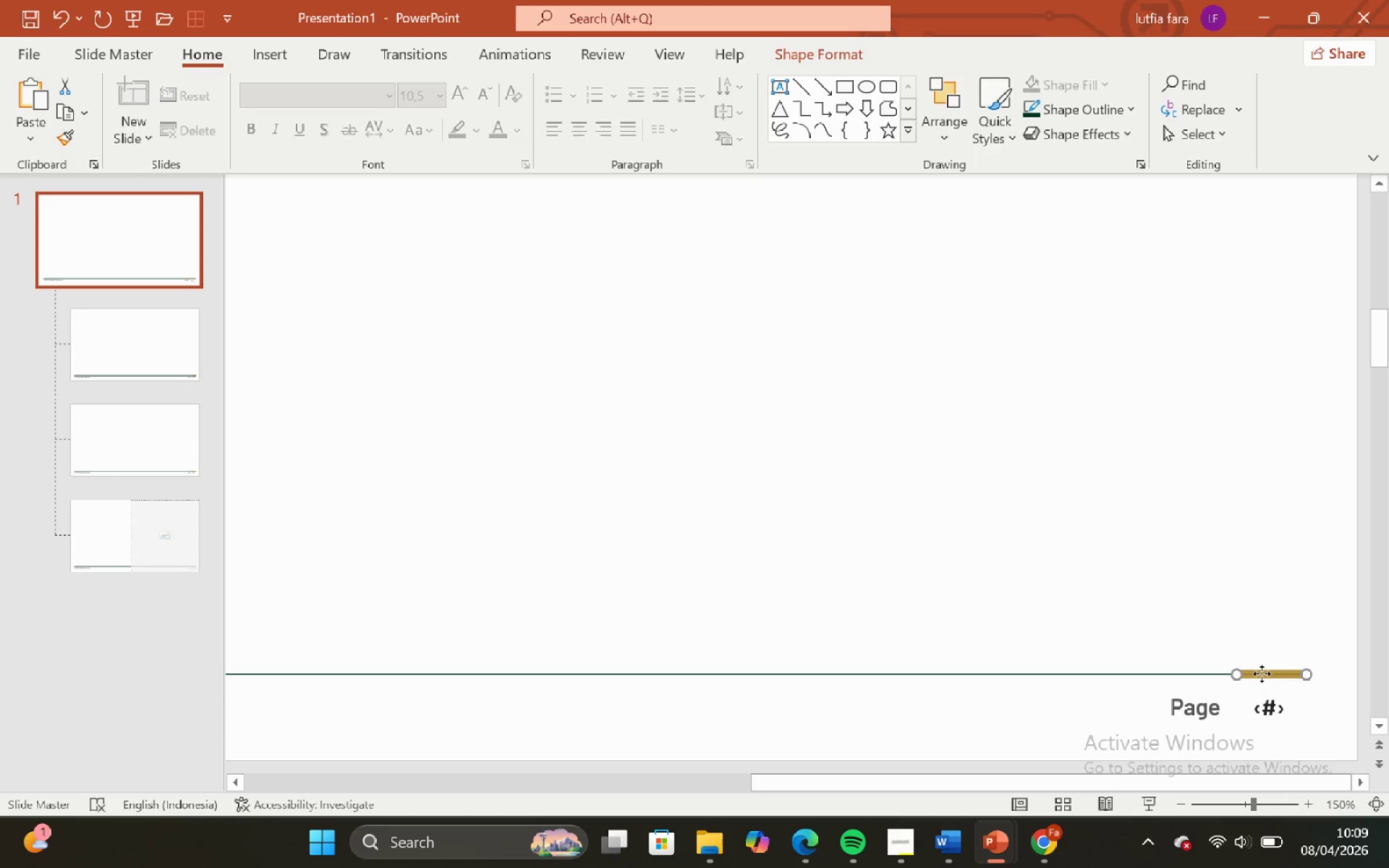 
right_click([1262, 673])
 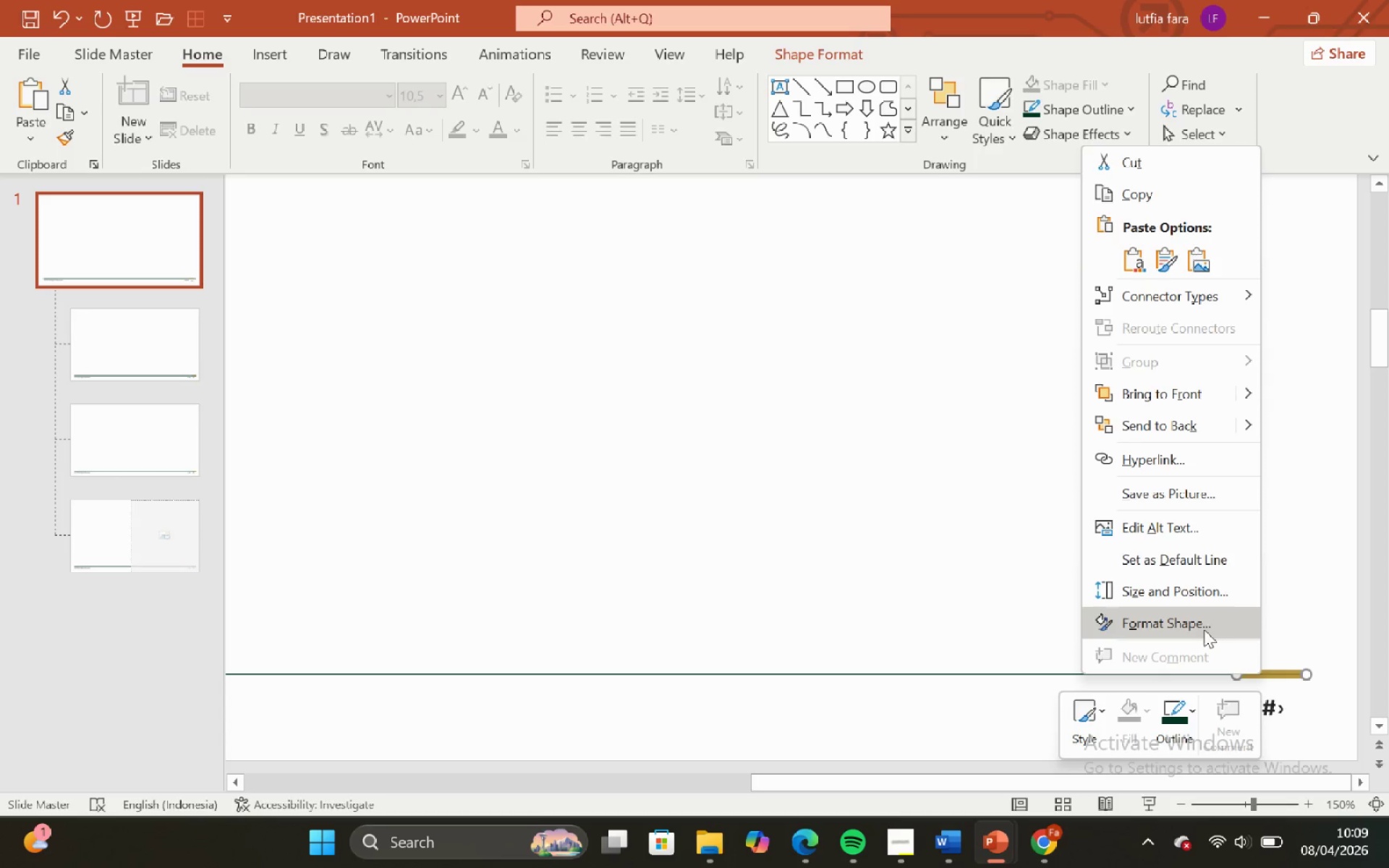 
left_click([1202, 627])
 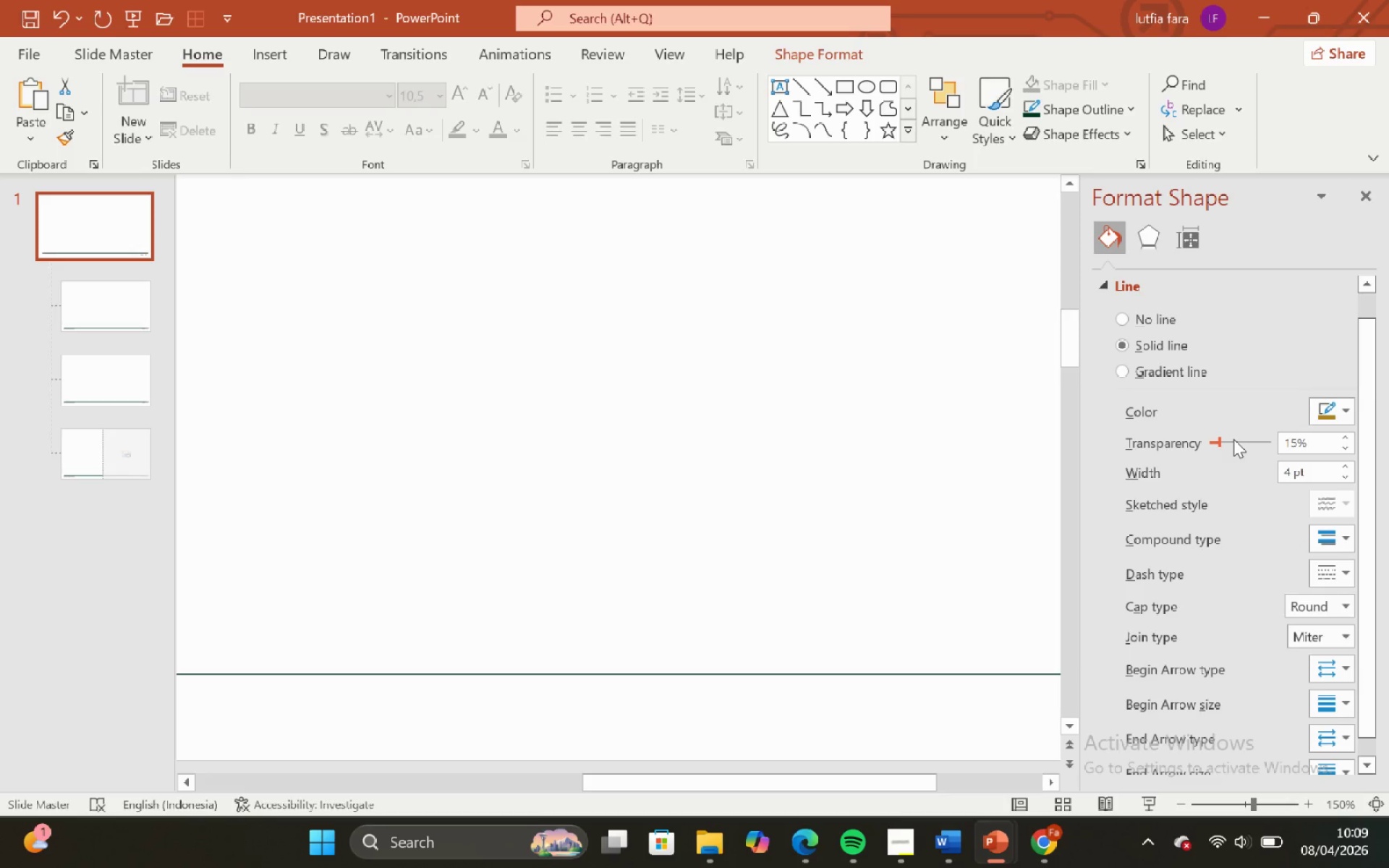 
left_click_drag(start_coordinate=[1221, 438], to_coordinate=[1176, 446])
 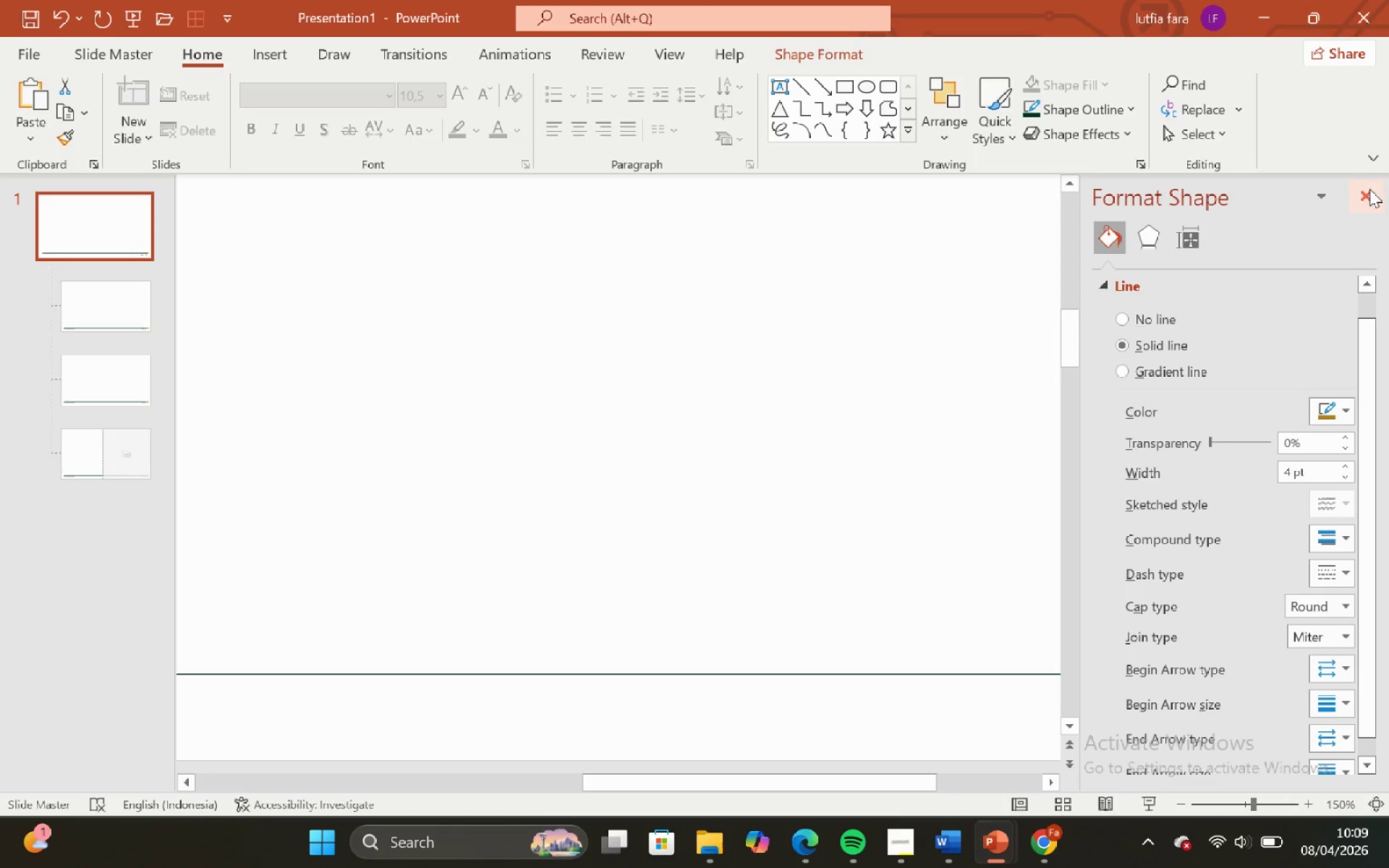 
left_click_drag(start_coordinate=[1369, 189], to_coordinate=[1368, 193])
 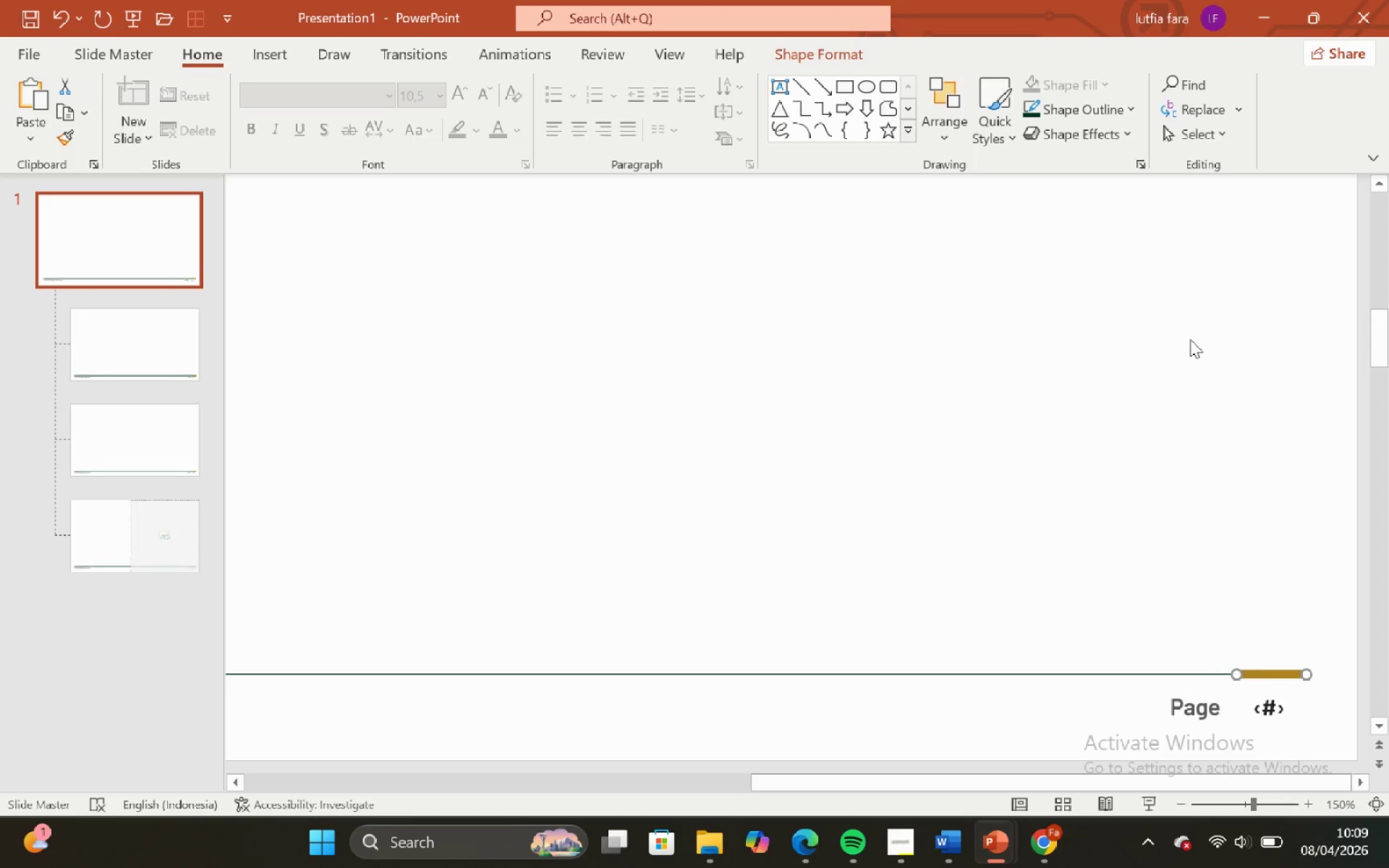 
left_click([1190, 340])
 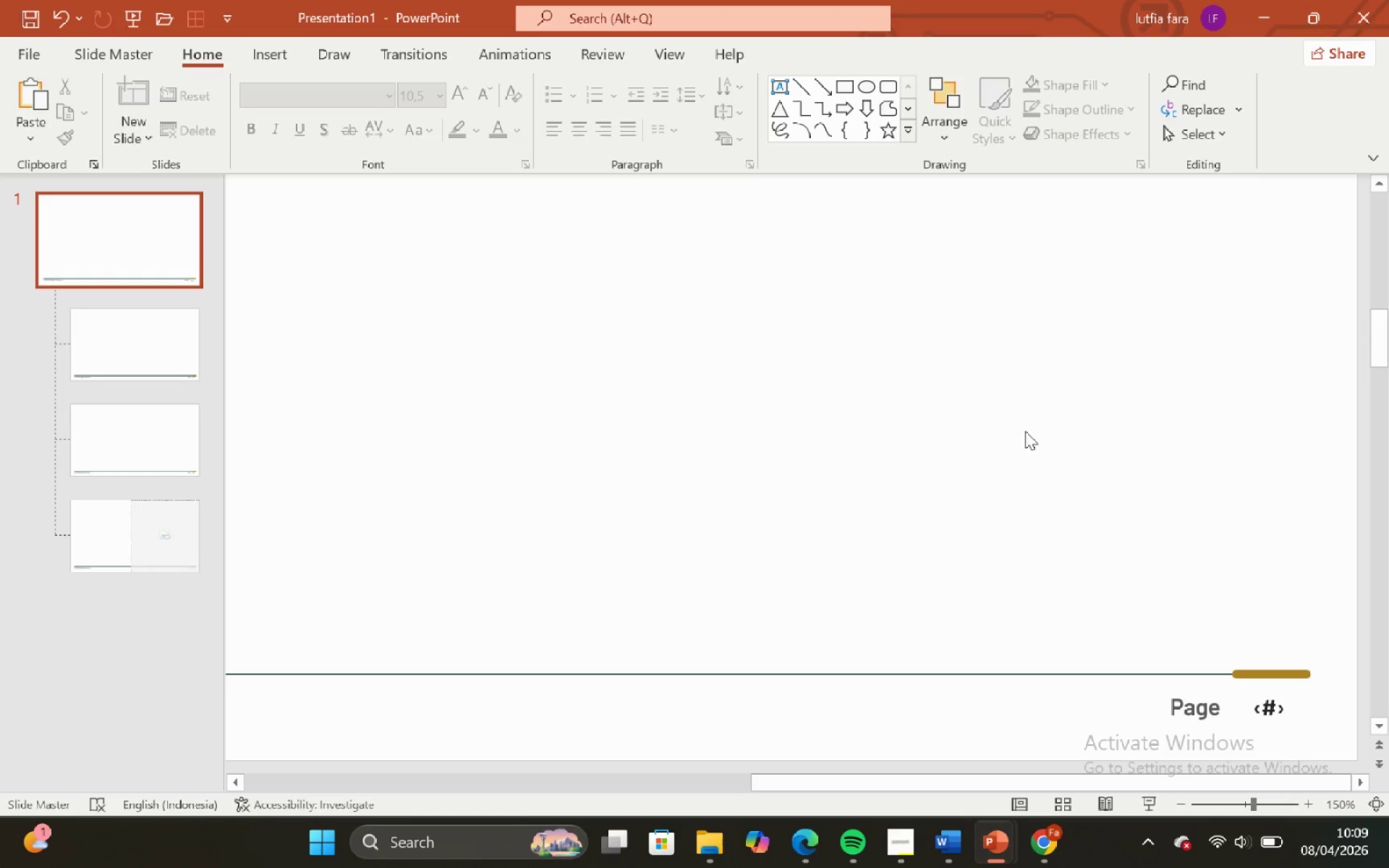 
hold_key(key=ControlLeft, duration=1.73)
hold_key(key=ShiftLeft, duration=1.72)
scroll: coordinate [938, 488], scroll_direction: down, amount: 4.0
 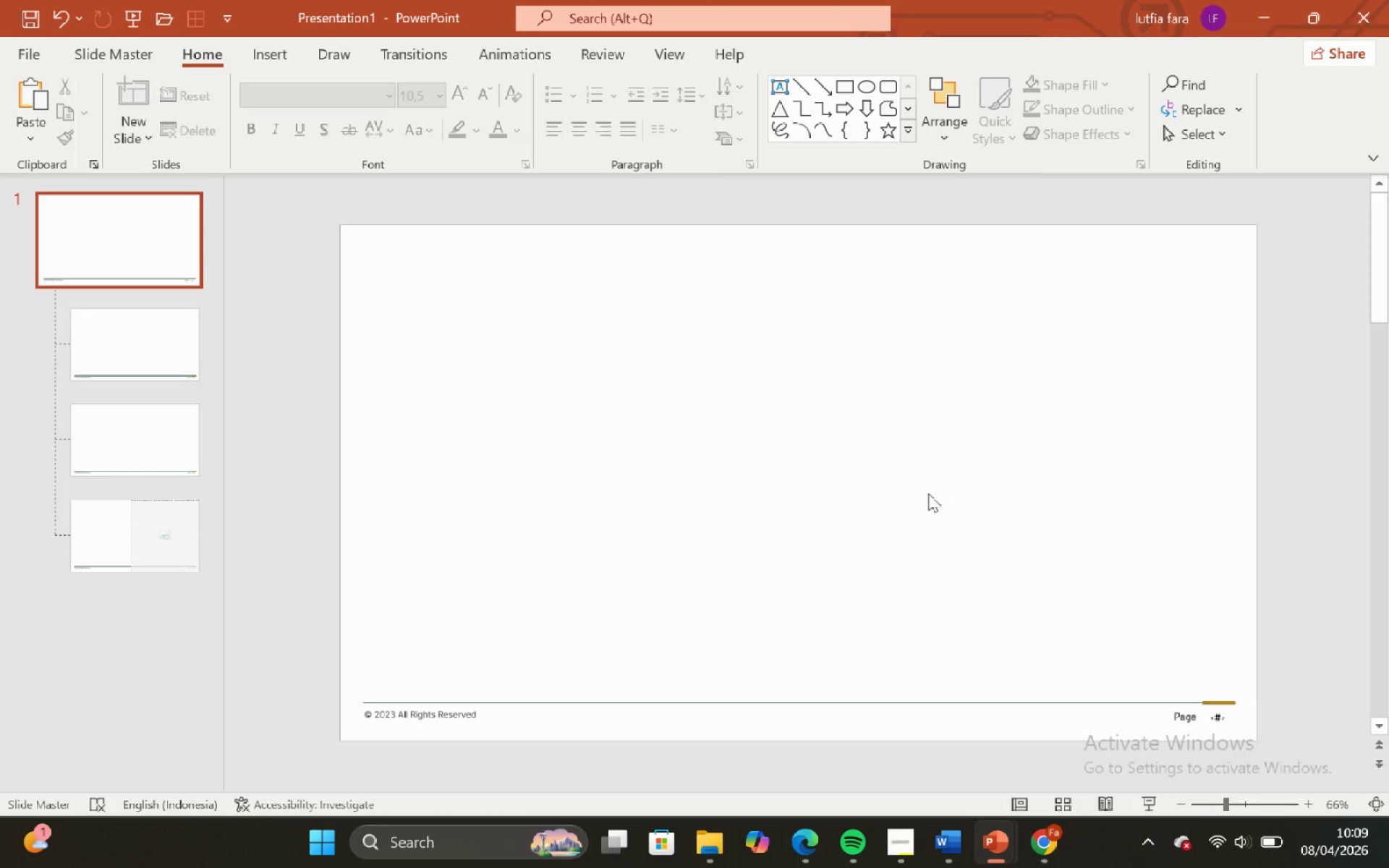 
scroll: coordinate [924, 497], scroll_direction: up, amount: 2.0
 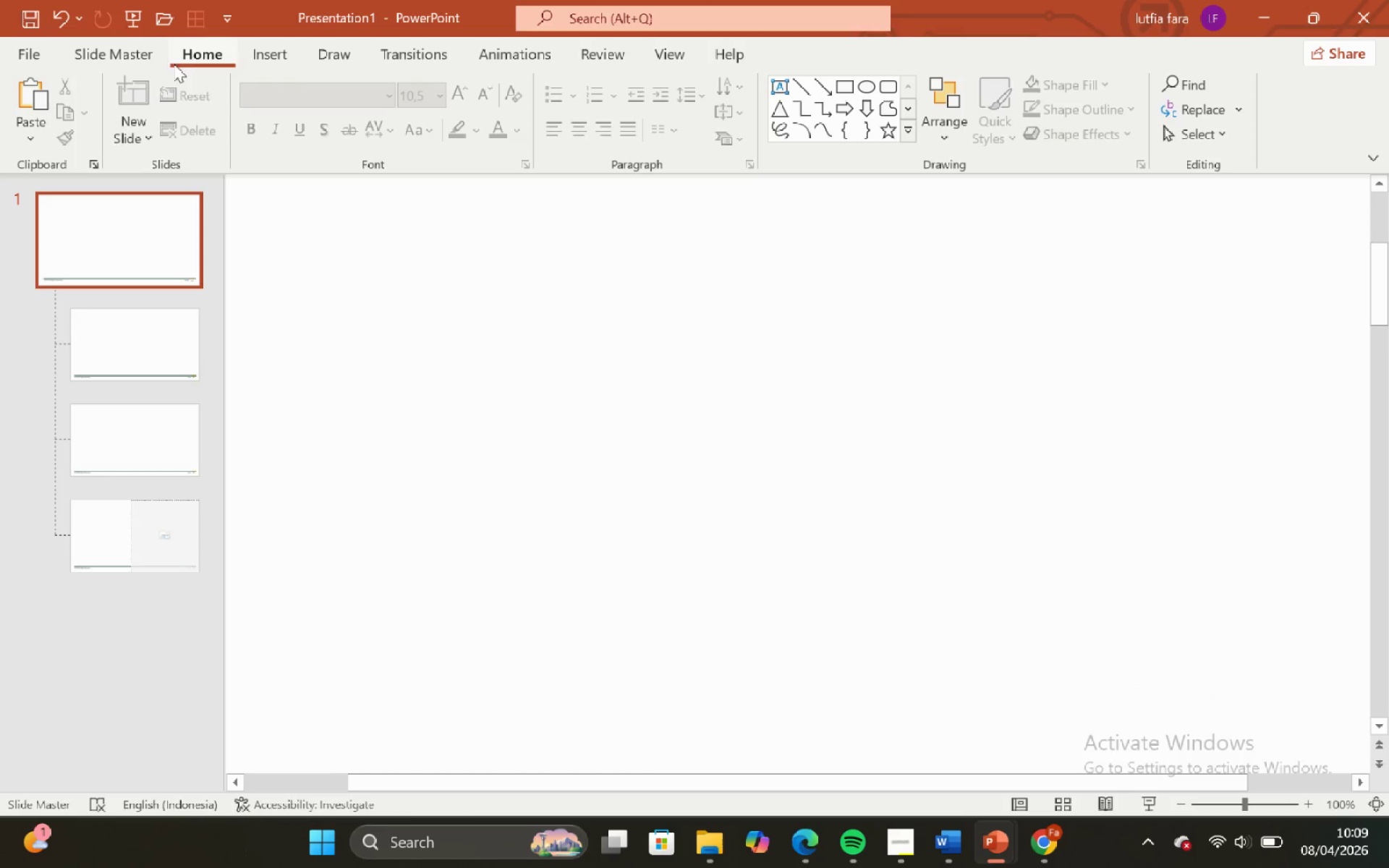 
left_click_drag(start_coordinate=[150, 59], to_coordinate=[144, 58])
 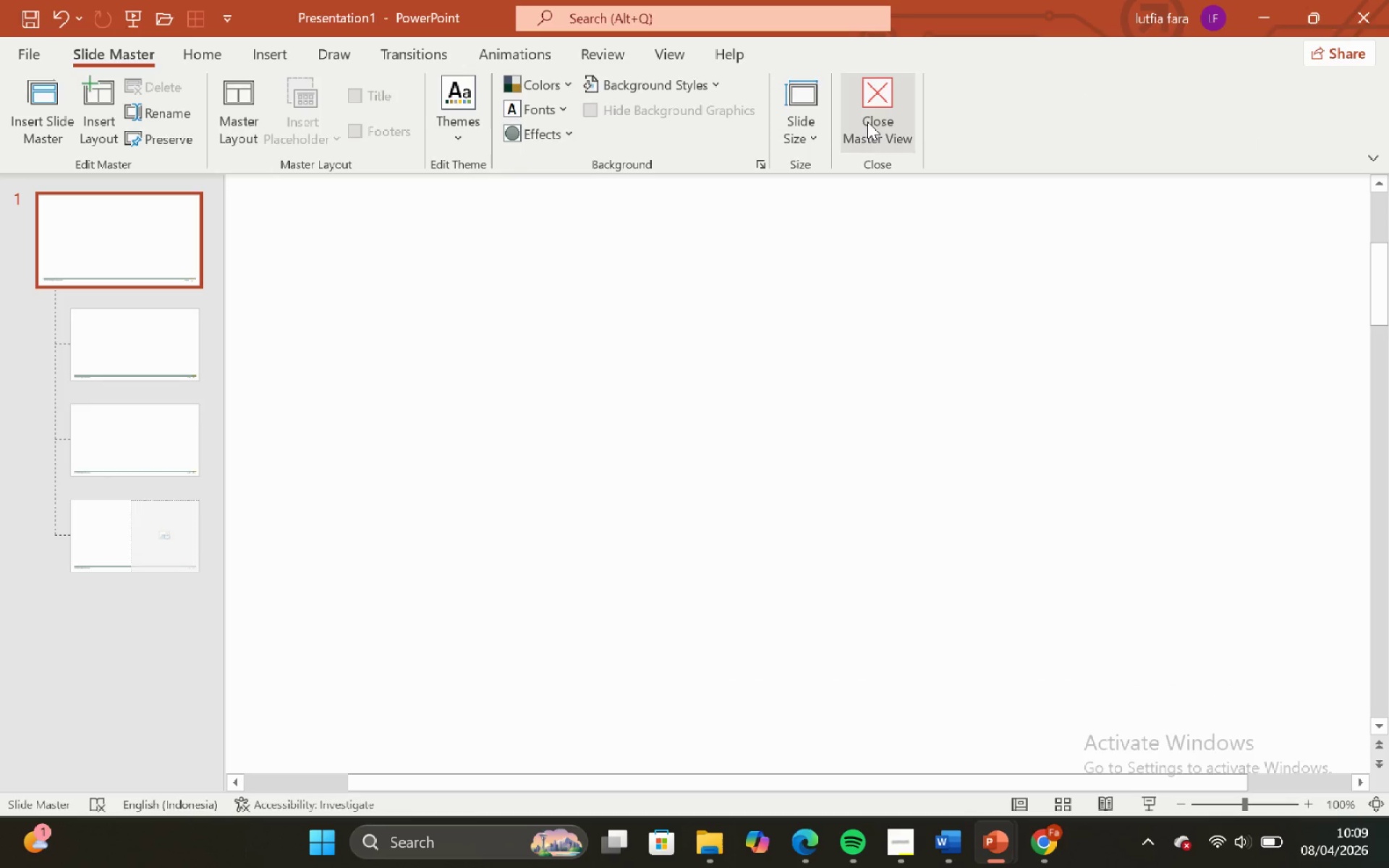 
left_click([869, 122])
 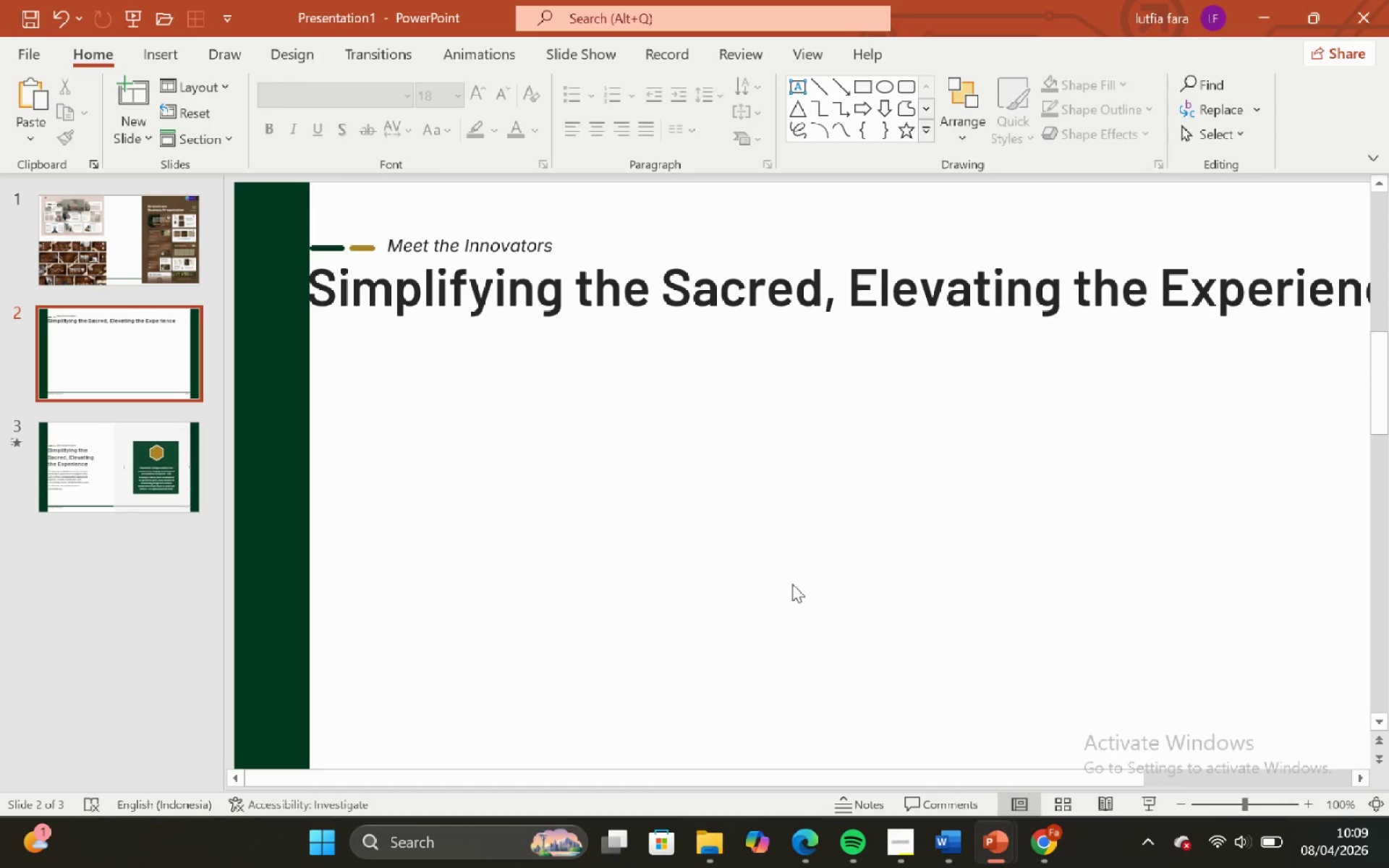 
left_click([782, 538])
 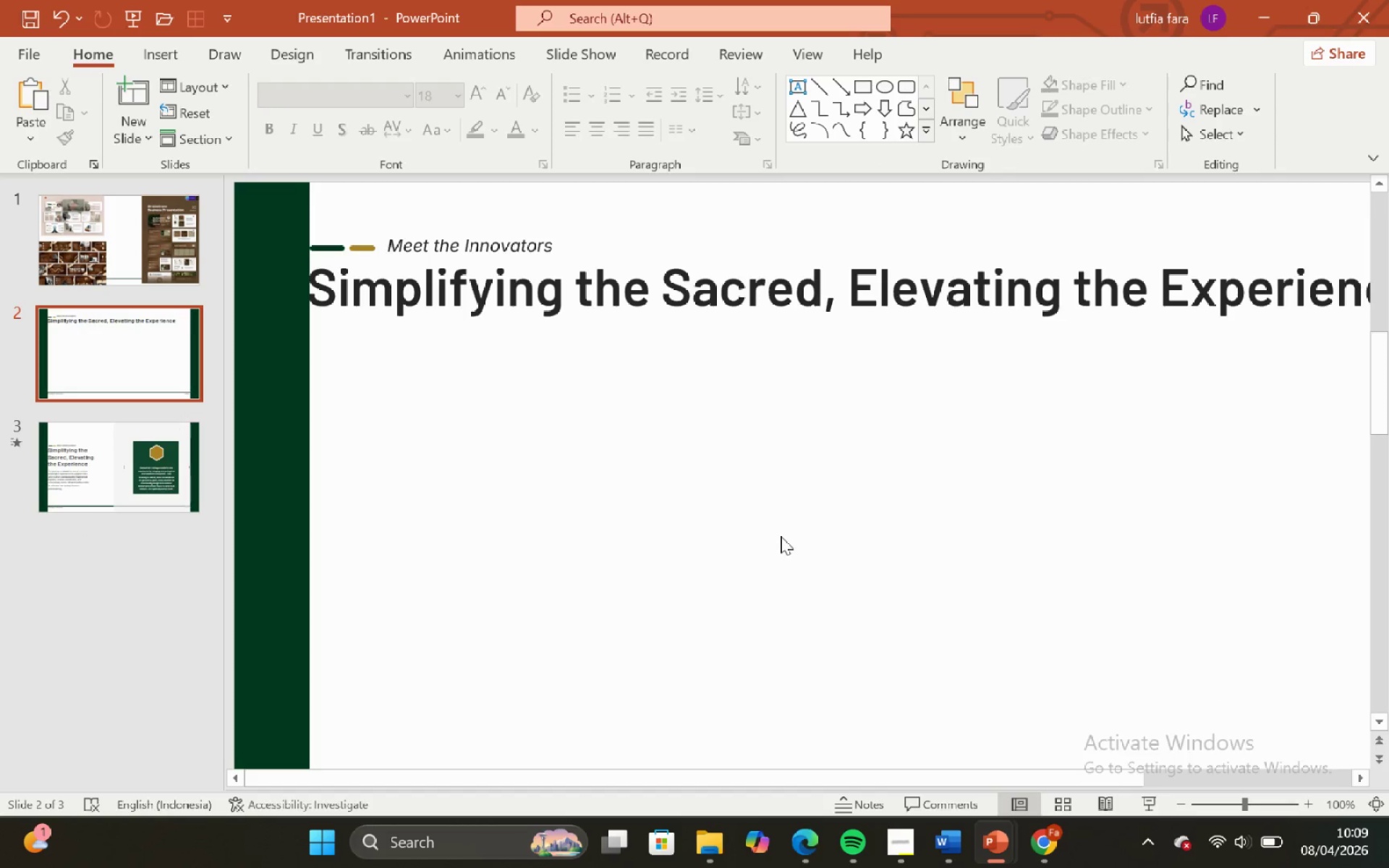 
hold_key(key=ShiftLeft, duration=1.11)
hold_key(key=ControlLeft, duration=1.12)
scroll: coordinate [780, 533], scroll_direction: down, amount: 3.0
 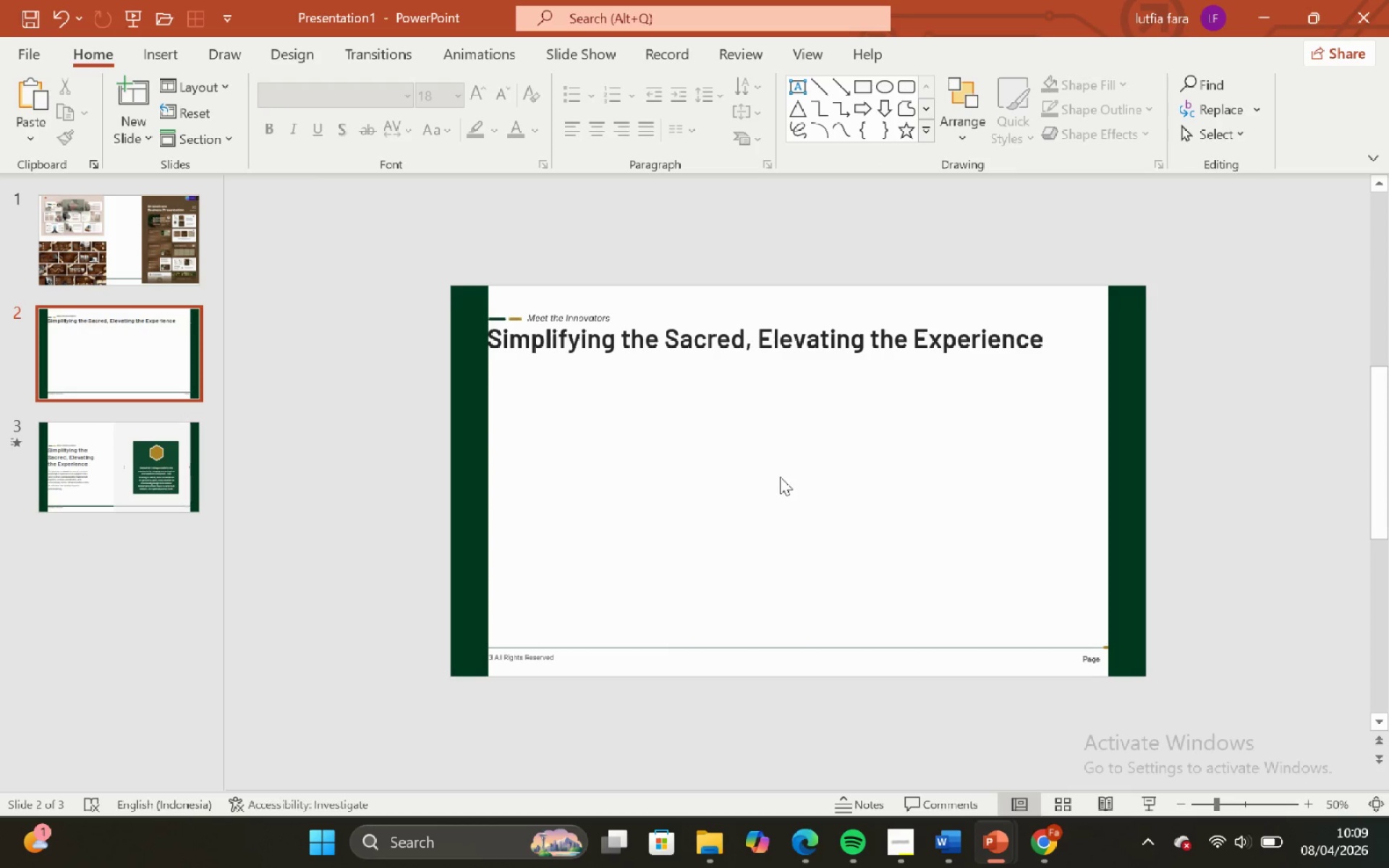 
left_click_drag(start_coordinate=[778, 464], to_coordinate=[777, 461])
 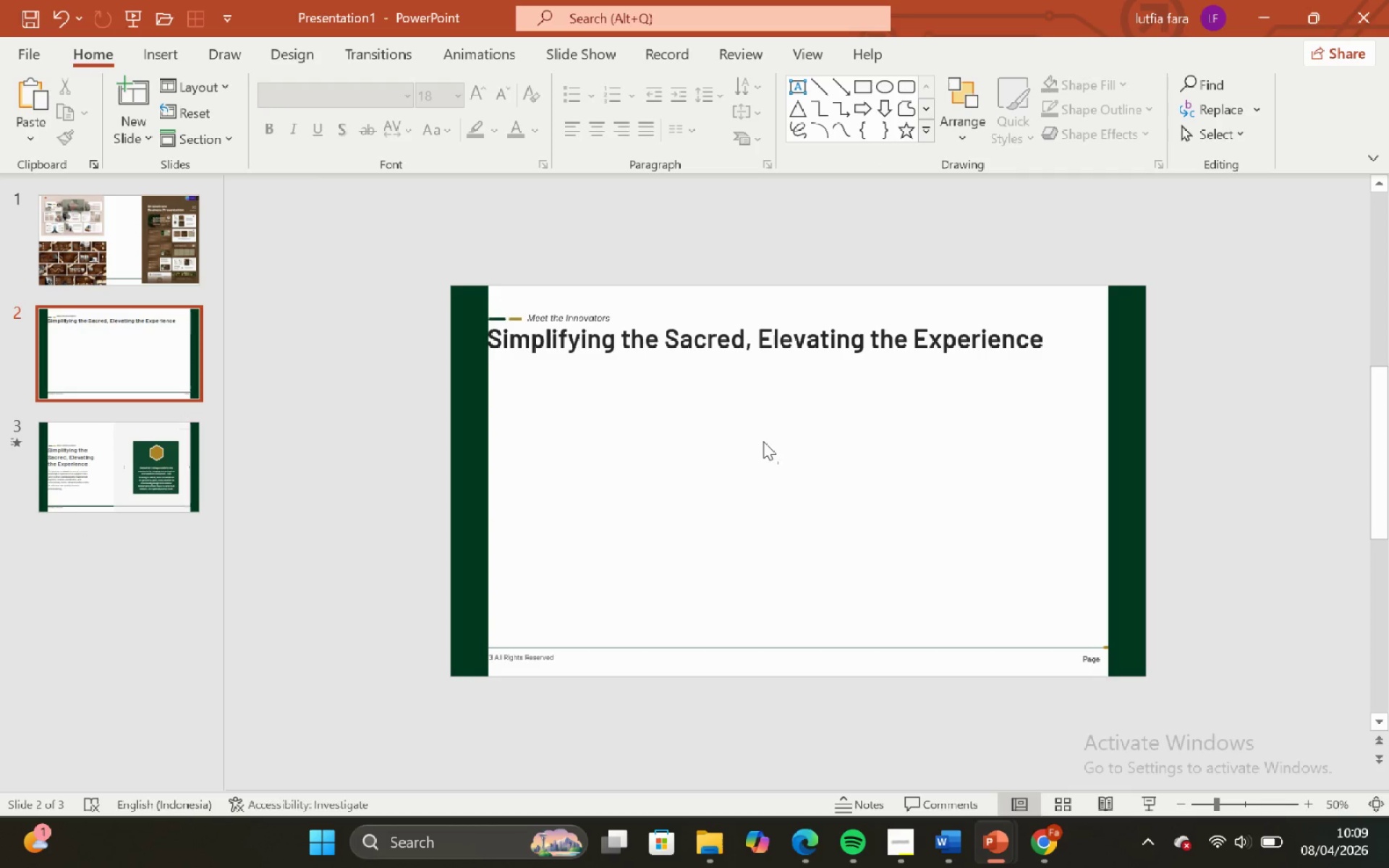 
hold_key(key=ControlLeft, duration=0.48)
hold_key(key=ShiftLeft, duration=0.47)
scroll: coordinate [761, 439], scroll_direction: up, amount: 1.0
 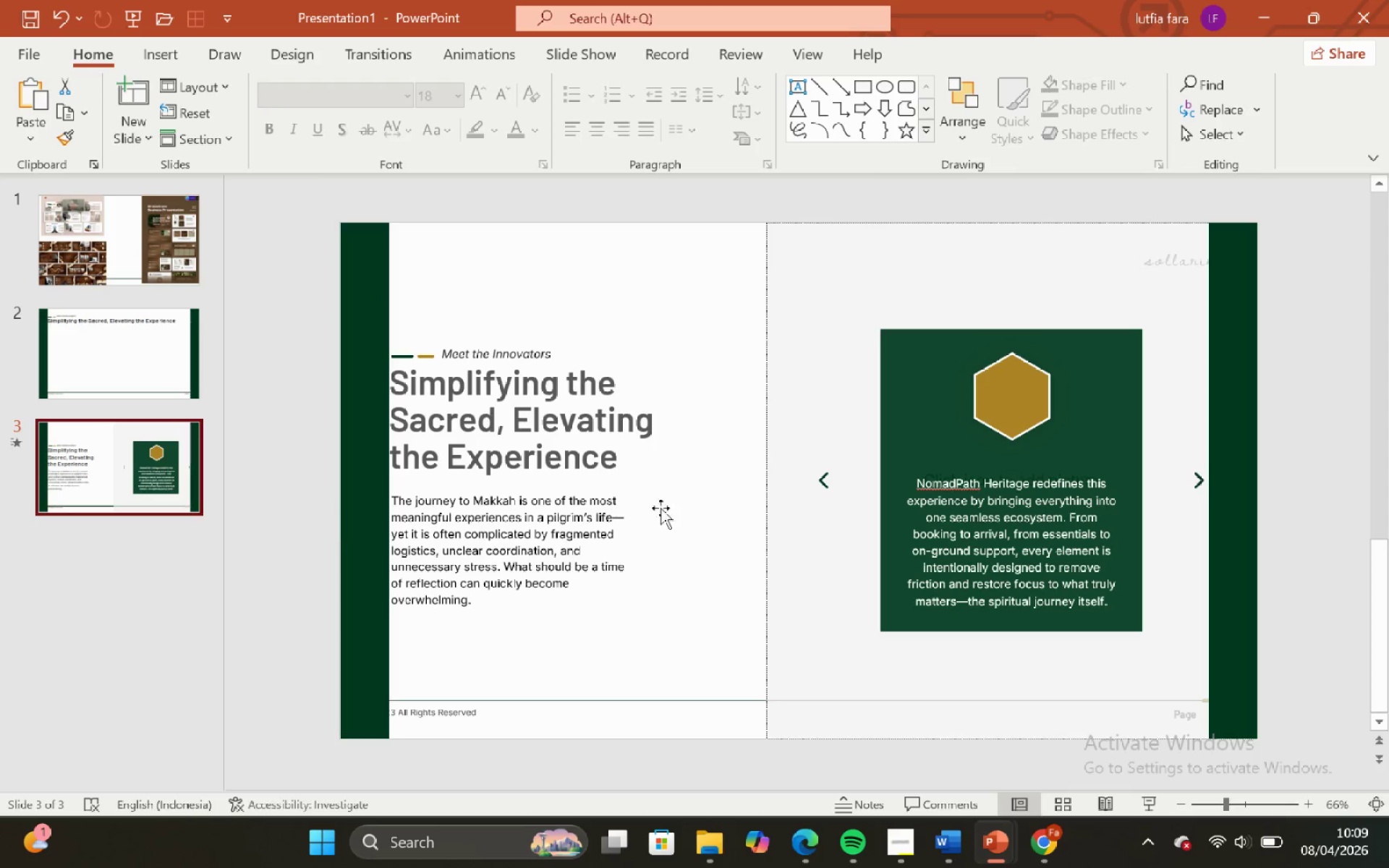 
hold_key(key=ControlLeft, duration=1.7)
 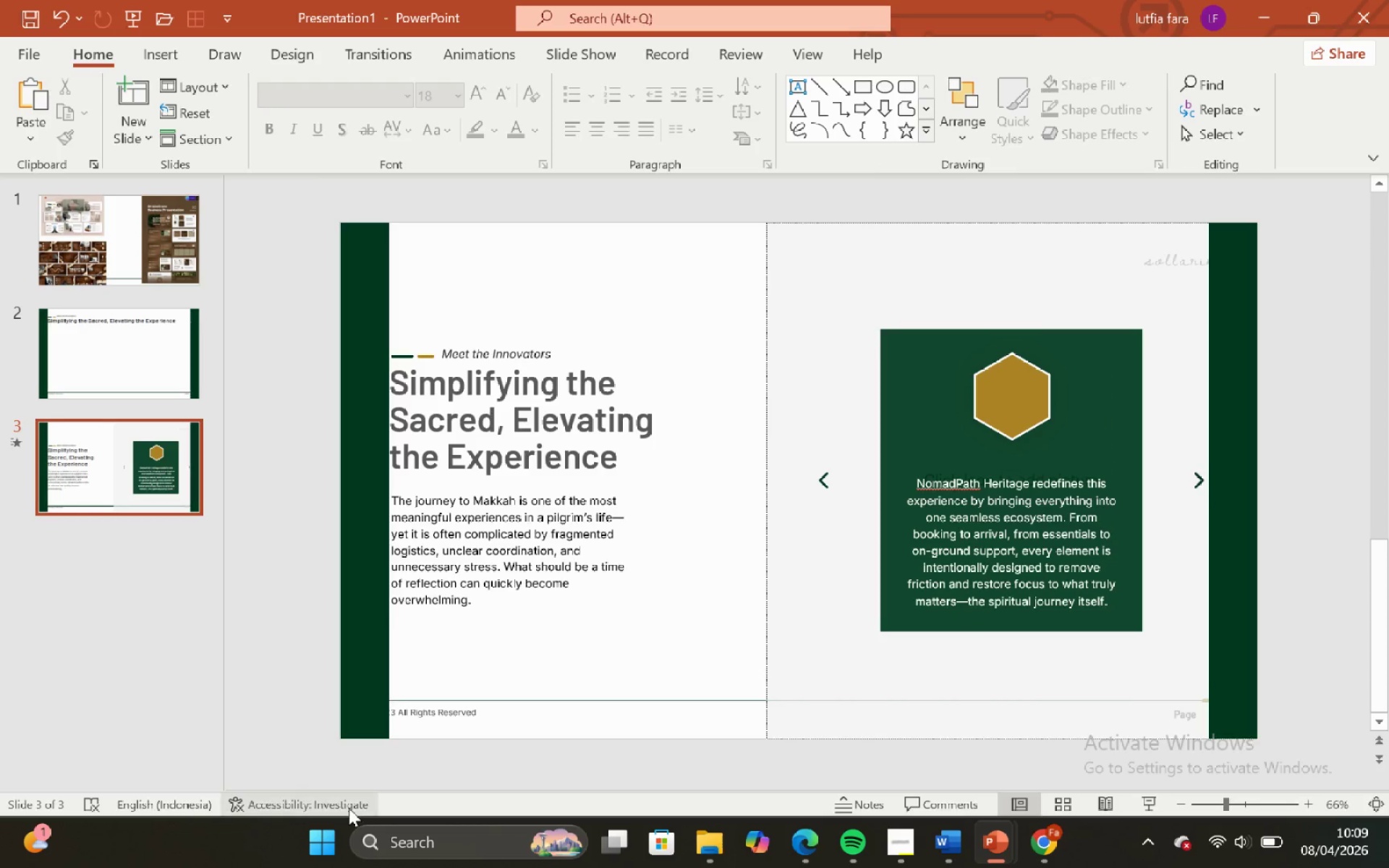 
hold_key(key=ShiftLeft, duration=1.64)
 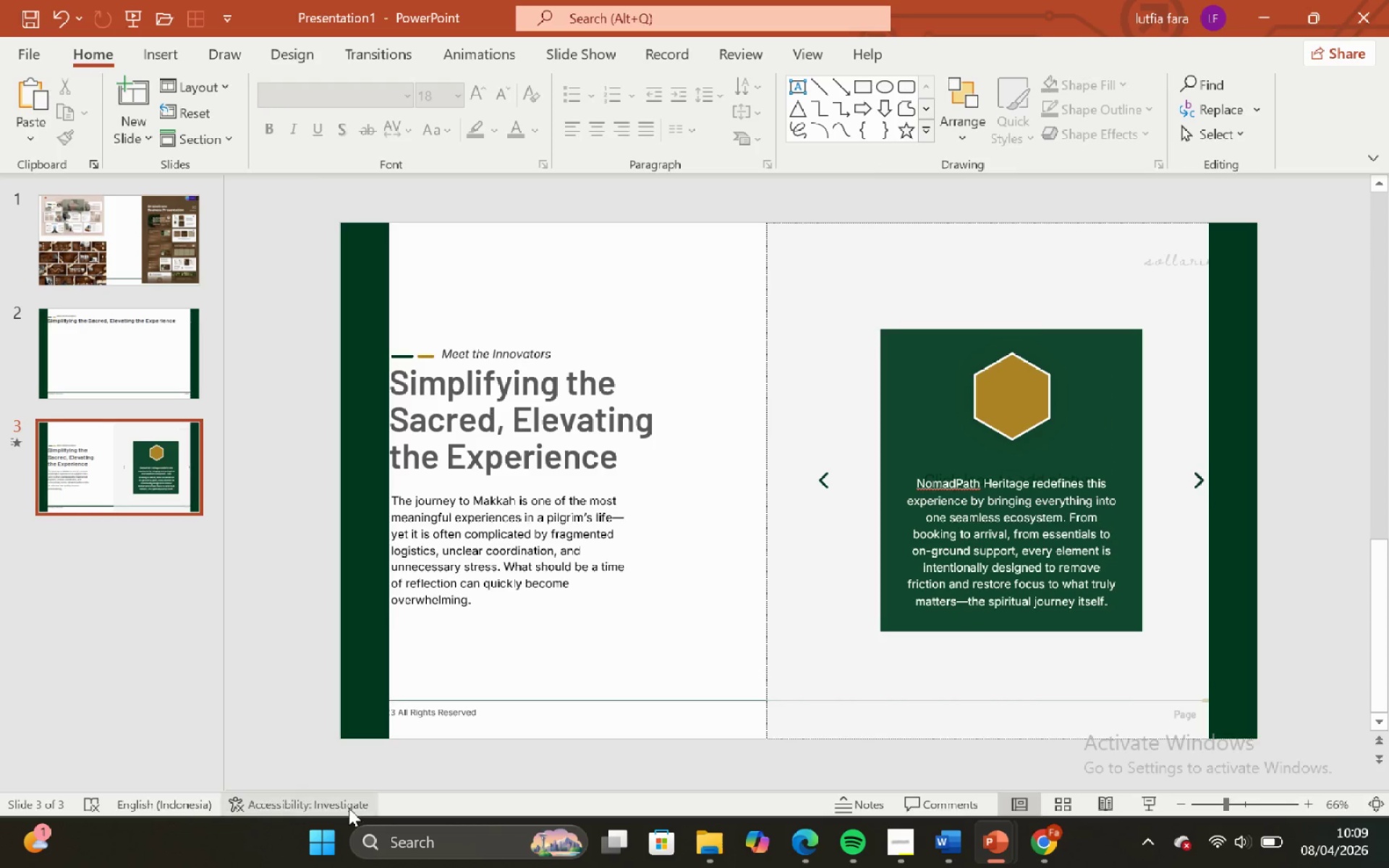 
scroll: coordinate [734, 524], scroll_direction: none, amount: 0.0
 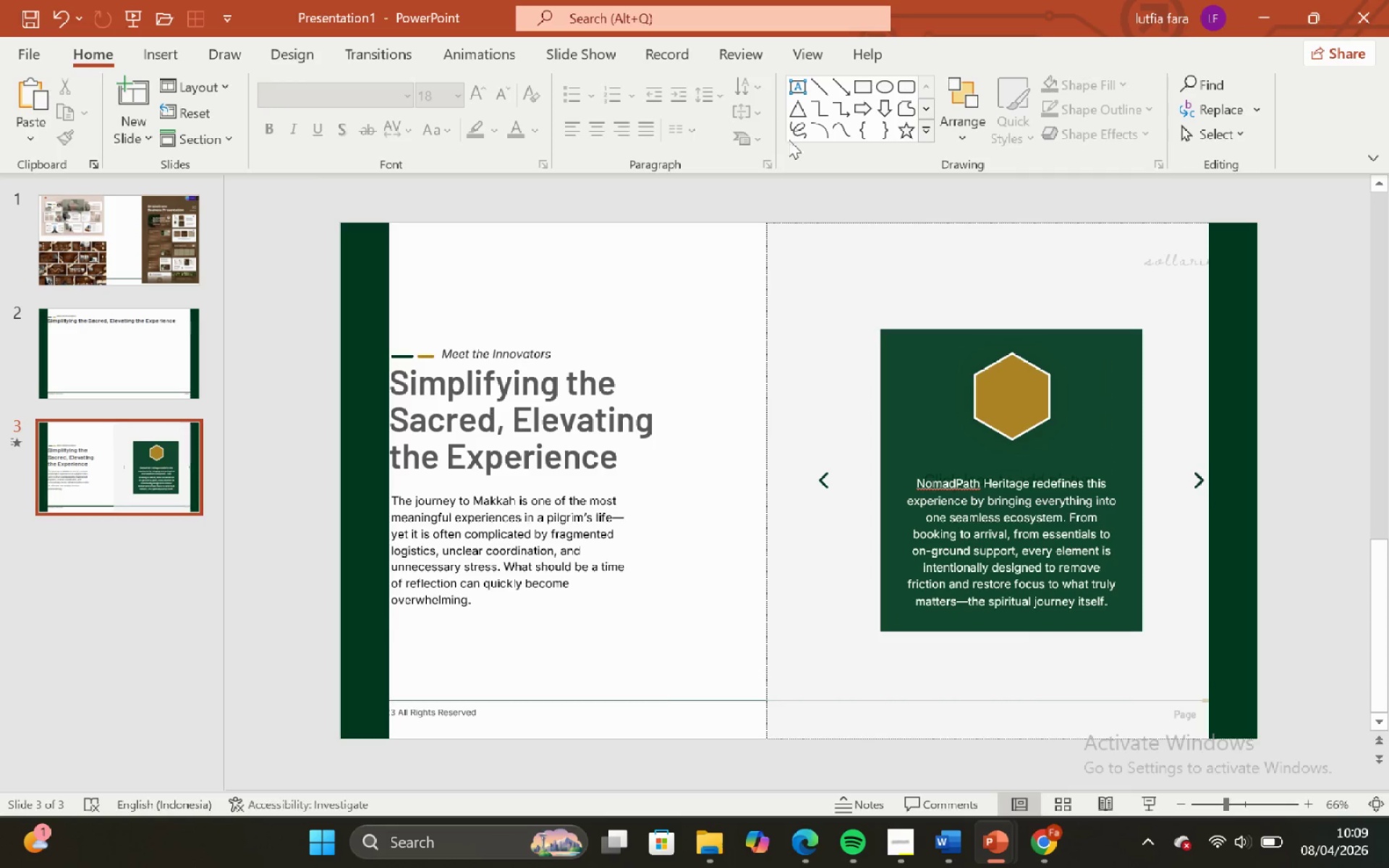 
left_click([823, 48])
 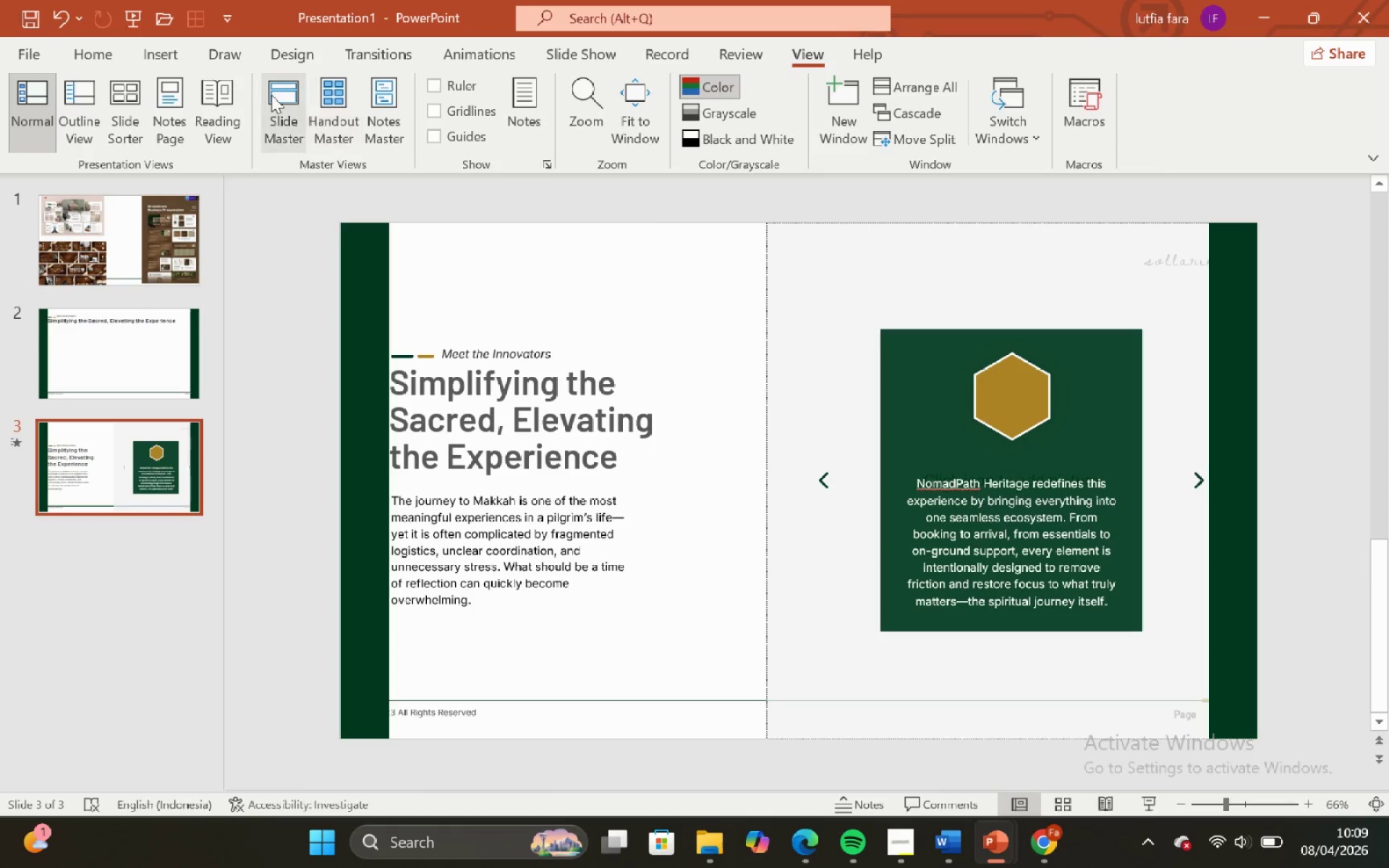 
left_click([271, 95])
 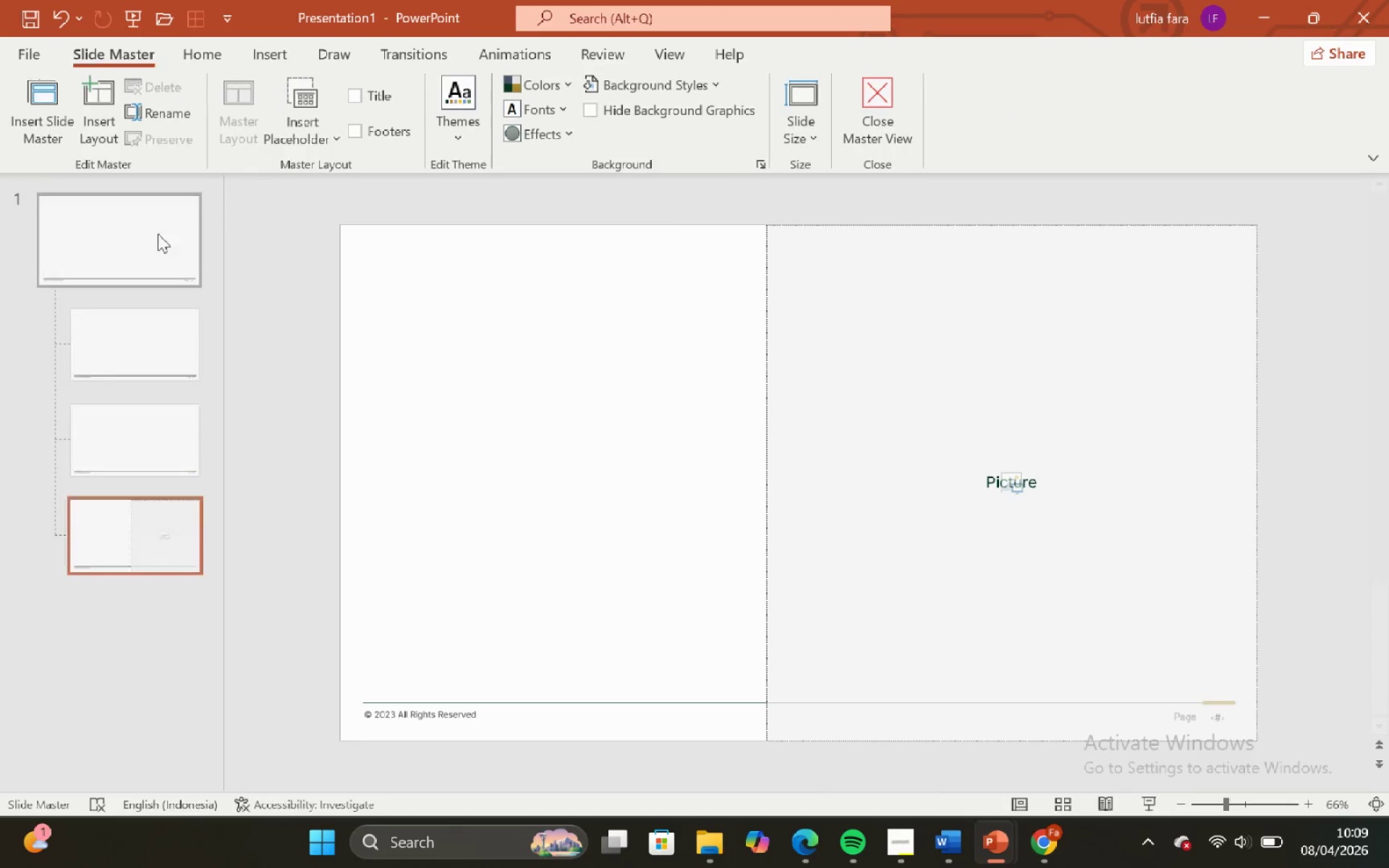 
left_click([123, 255])
 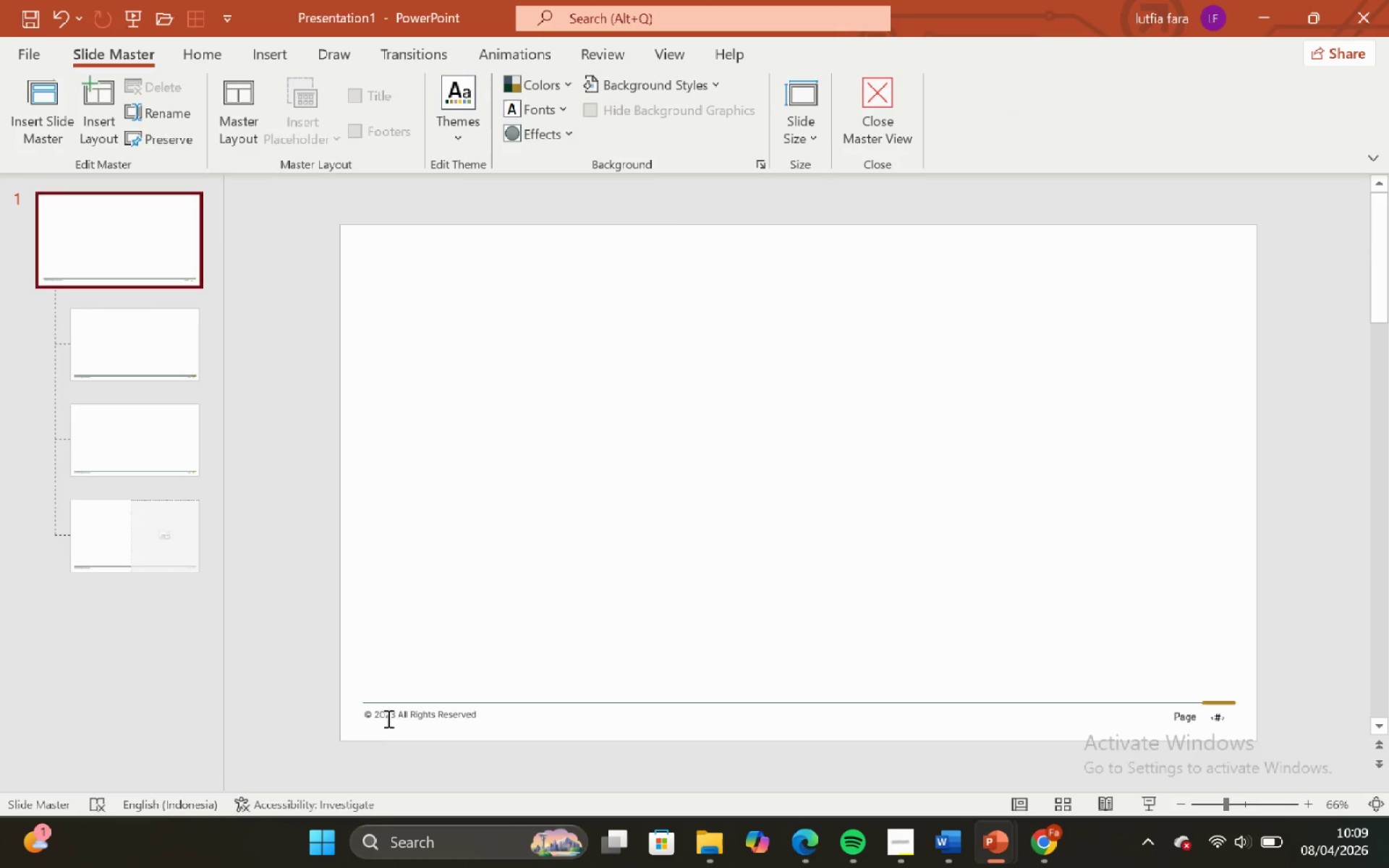 
scroll: coordinate [127, 253], scroll_direction: up, amount: 2.0
 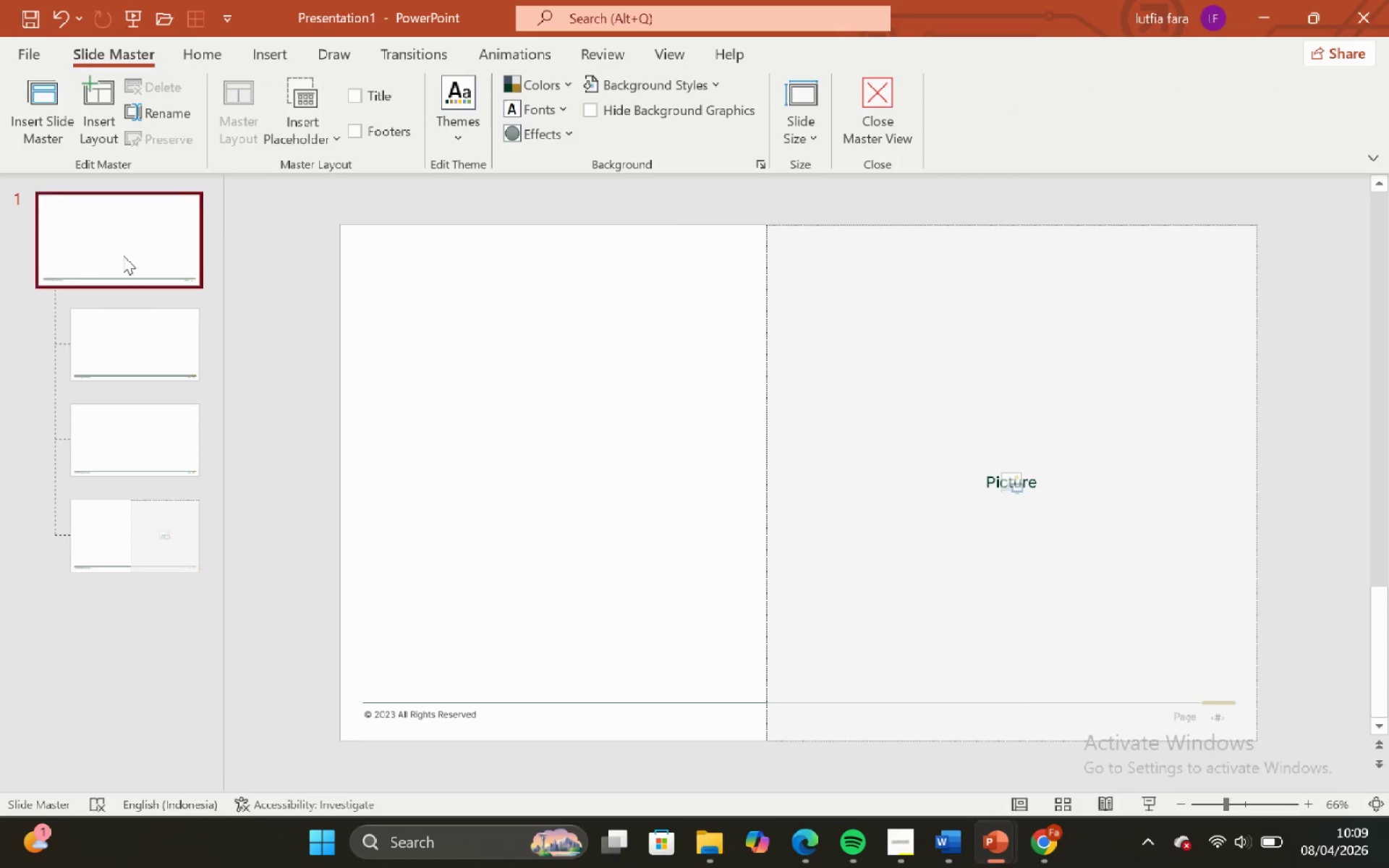 
left_click([390, 720])
 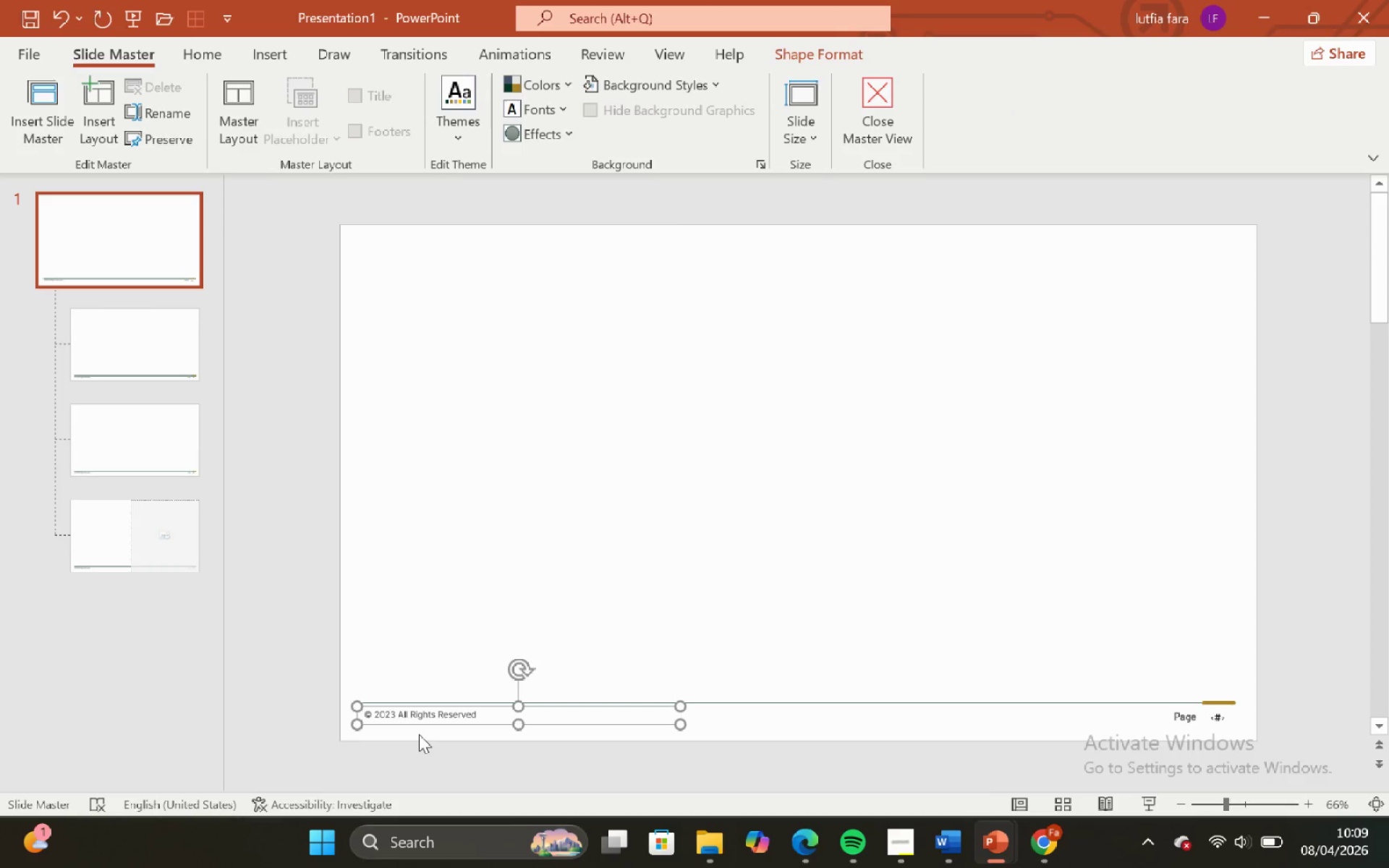 
key(ArrowRight)
 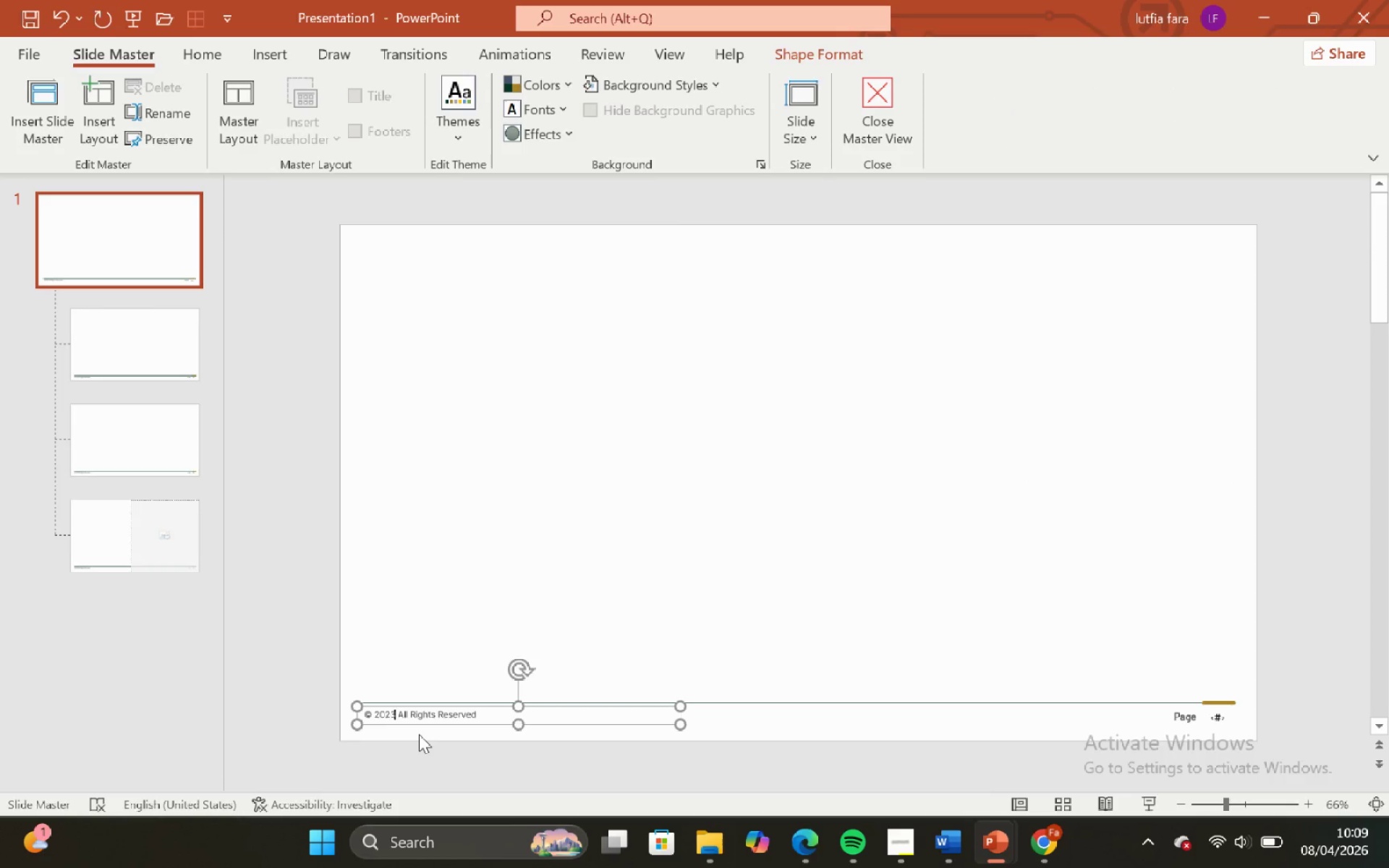 
key(Backspace)
 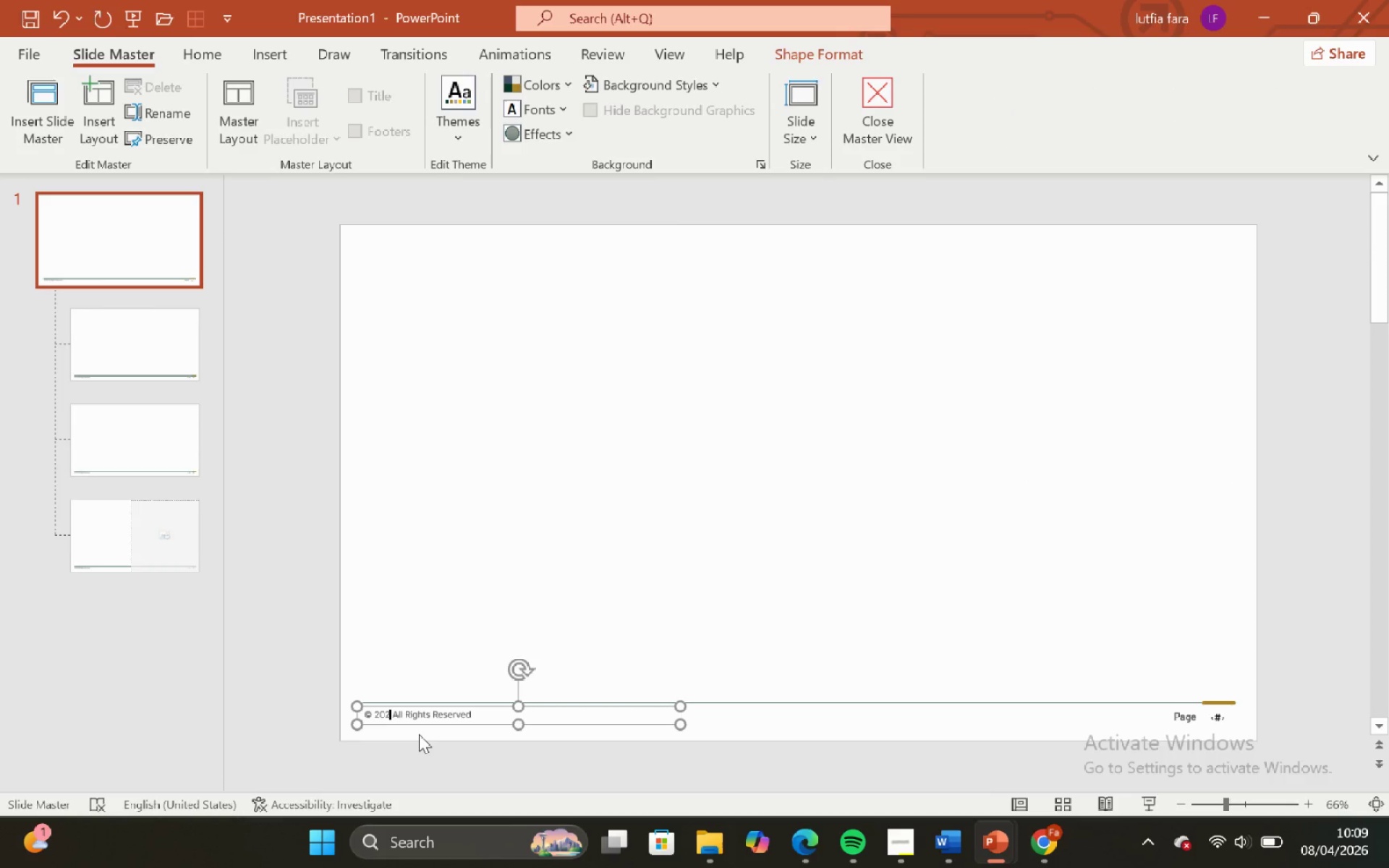 
key(6)
 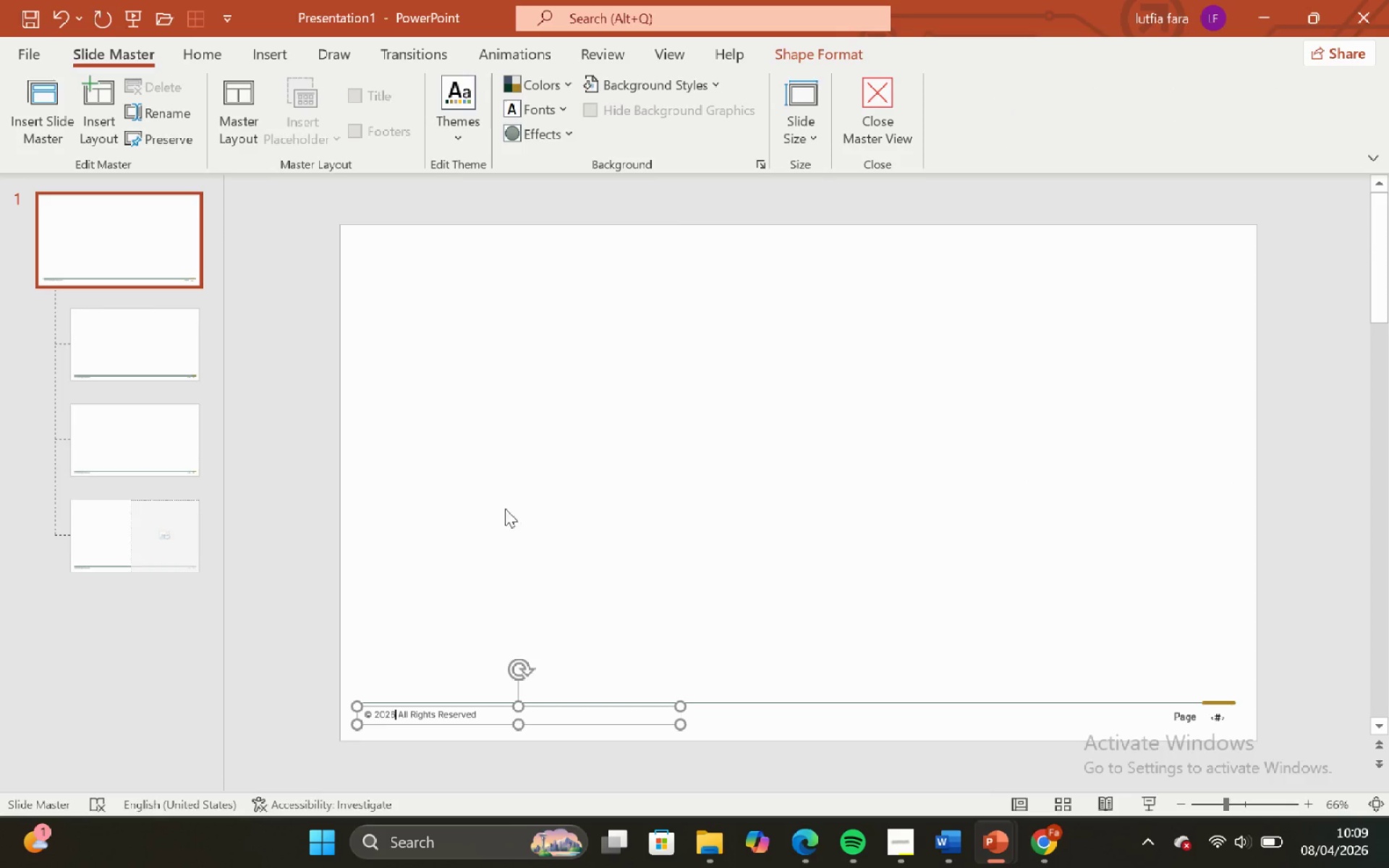 
left_click([516, 498])
 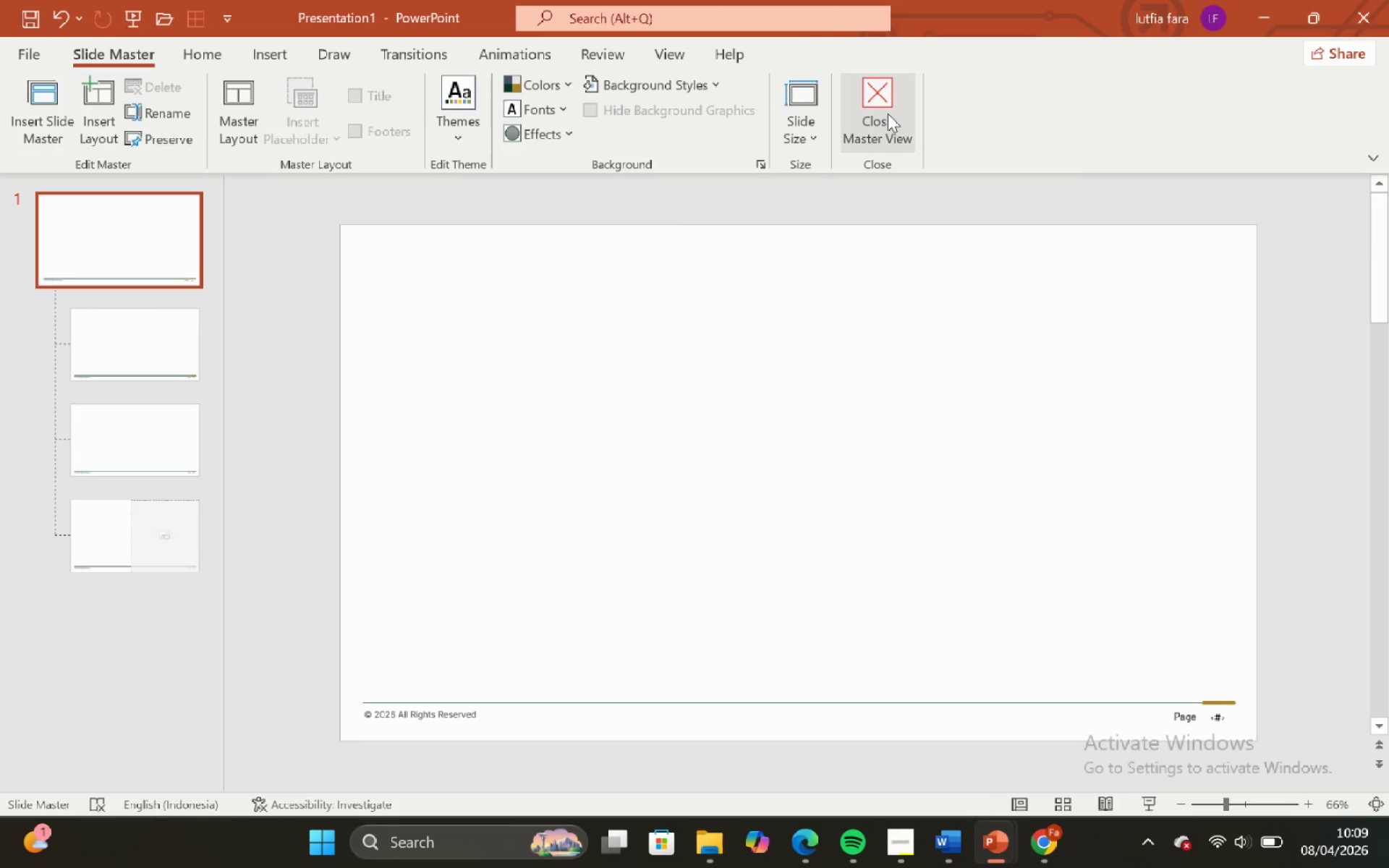 
left_click([888, 114])
 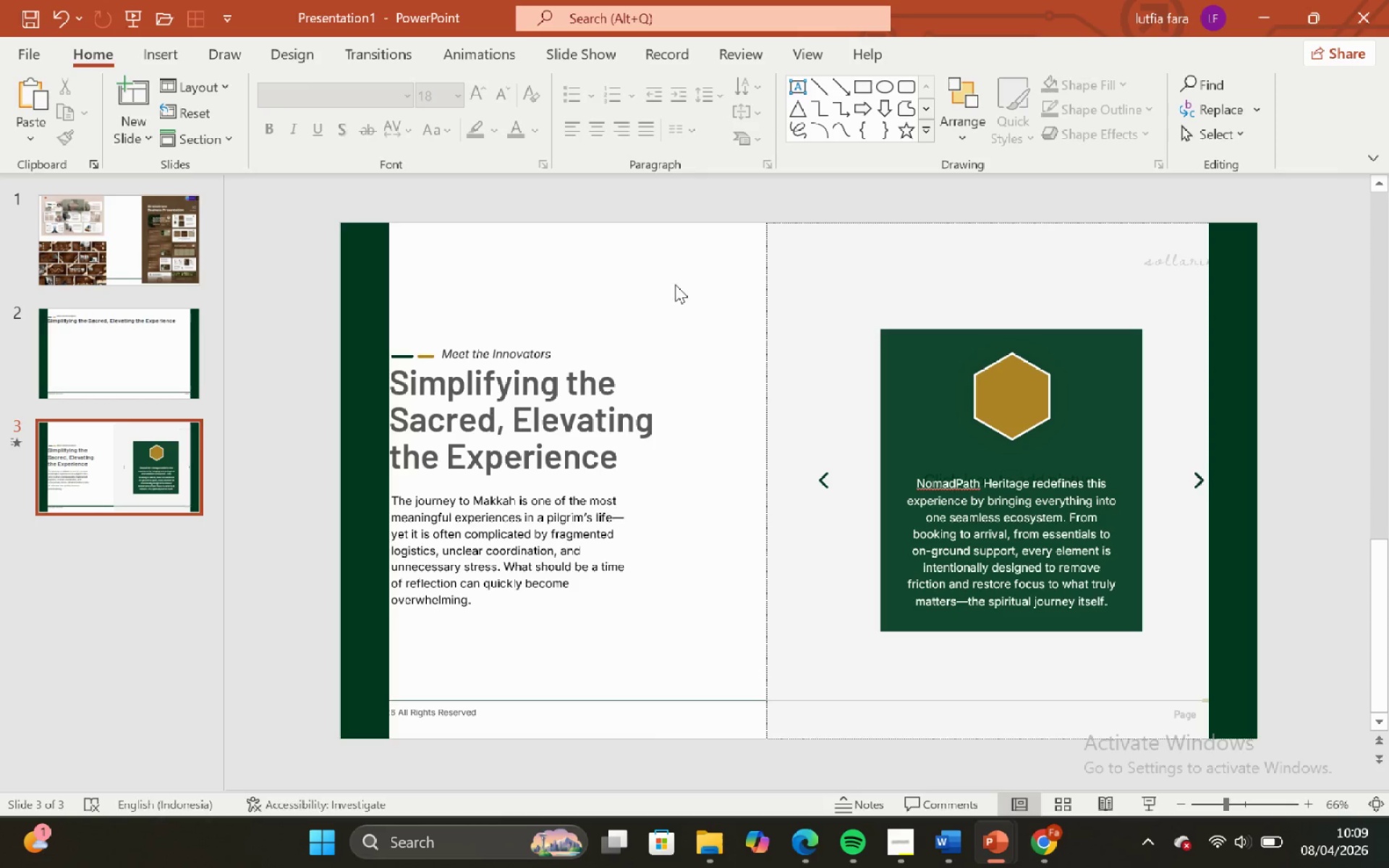 
left_click([667, 291])
 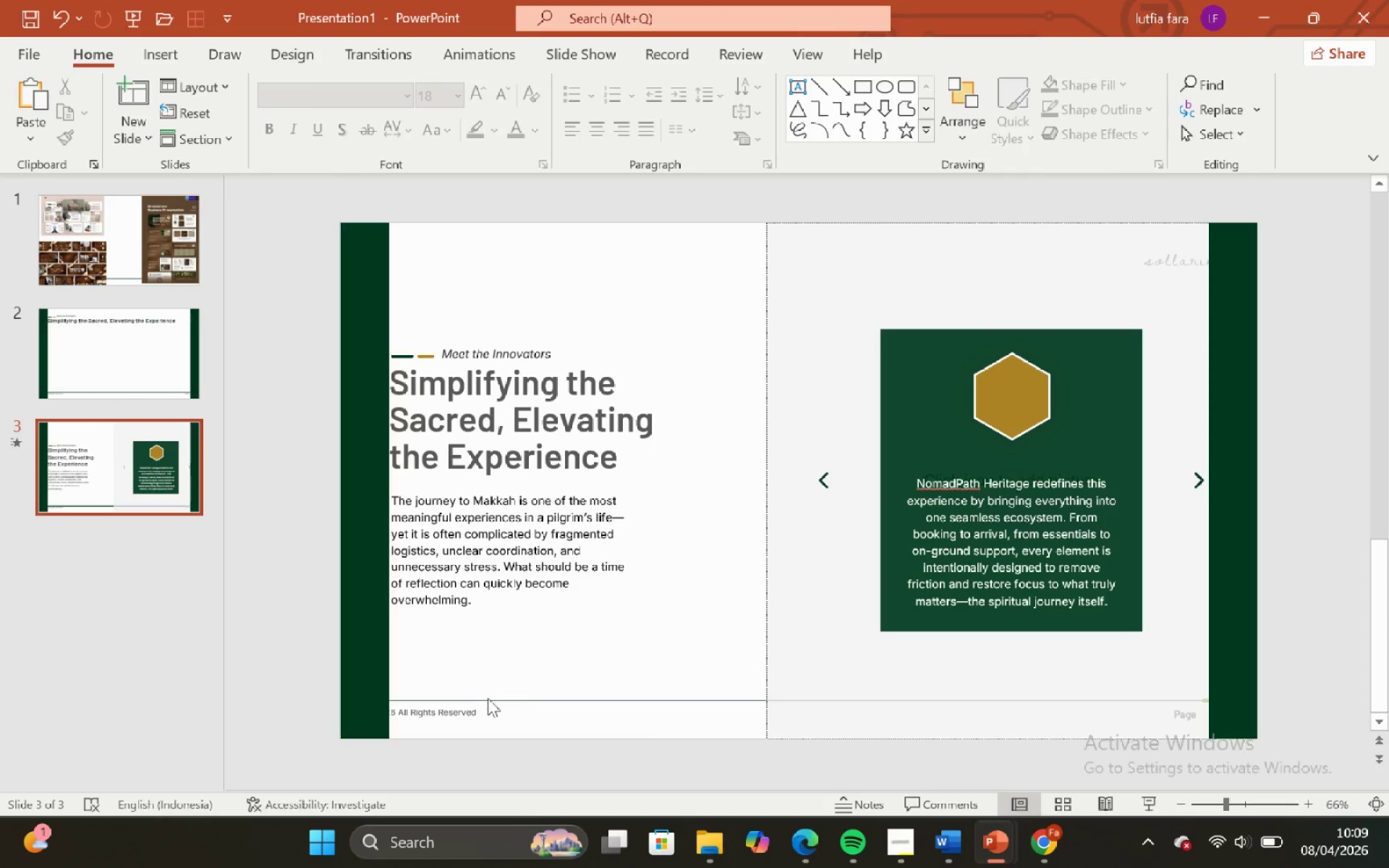 
left_click([480, 712])
 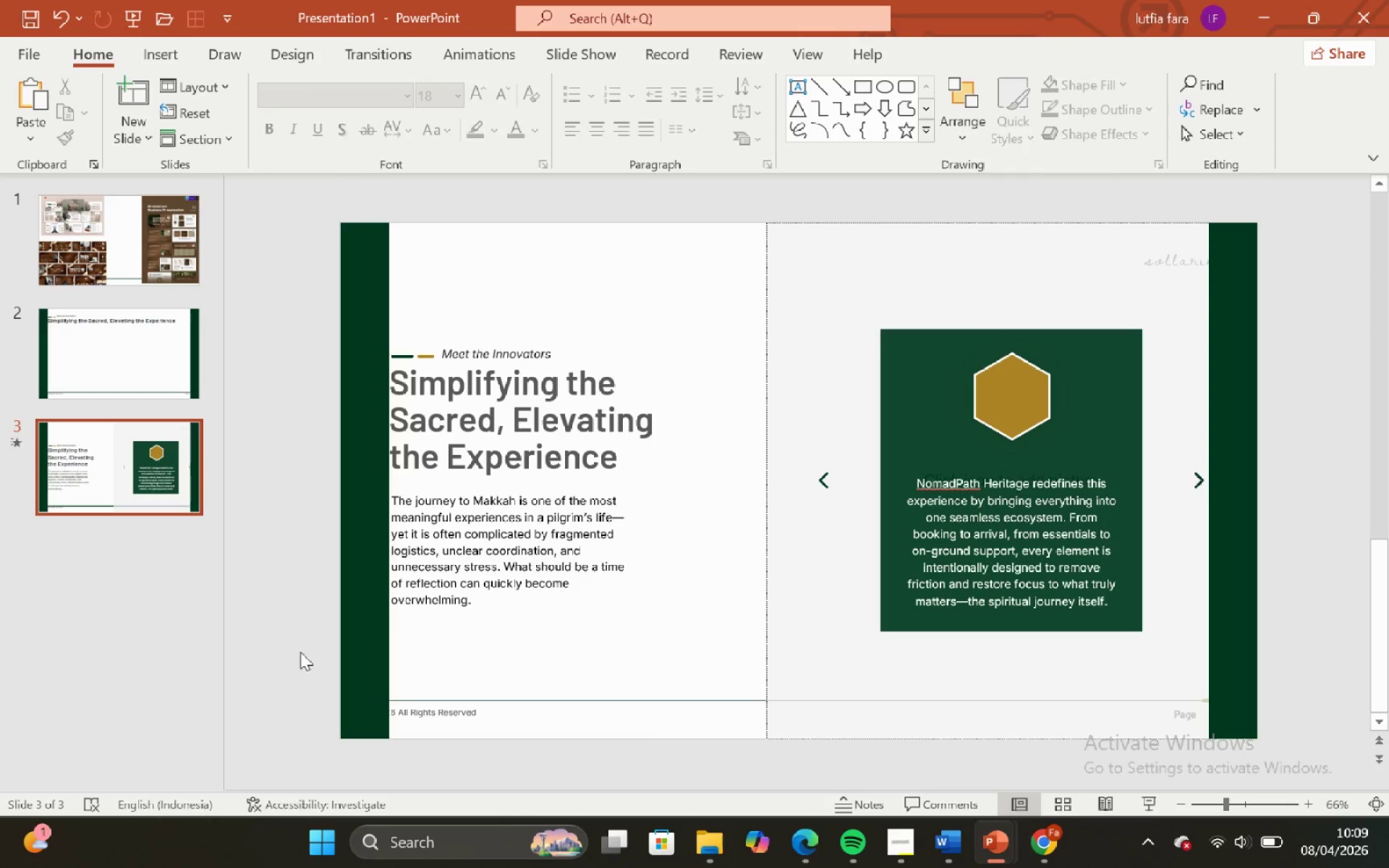 
left_click_drag(start_coordinate=[289, 647], to_coordinate=[1362, 765])
 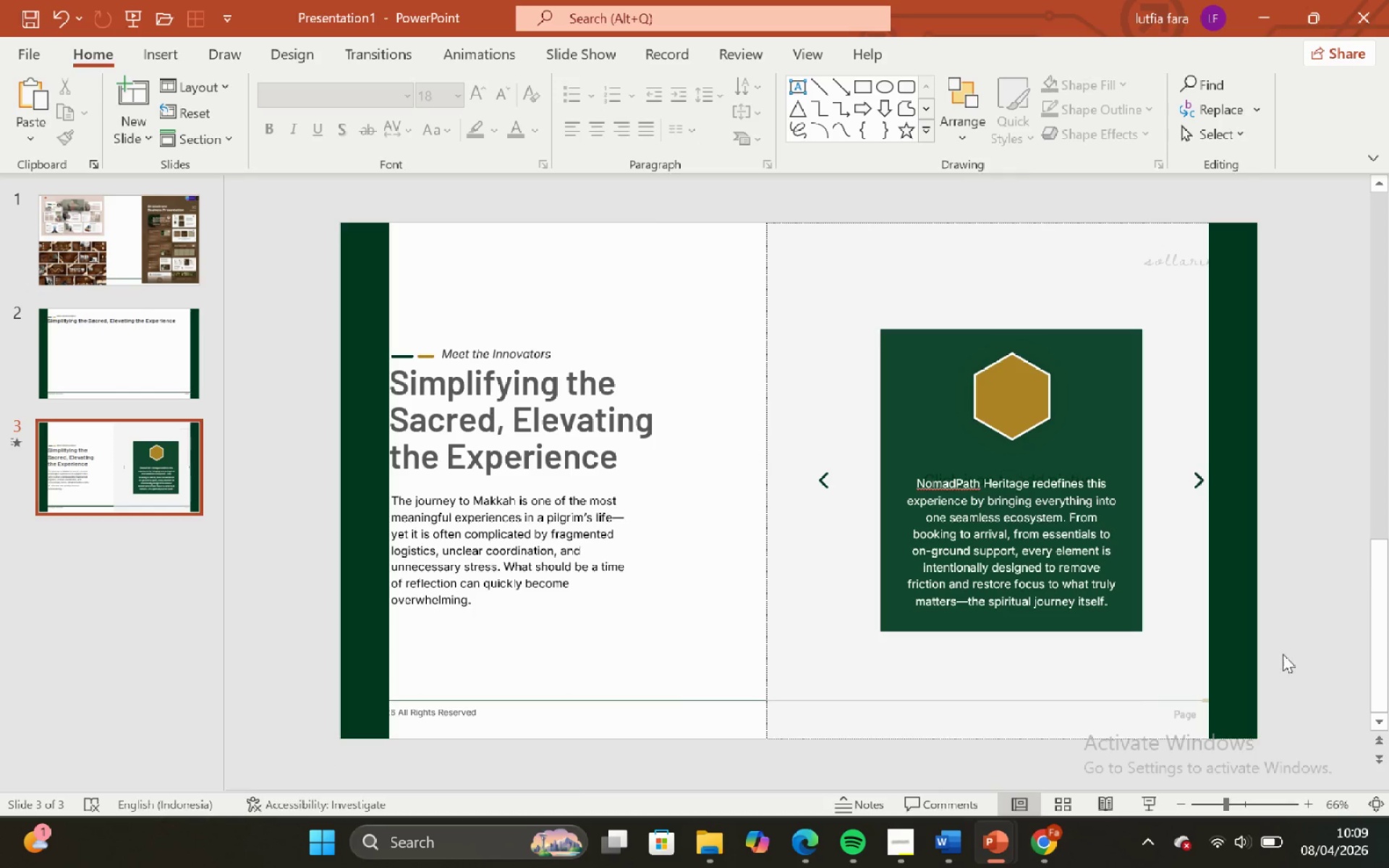 
left_click([1279, 648])
 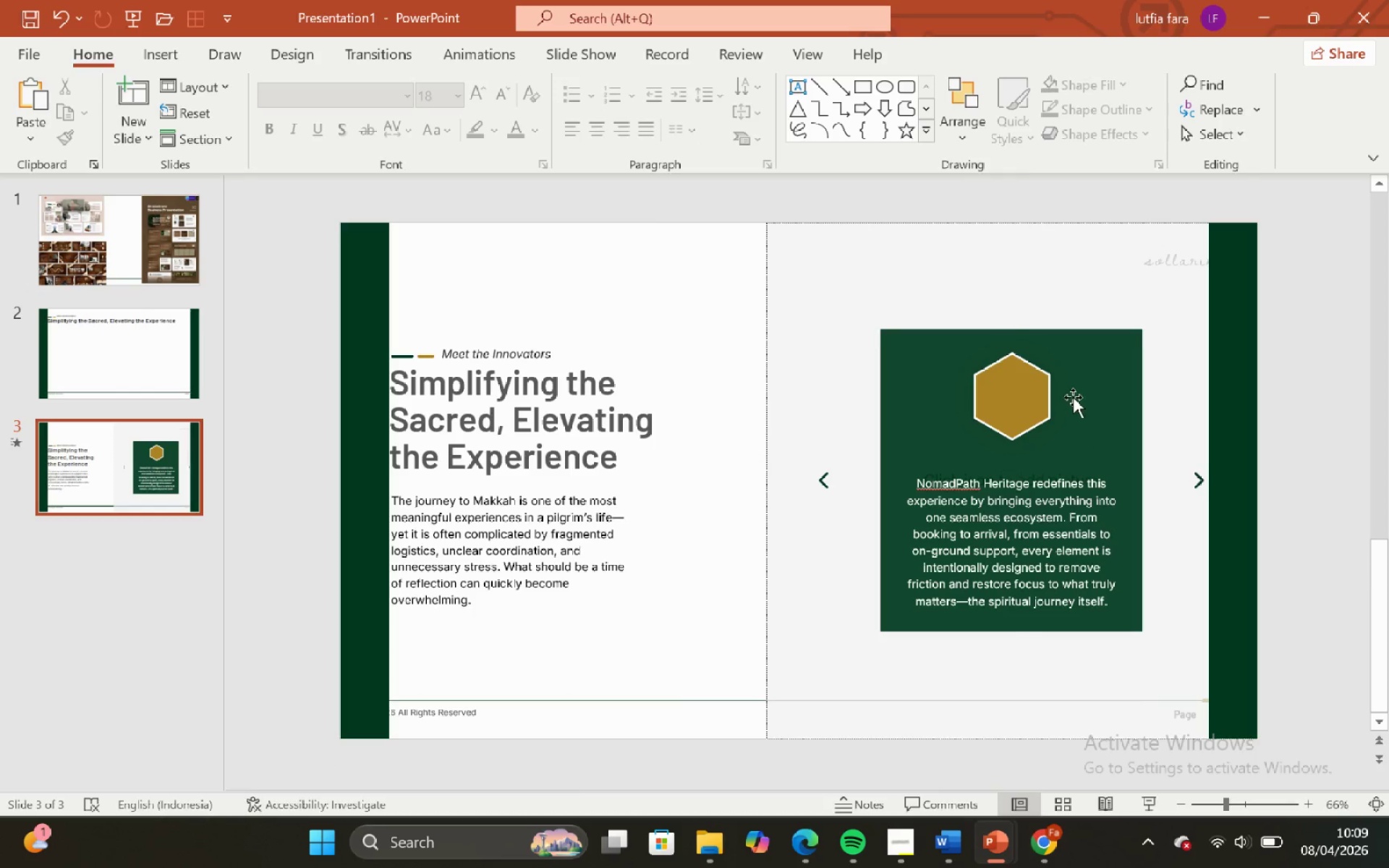 
left_click([1074, 393])
 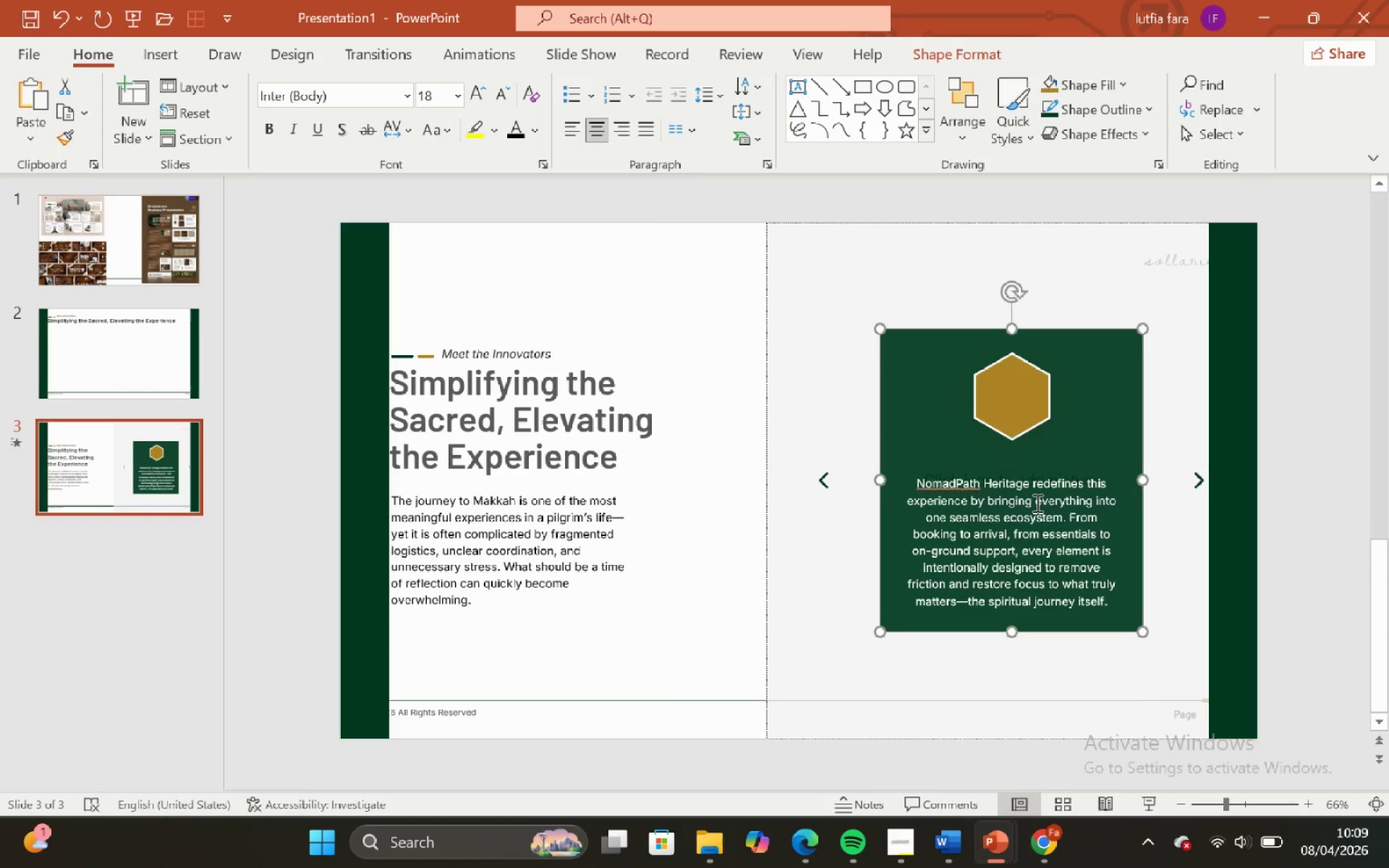 
hold_key(key=ShiftLeft, duration=0.45)
left_click([1036, 503])
 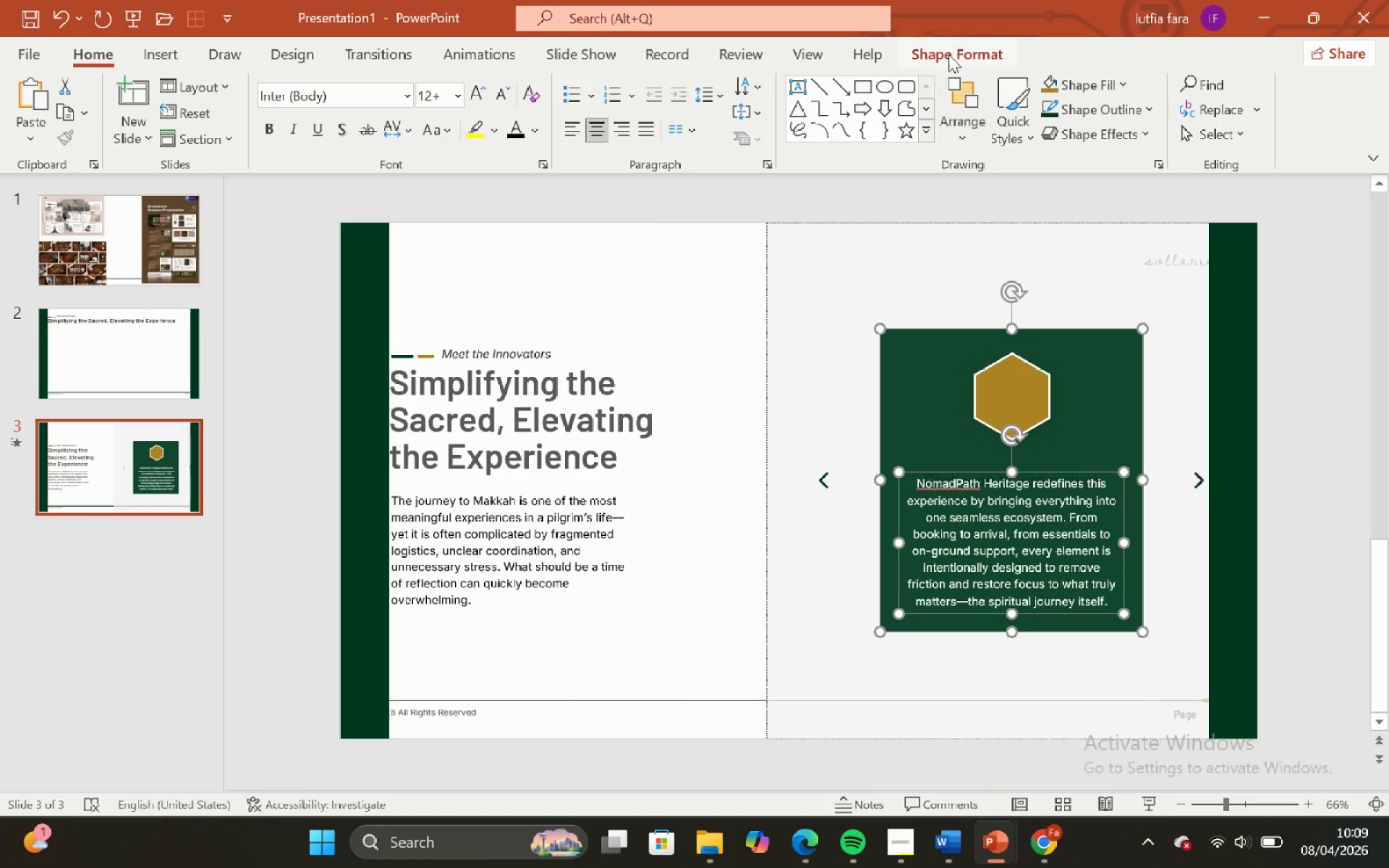 
left_click([940, 43])
 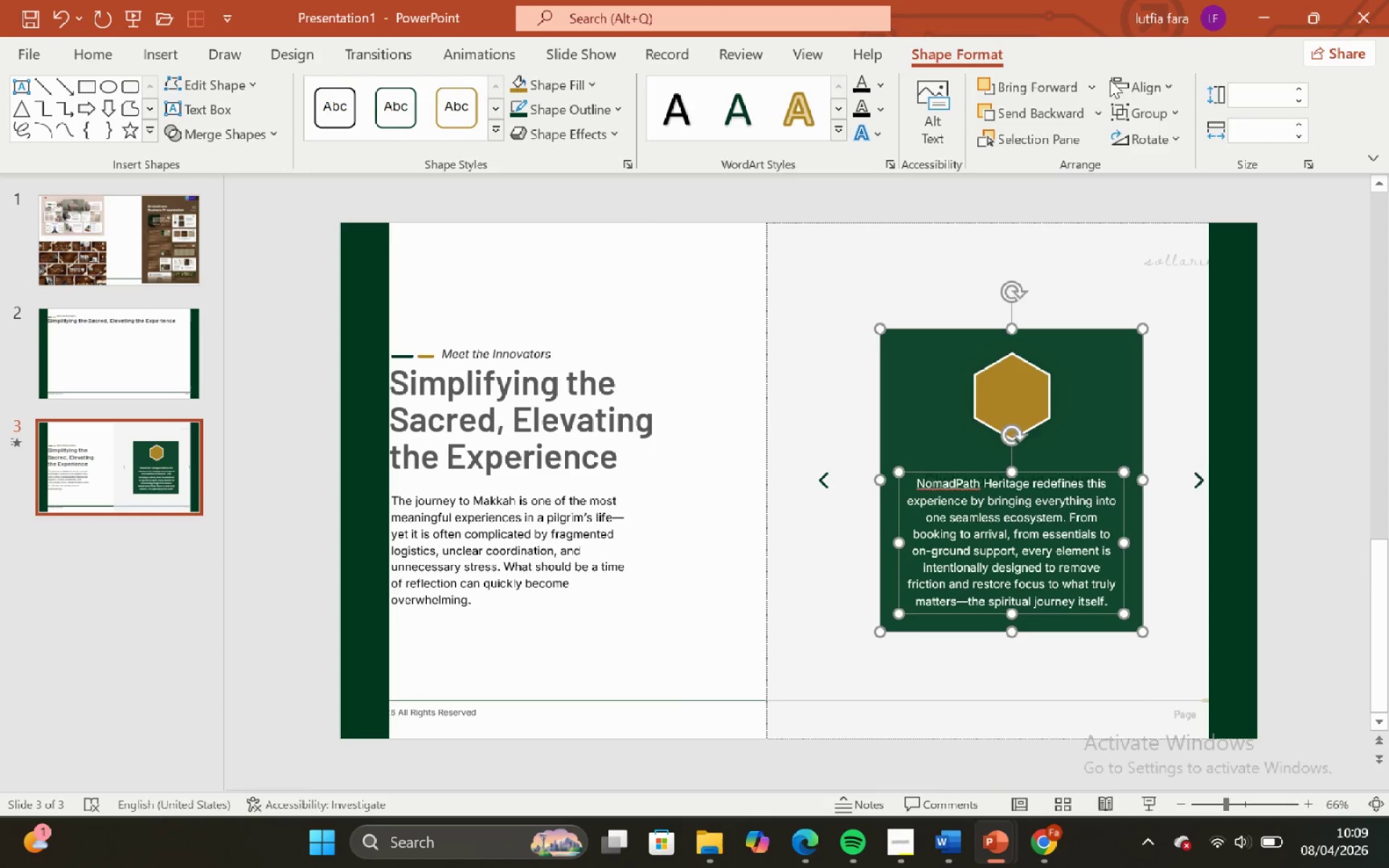 
left_click([1123, 82])
 